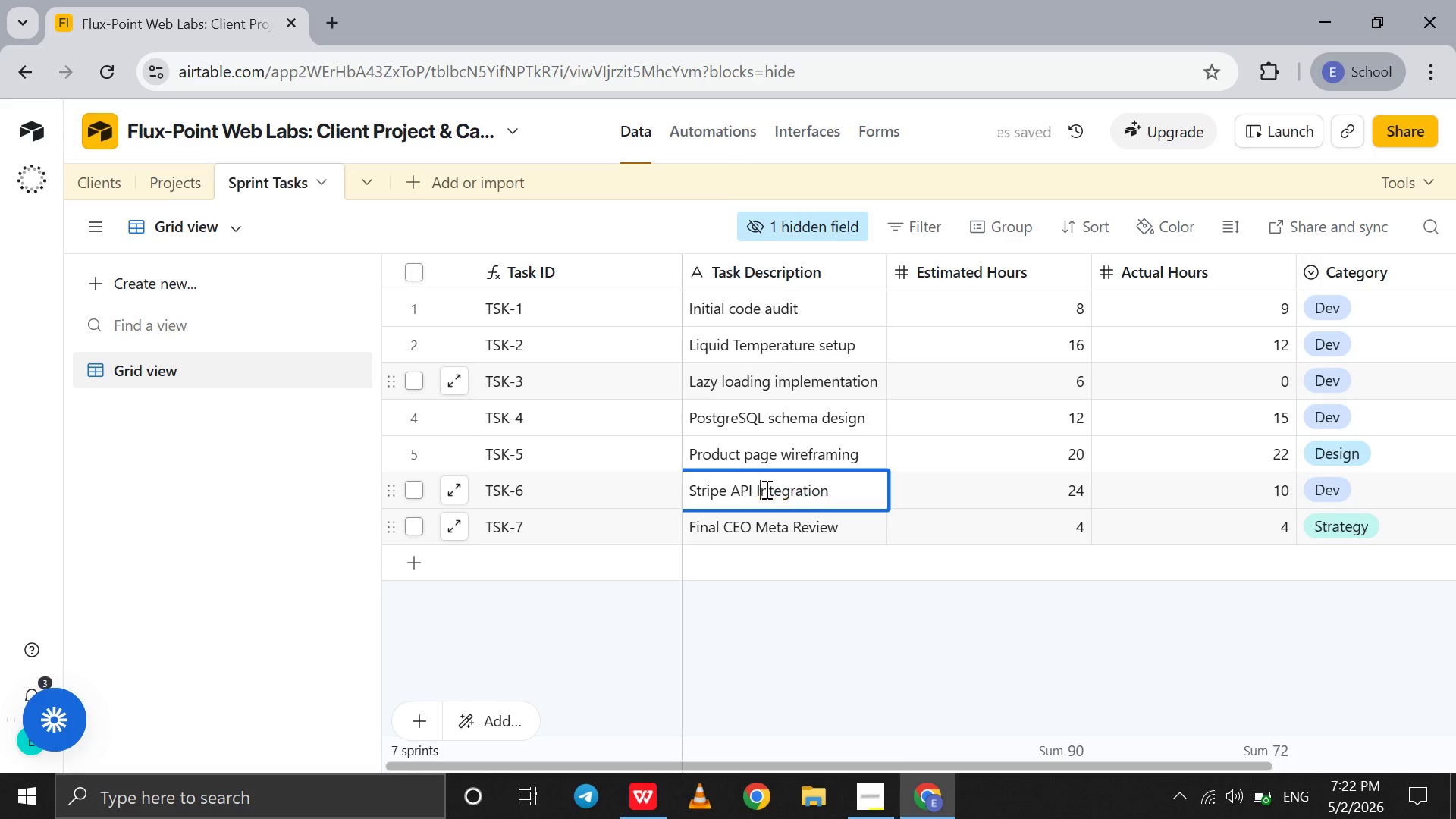 
key(I)
 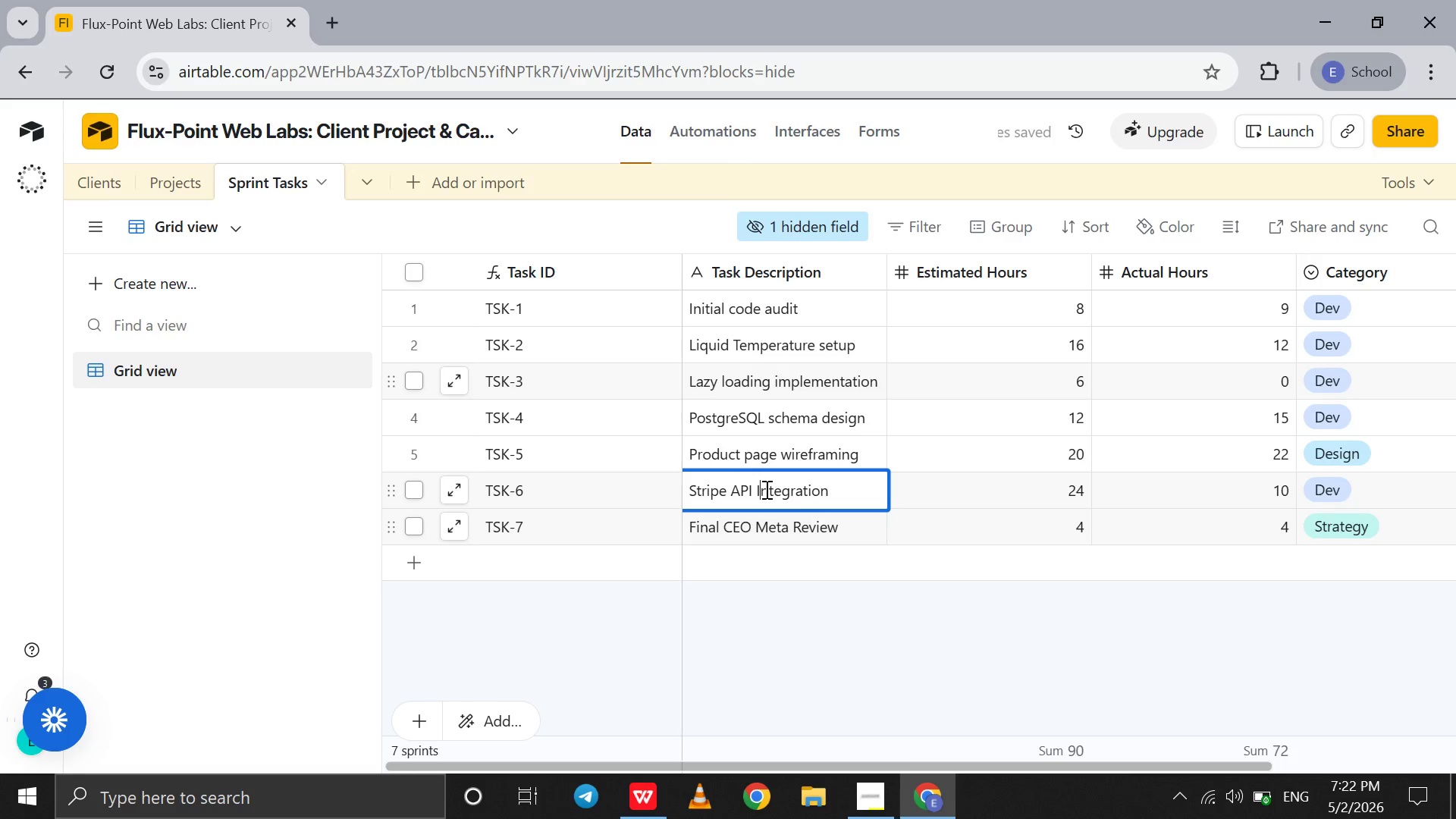 
key(CapsLock)
 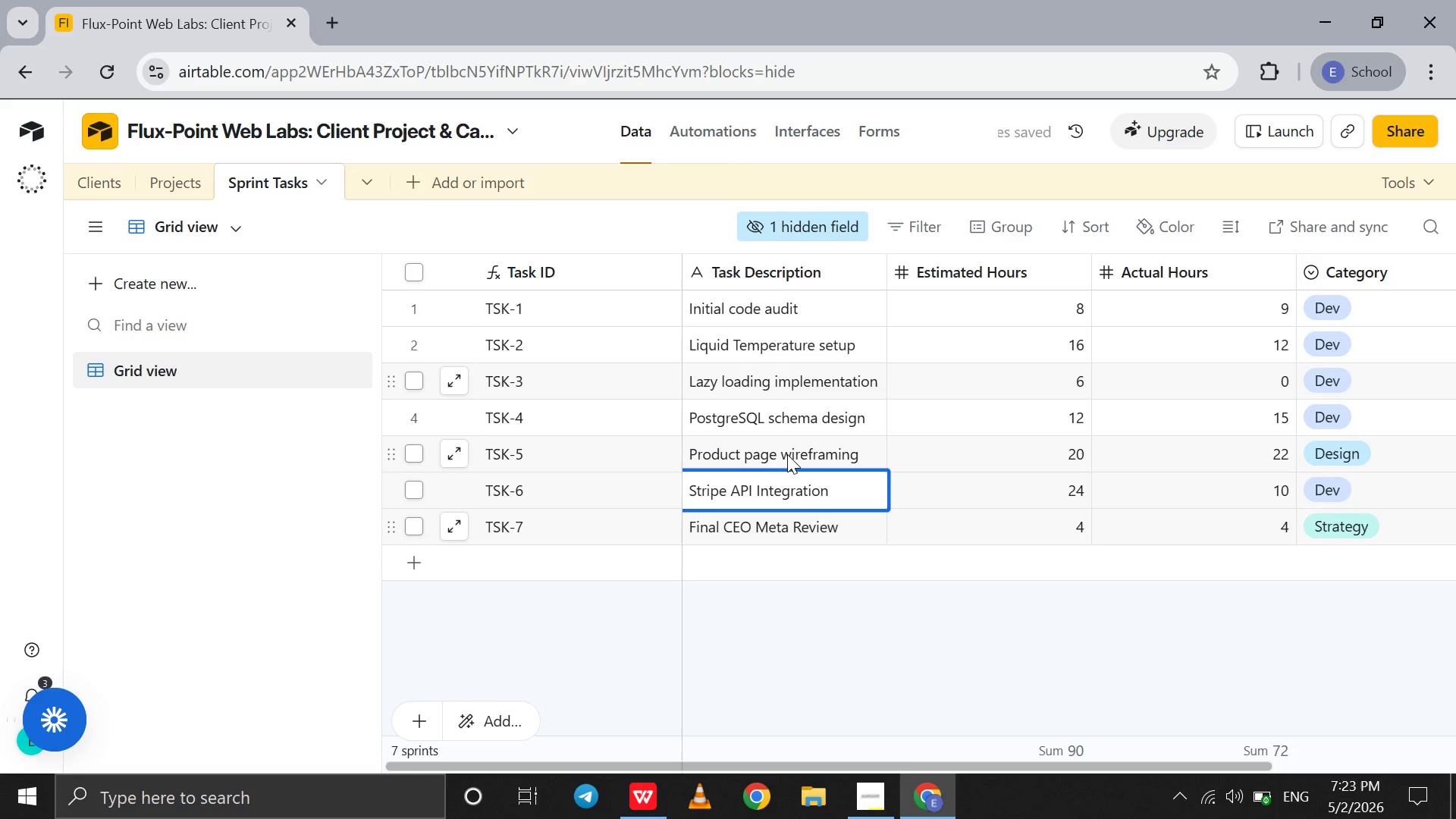 
double_click([788, 454])
 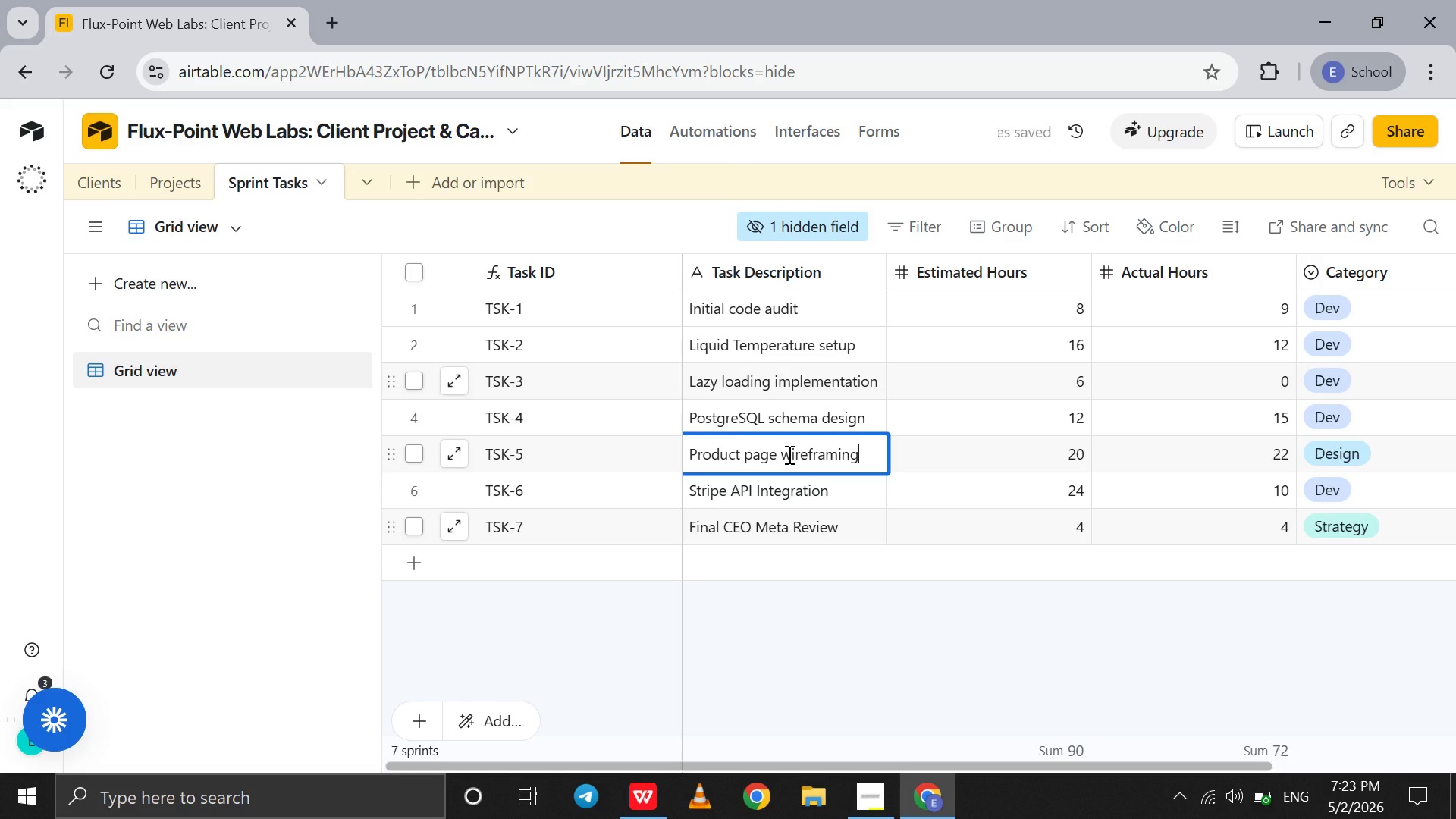 
left_click([788, 454])
 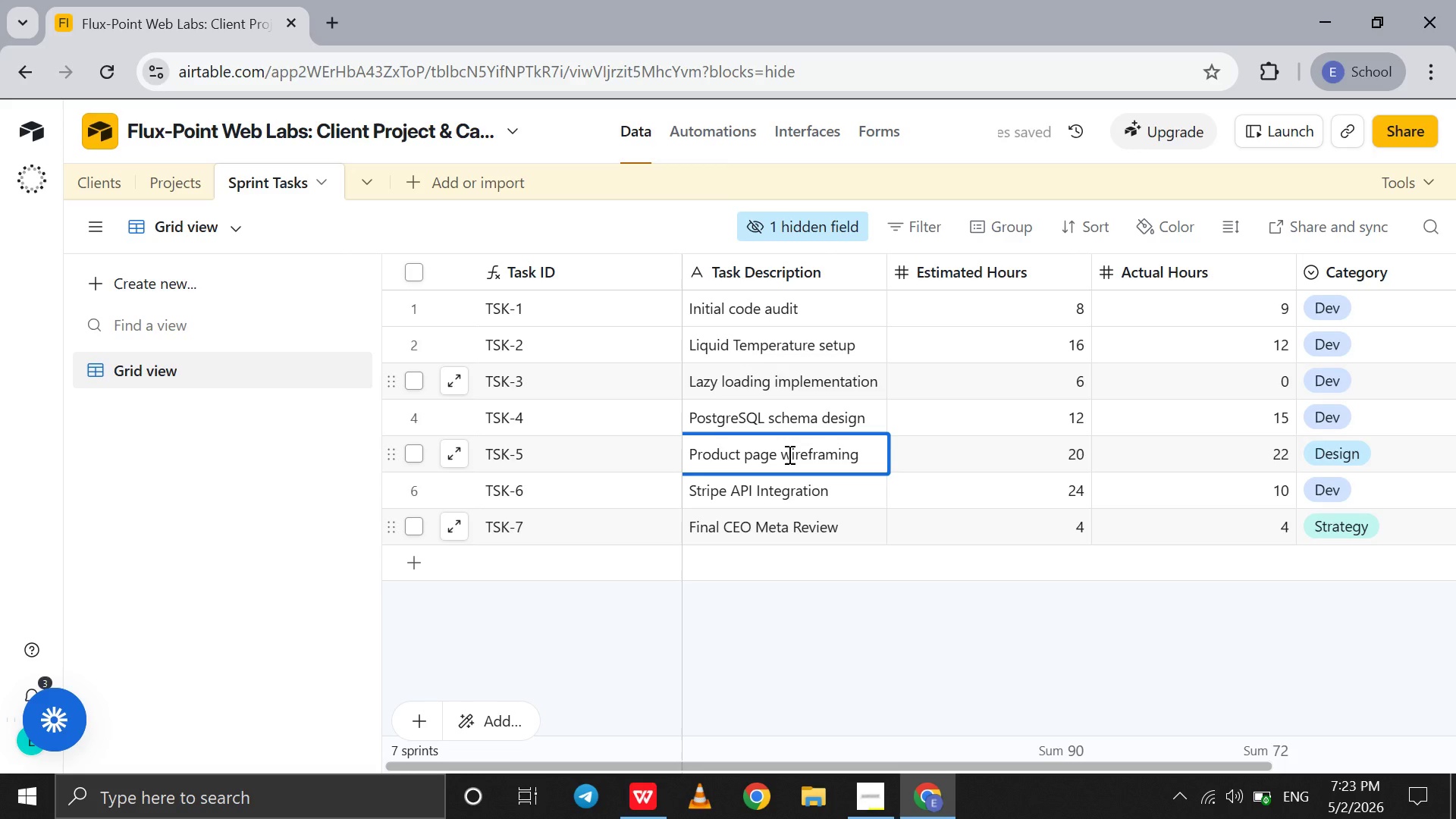 
key(Backspace)
 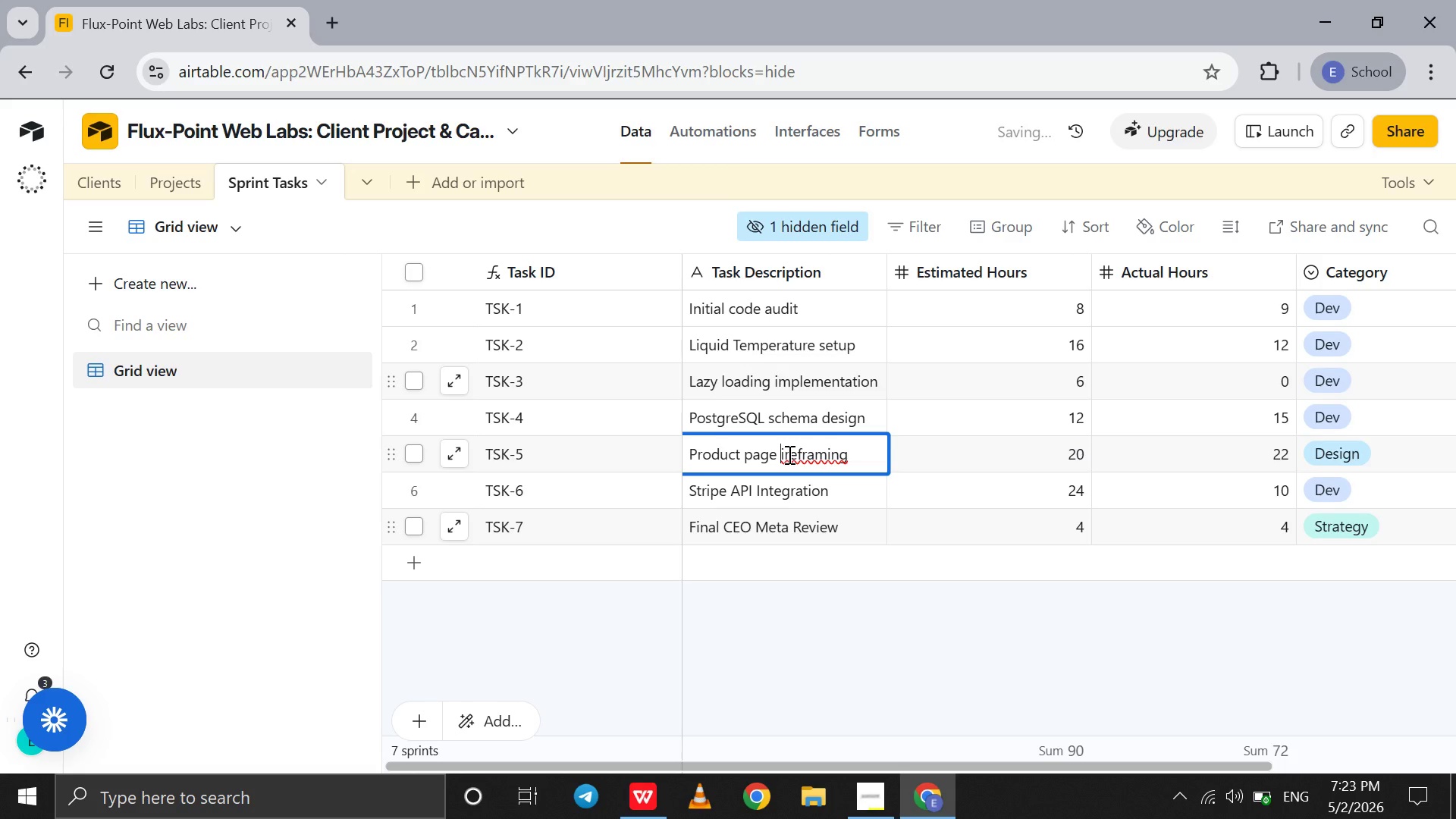 
key(CapsLock)
 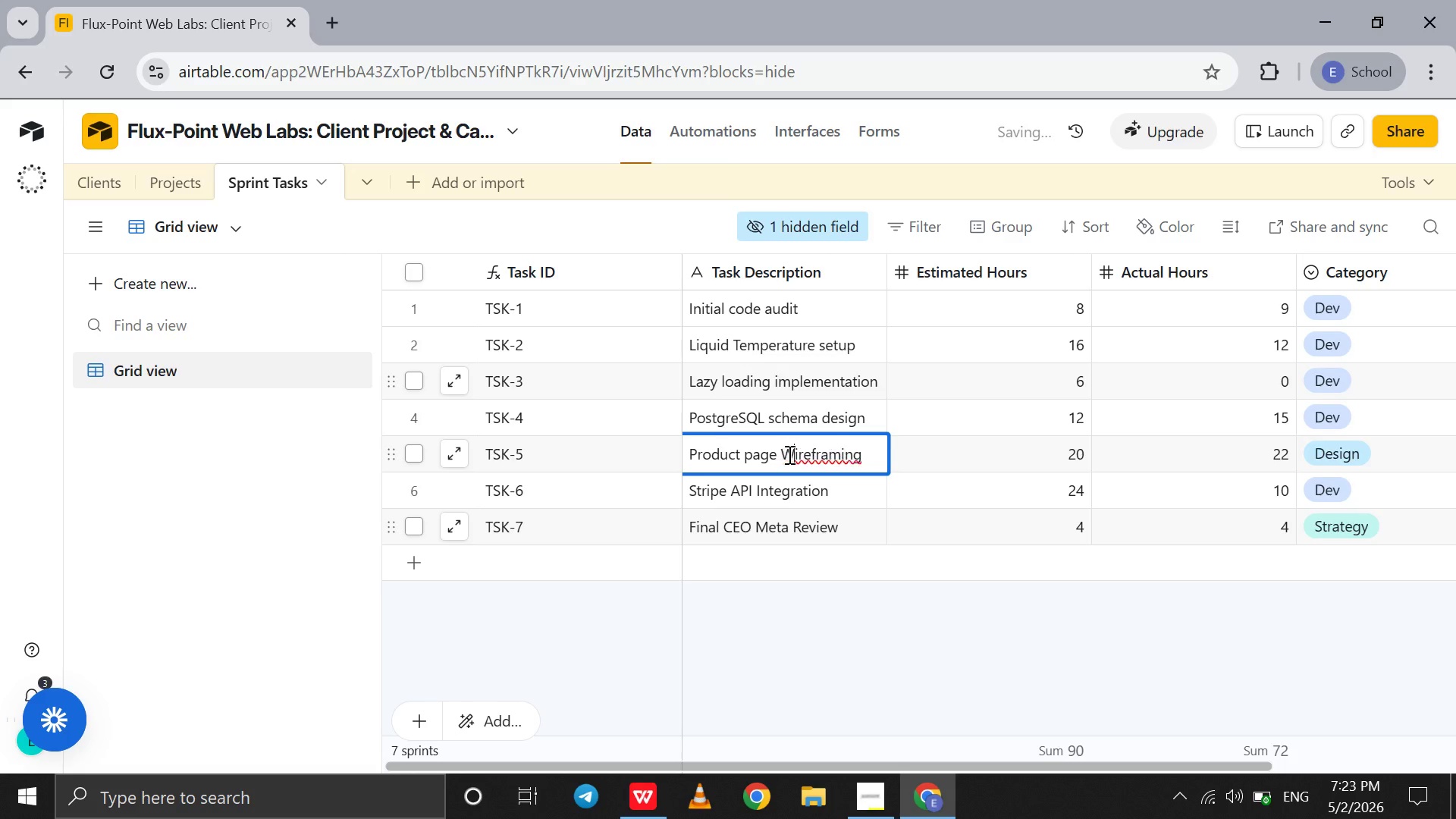 
key(W)
 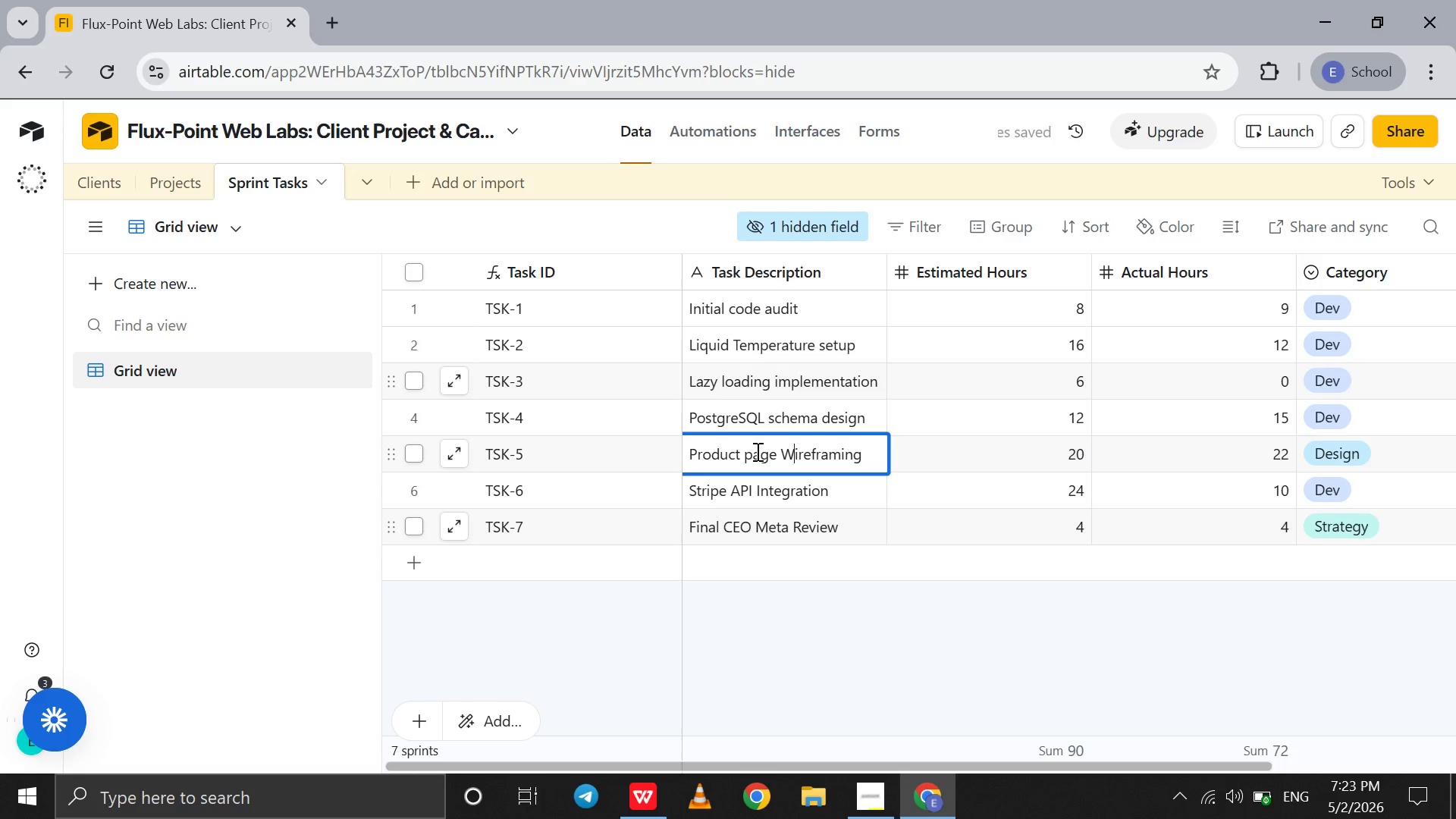 
left_click([755, 451])
 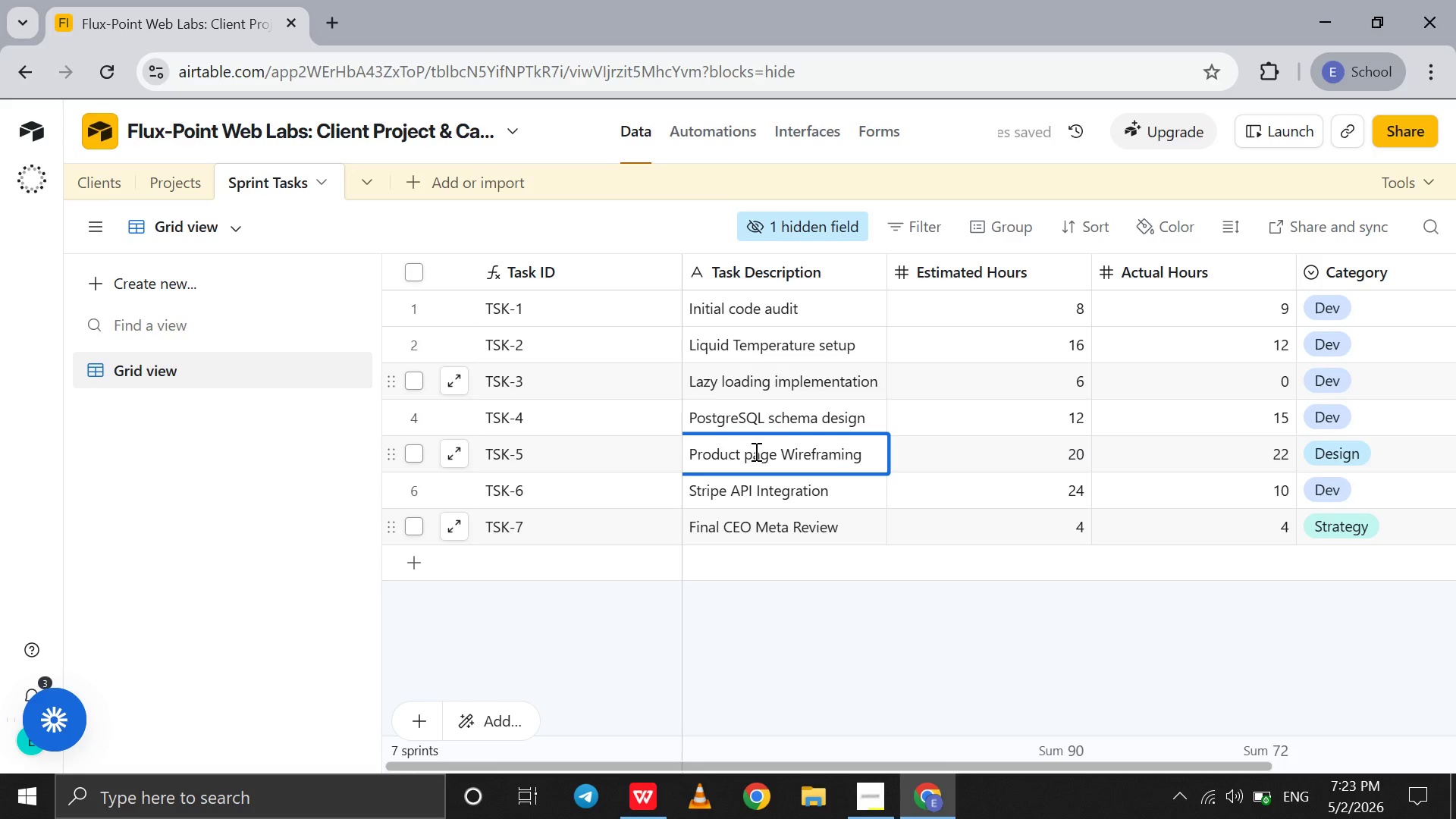 
key(Backspace)
 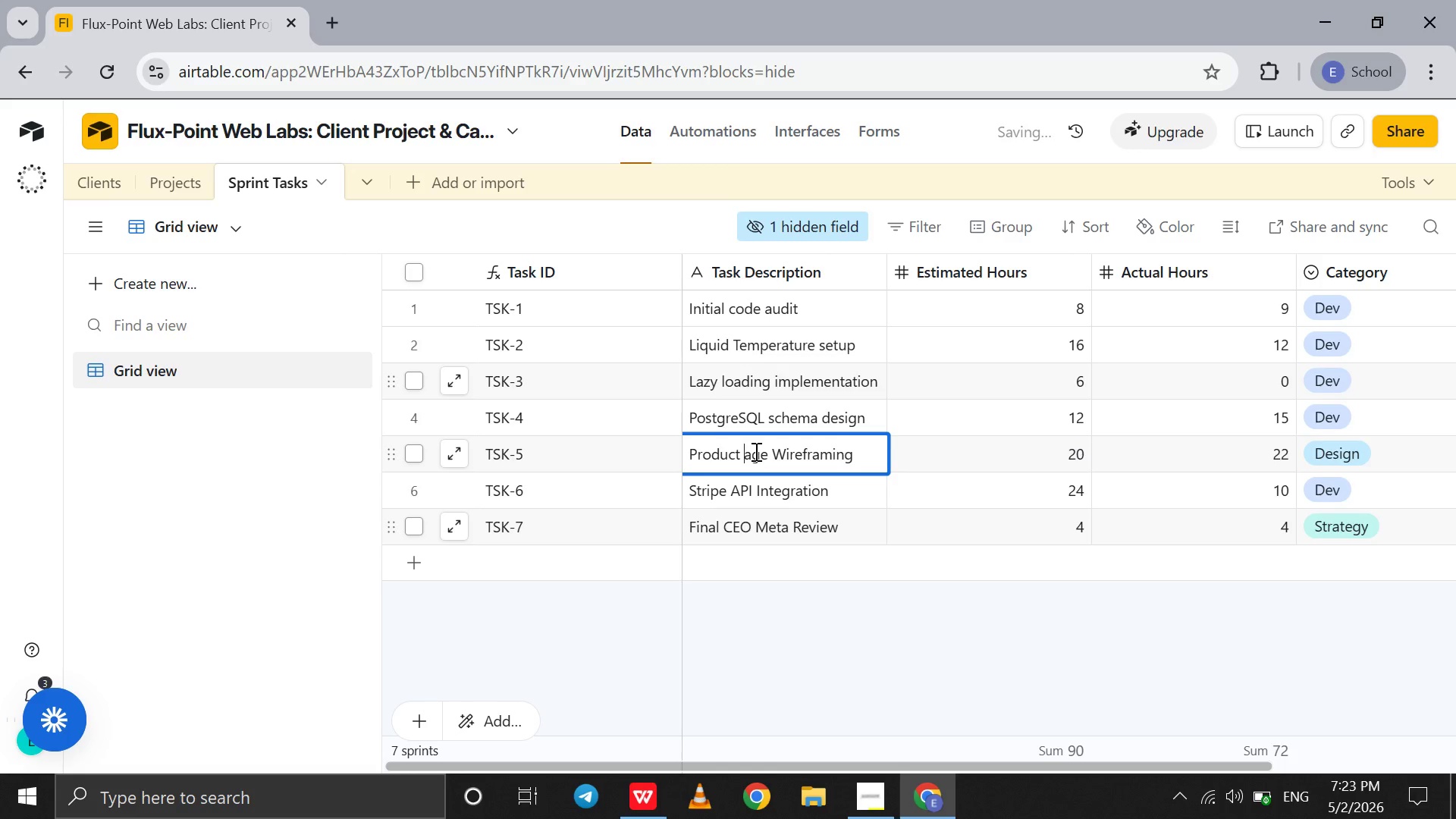 
key(P)
 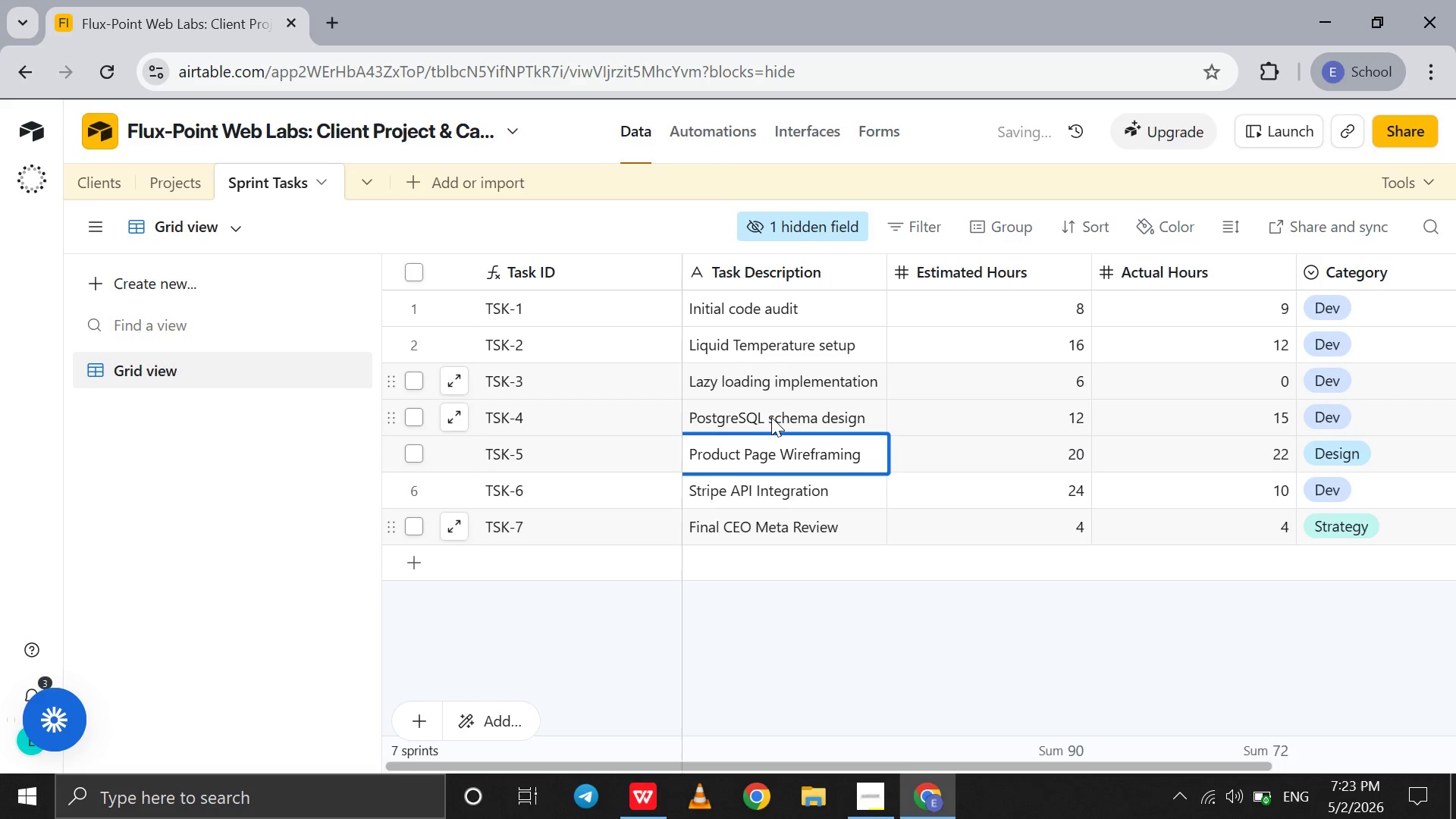 
left_click([775, 418])
 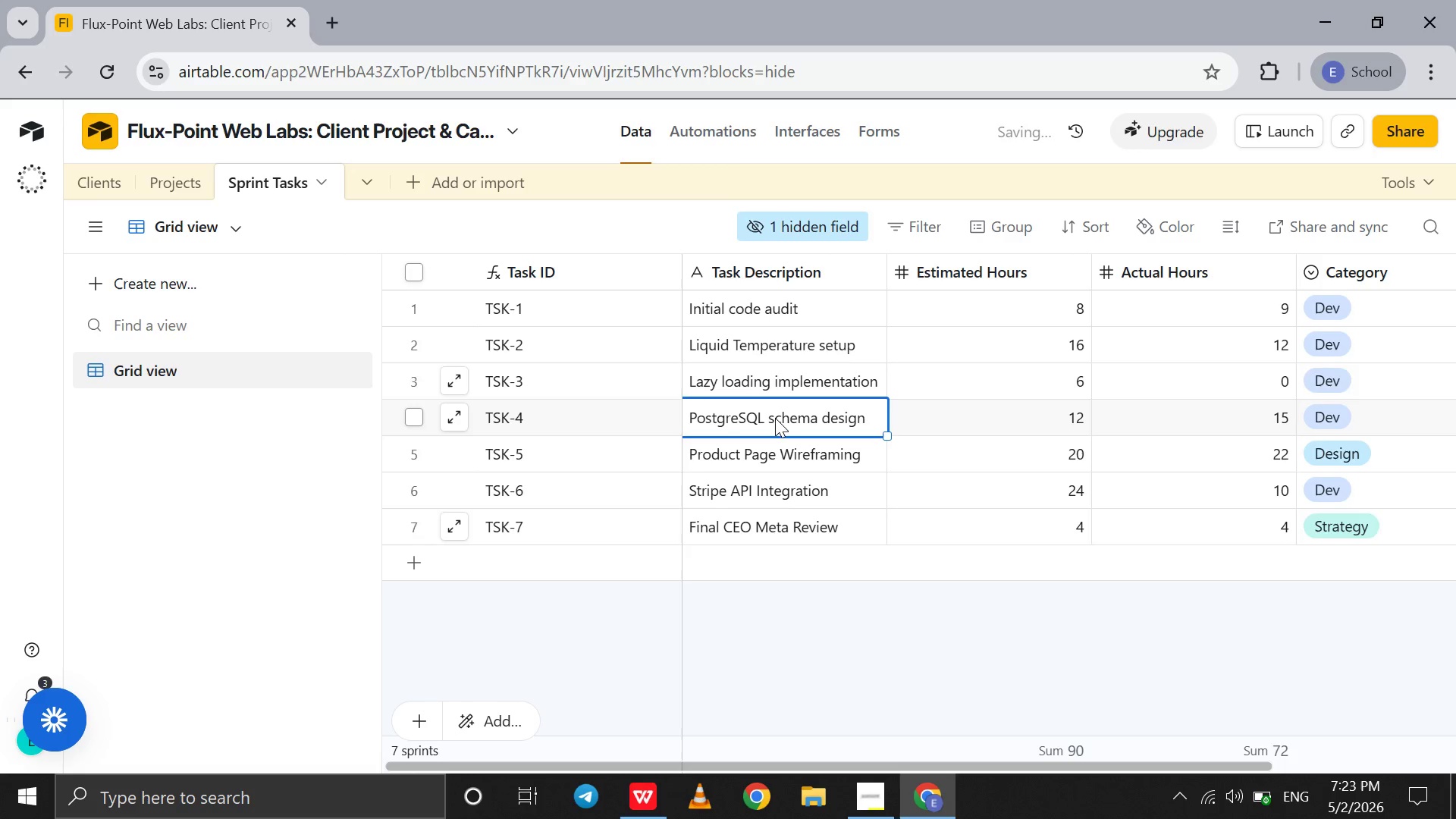 
double_click([775, 418])
 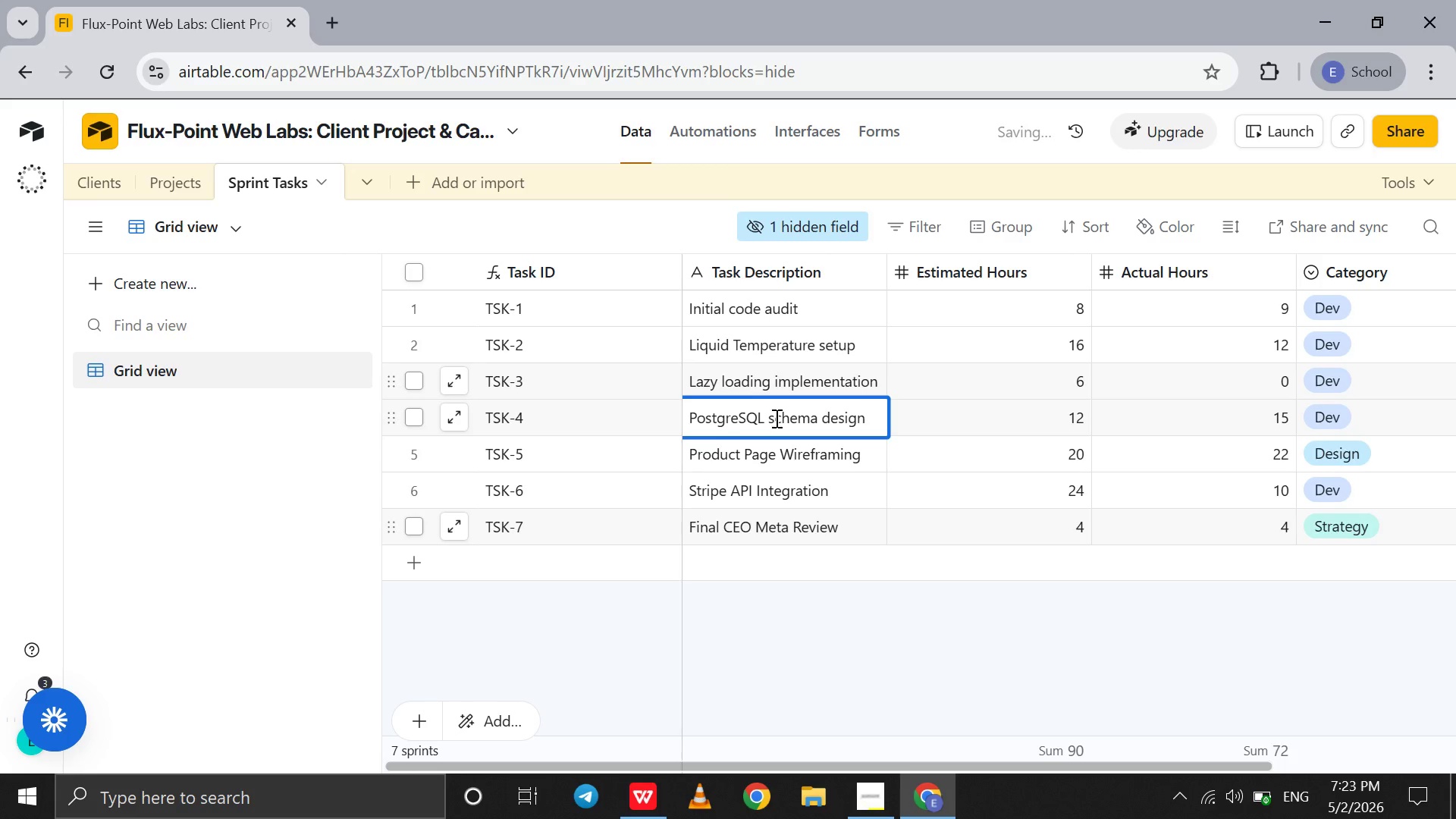 
left_click([775, 418])
 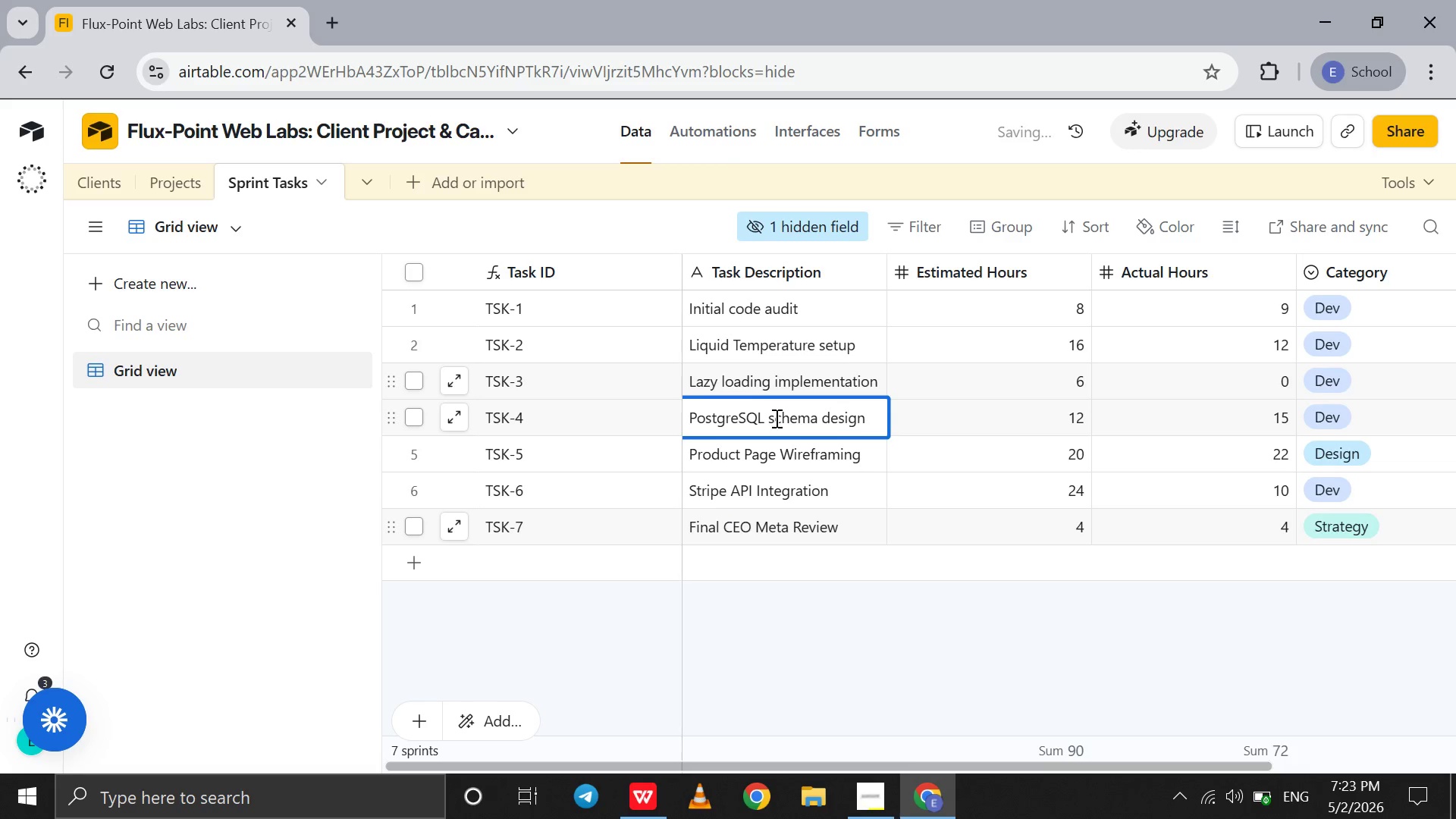 
key(Backspace)
 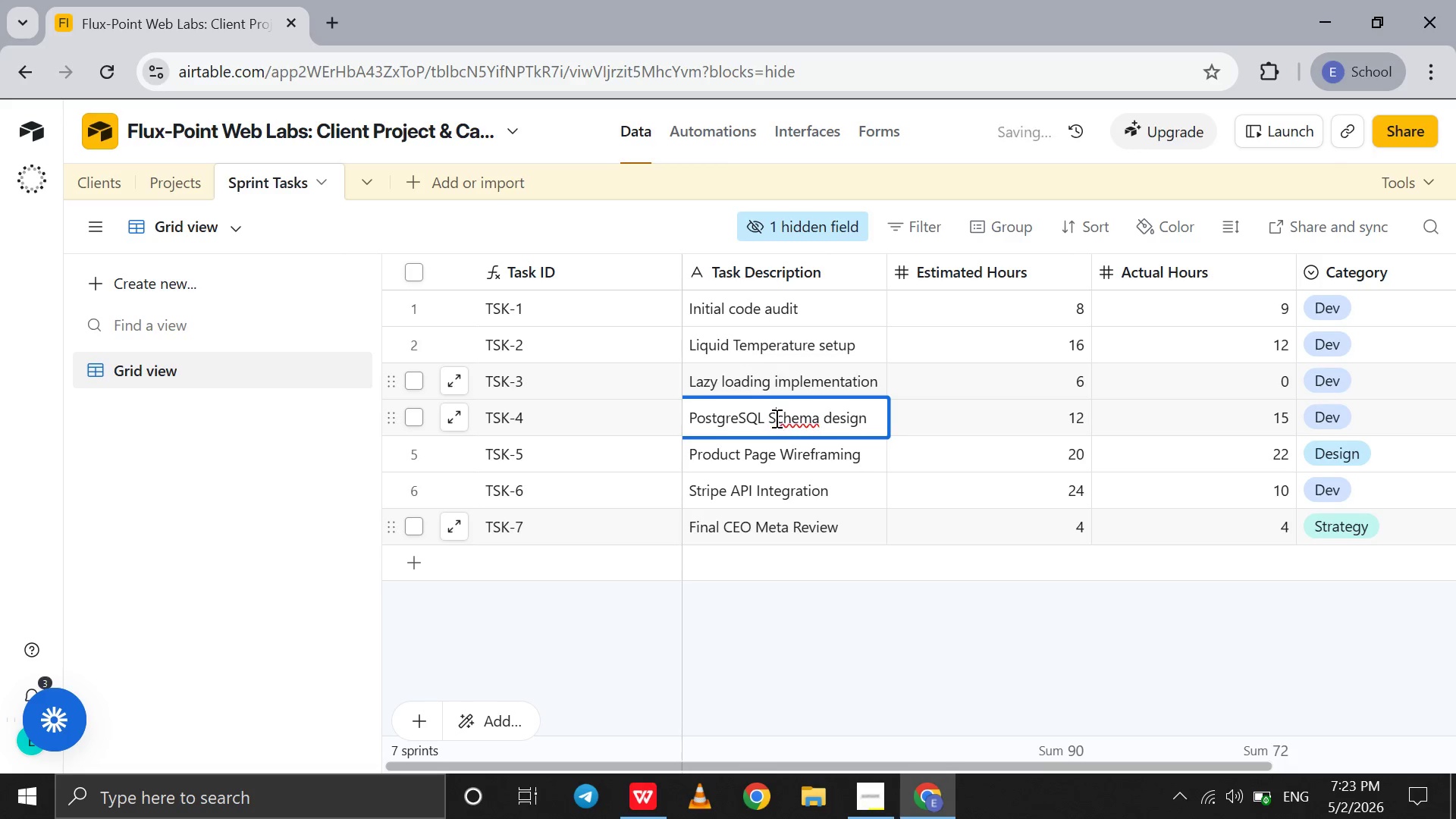 
key(S)
 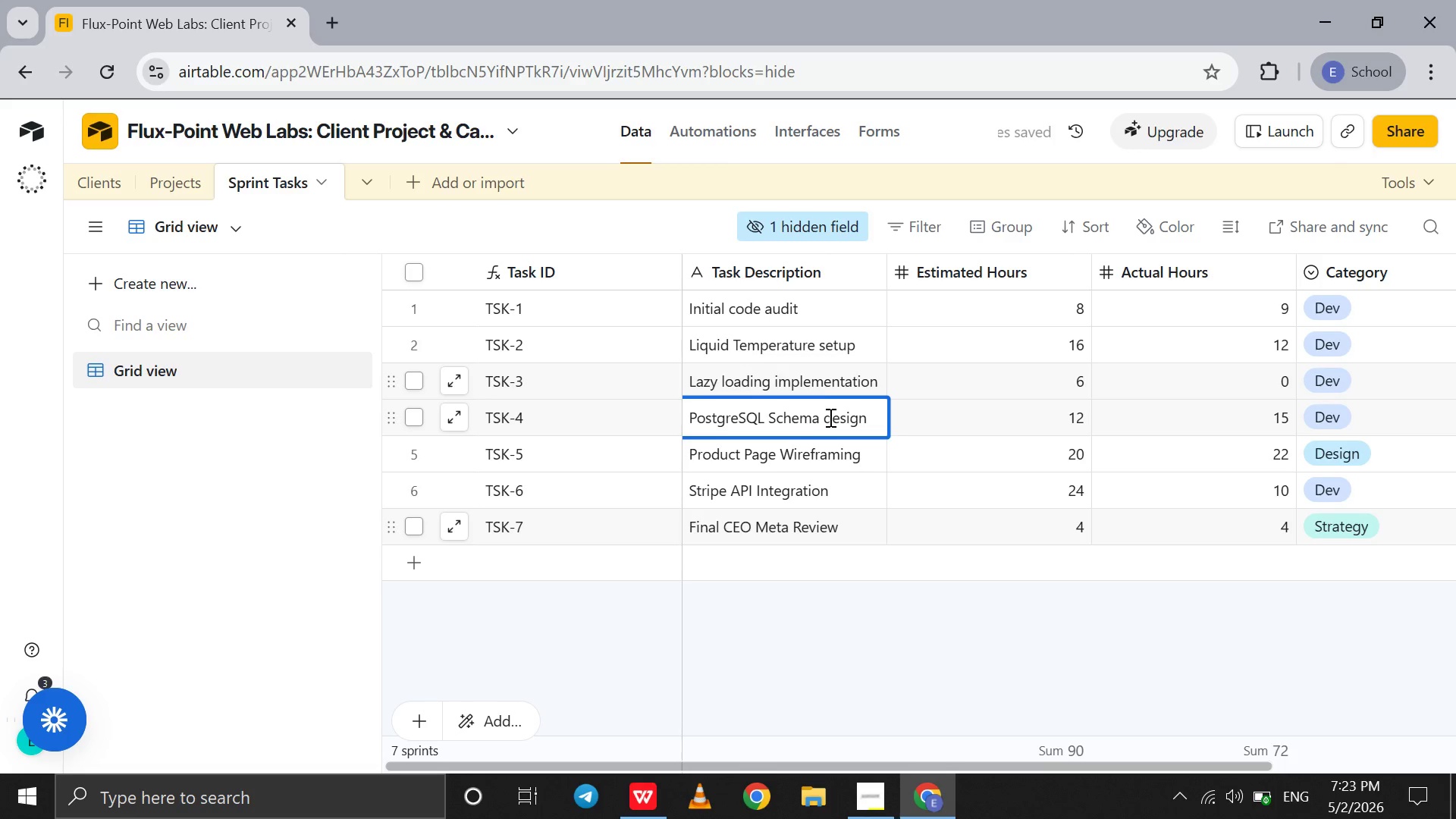 
left_click([830, 418])
 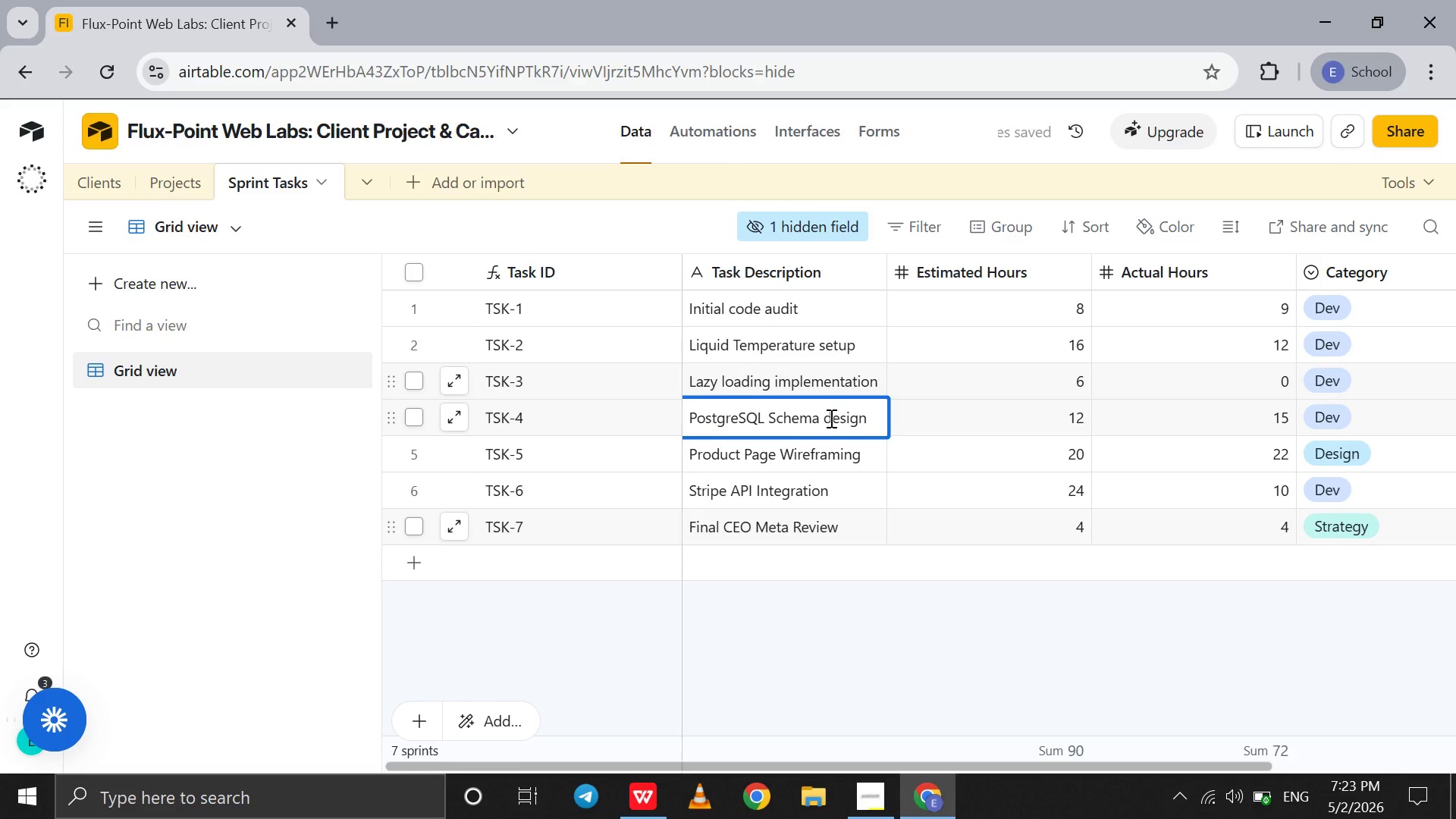 
key(Backspace)
 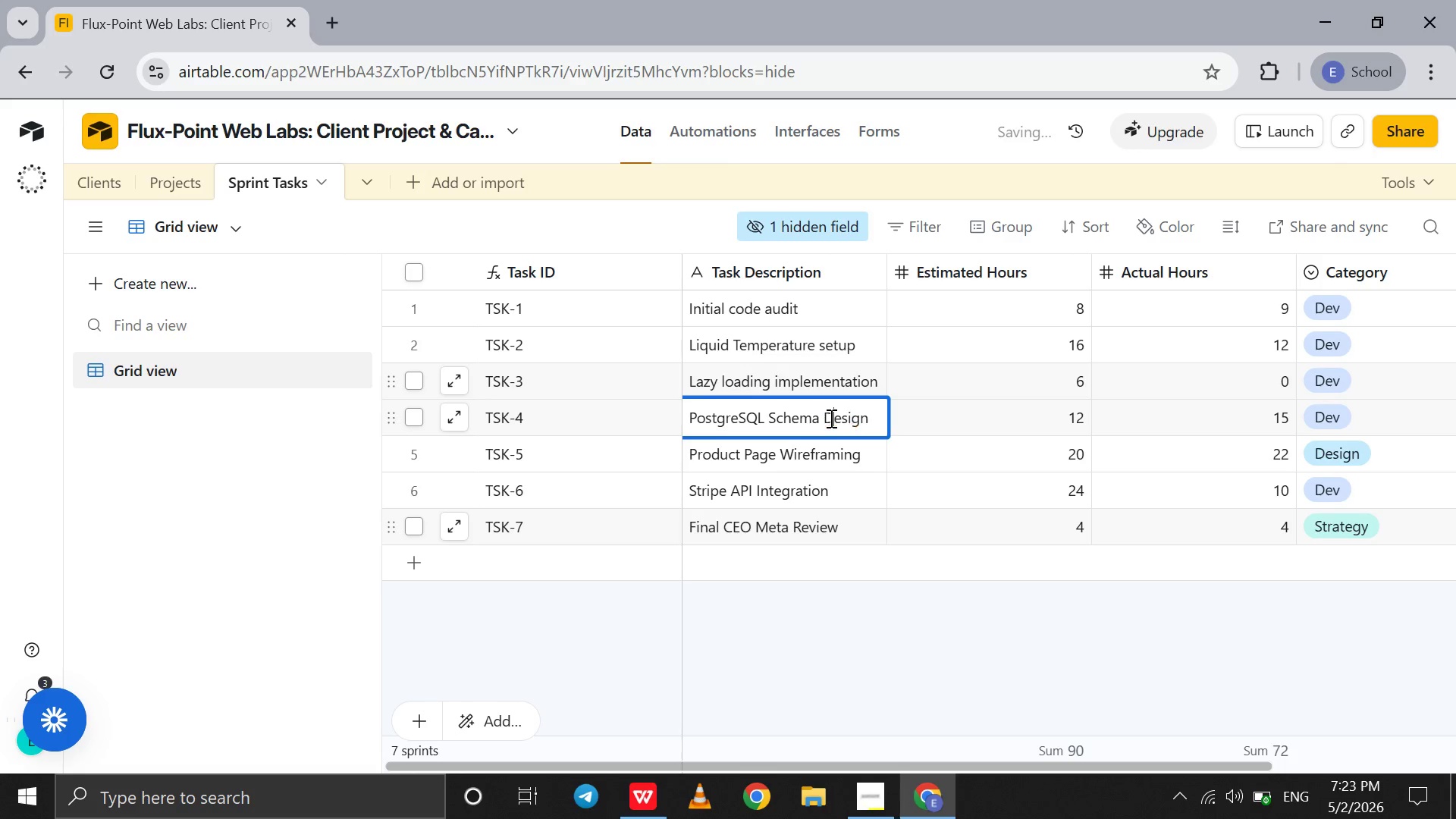 
key(D)
 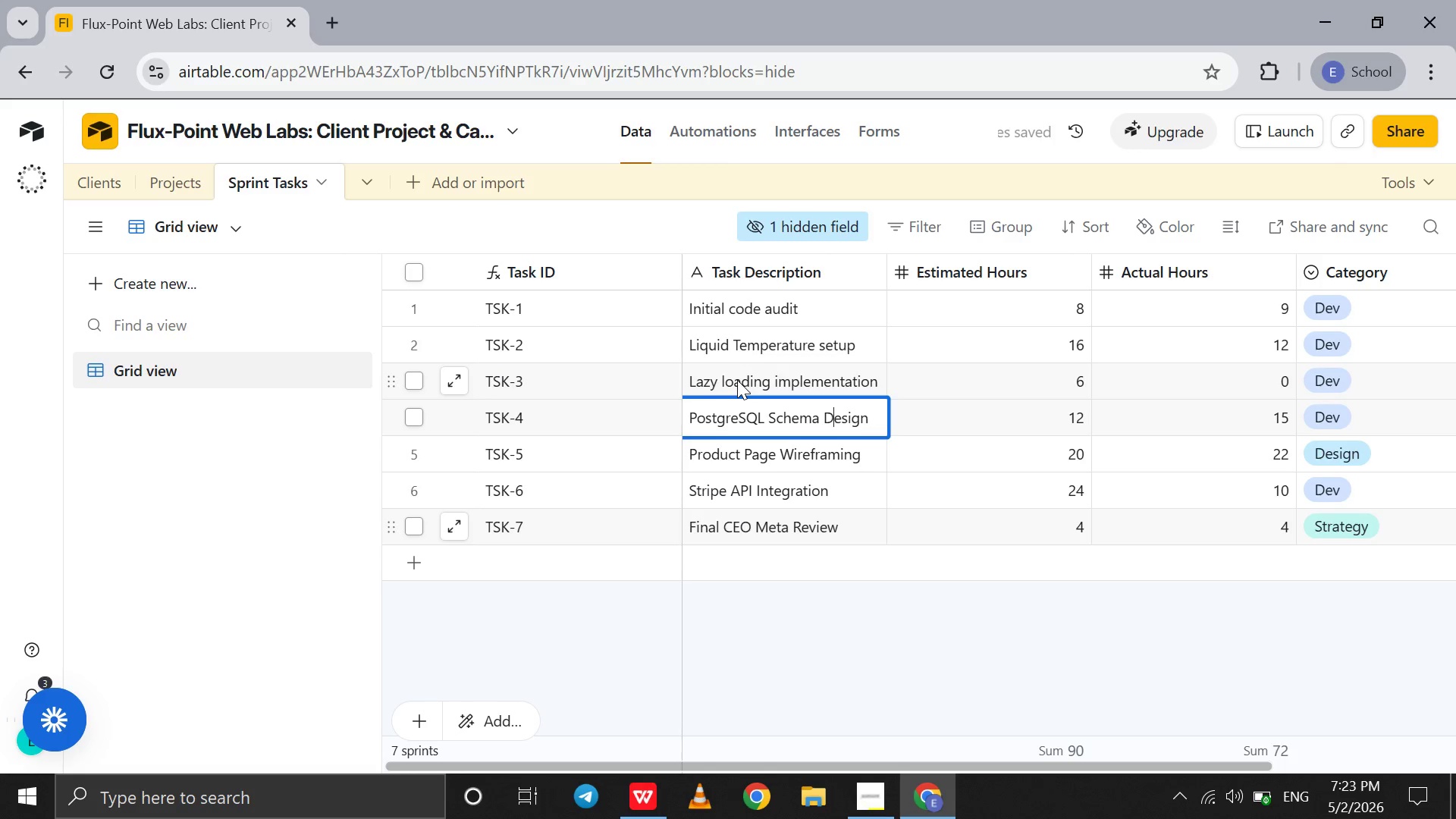 
double_click([737, 380])
 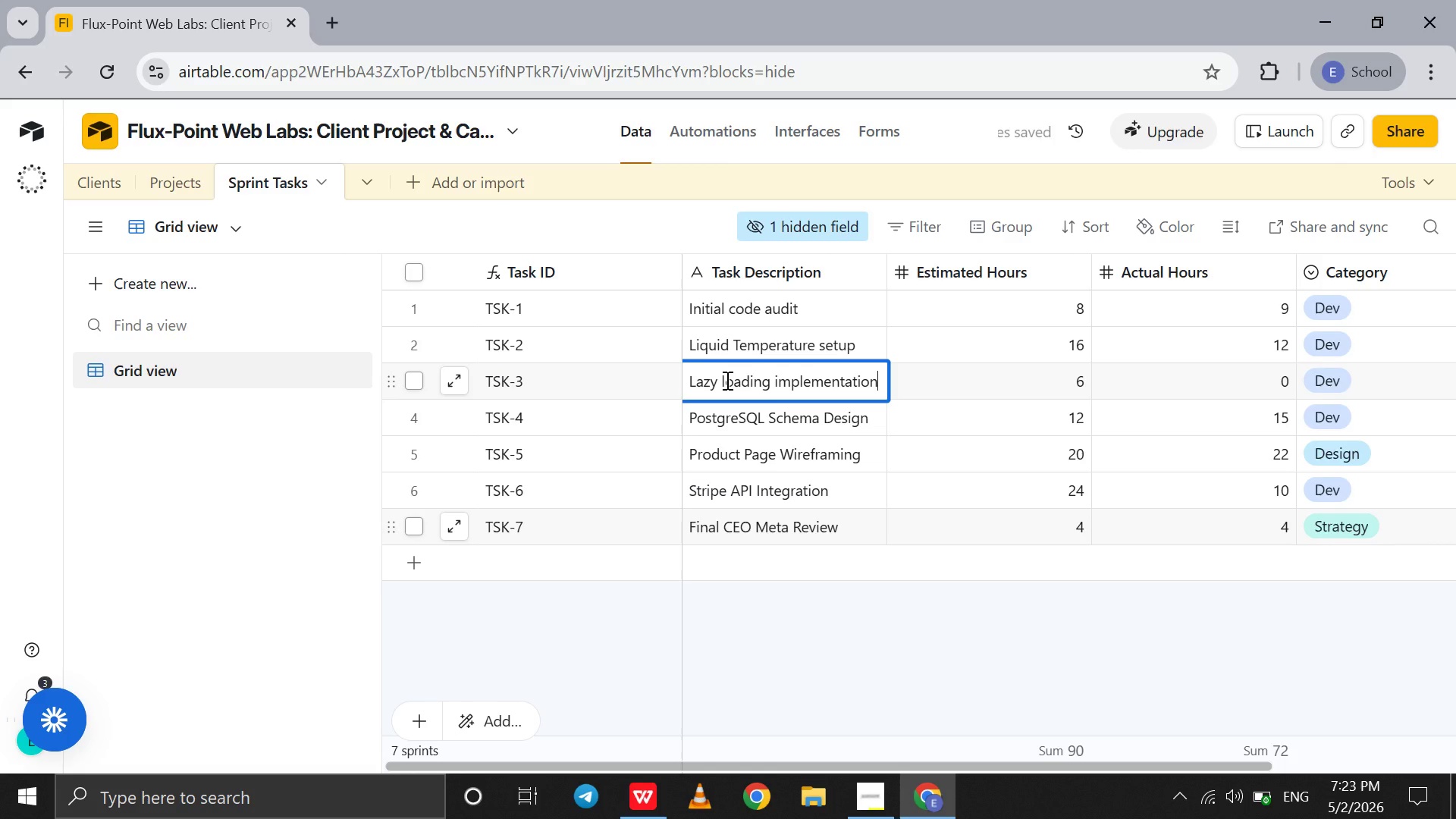 
left_click([726, 380])
 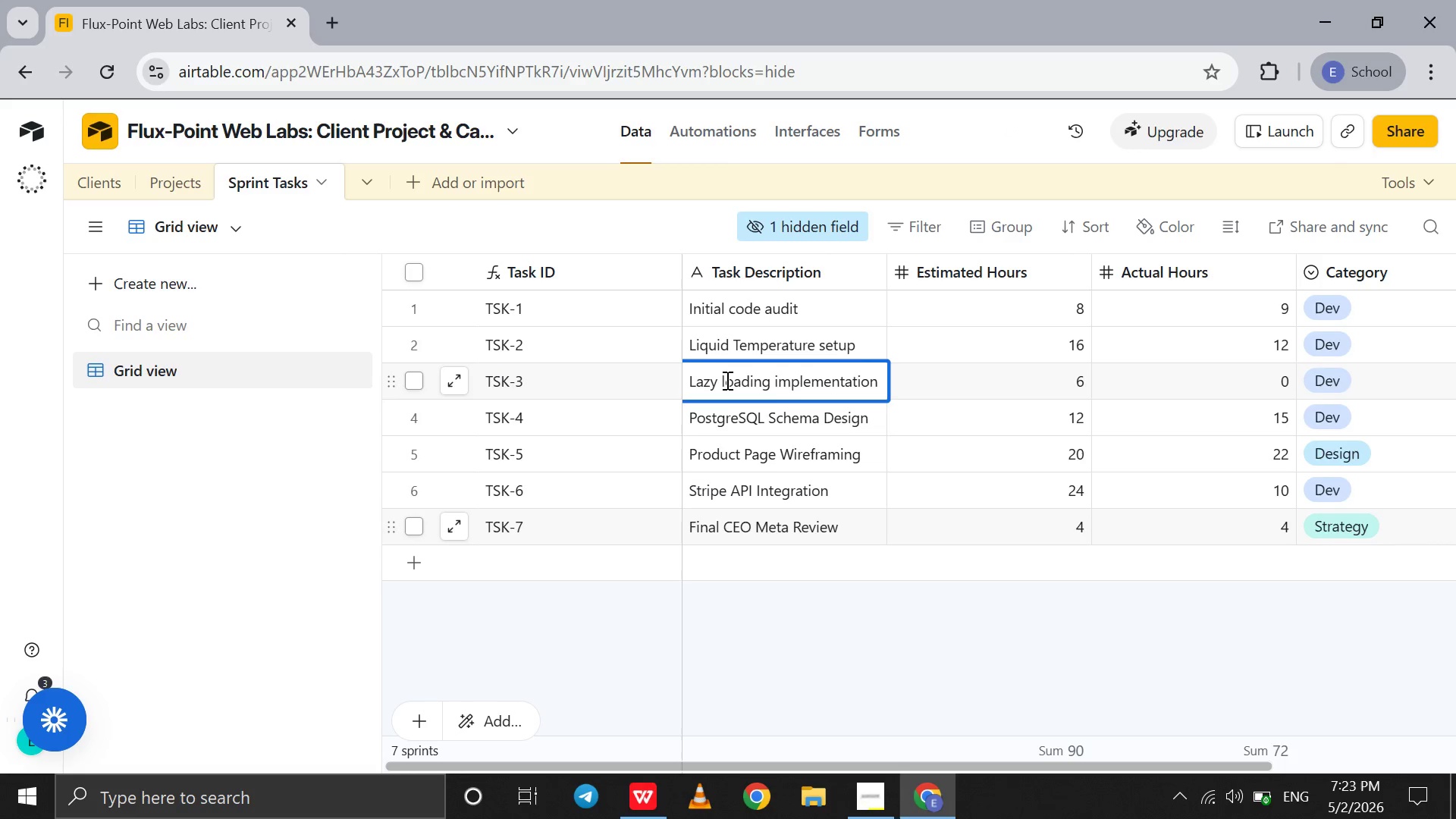 
key(Backspace)
 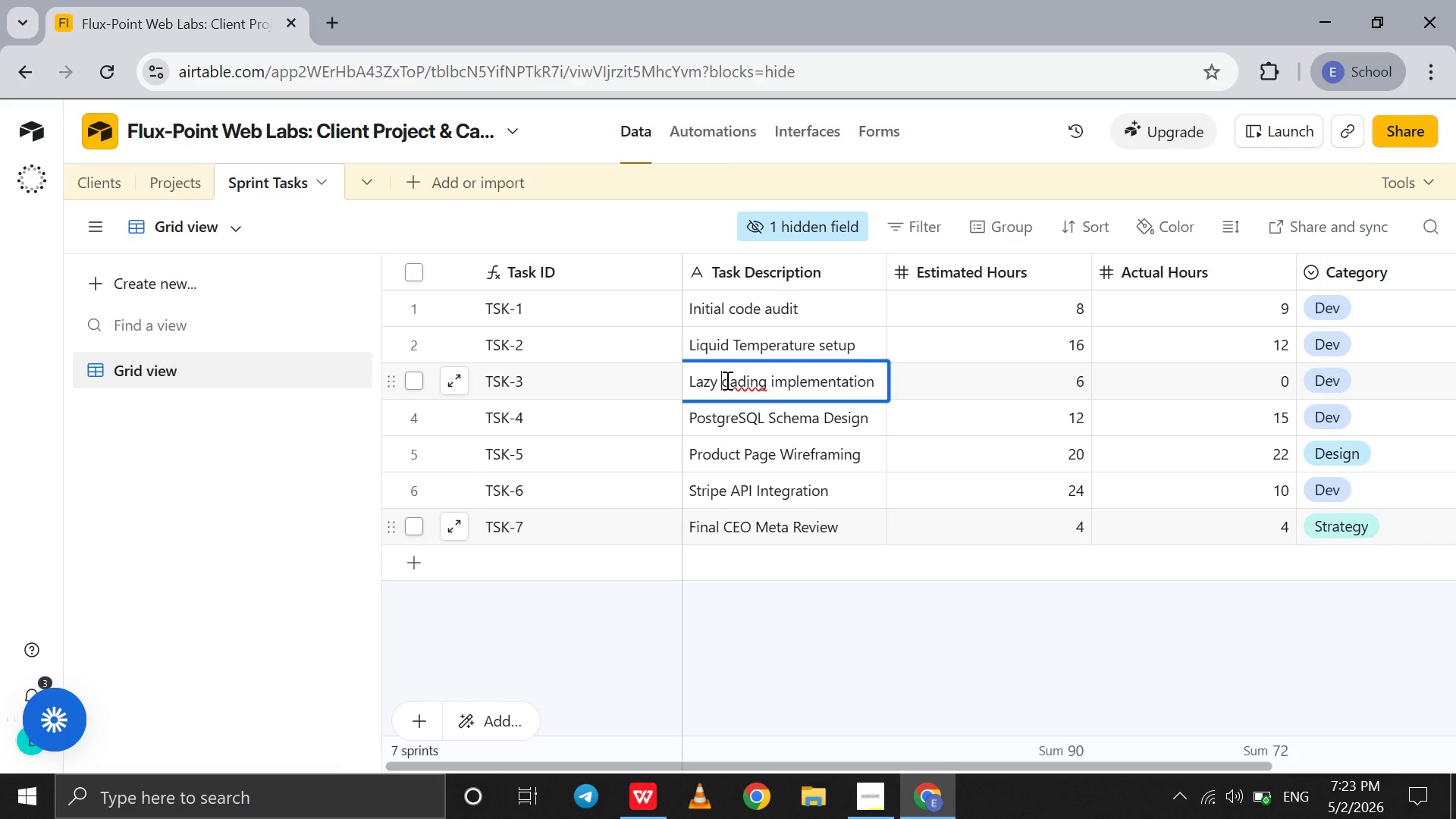 
key(L)
 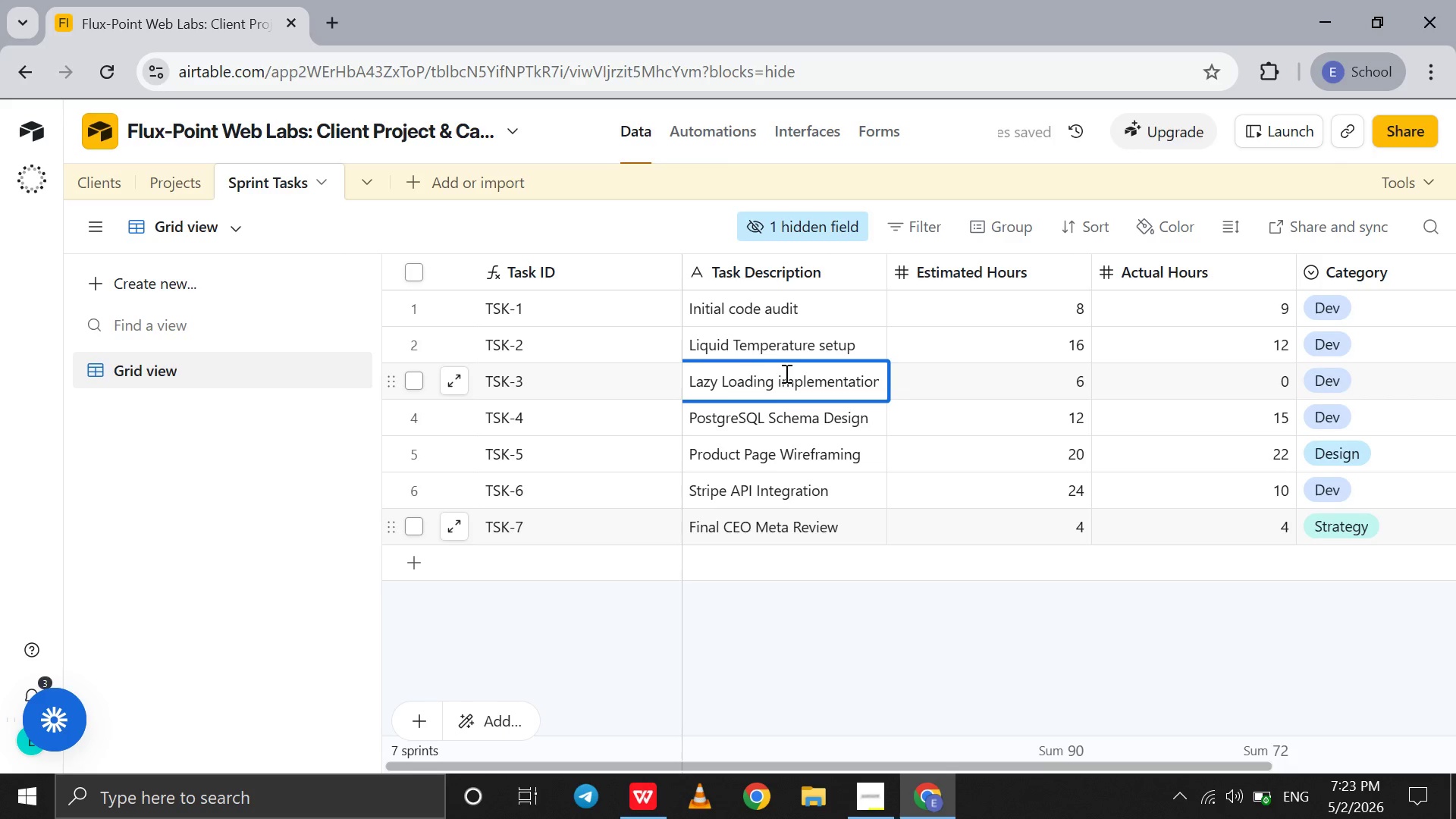 
left_click([782, 378])
 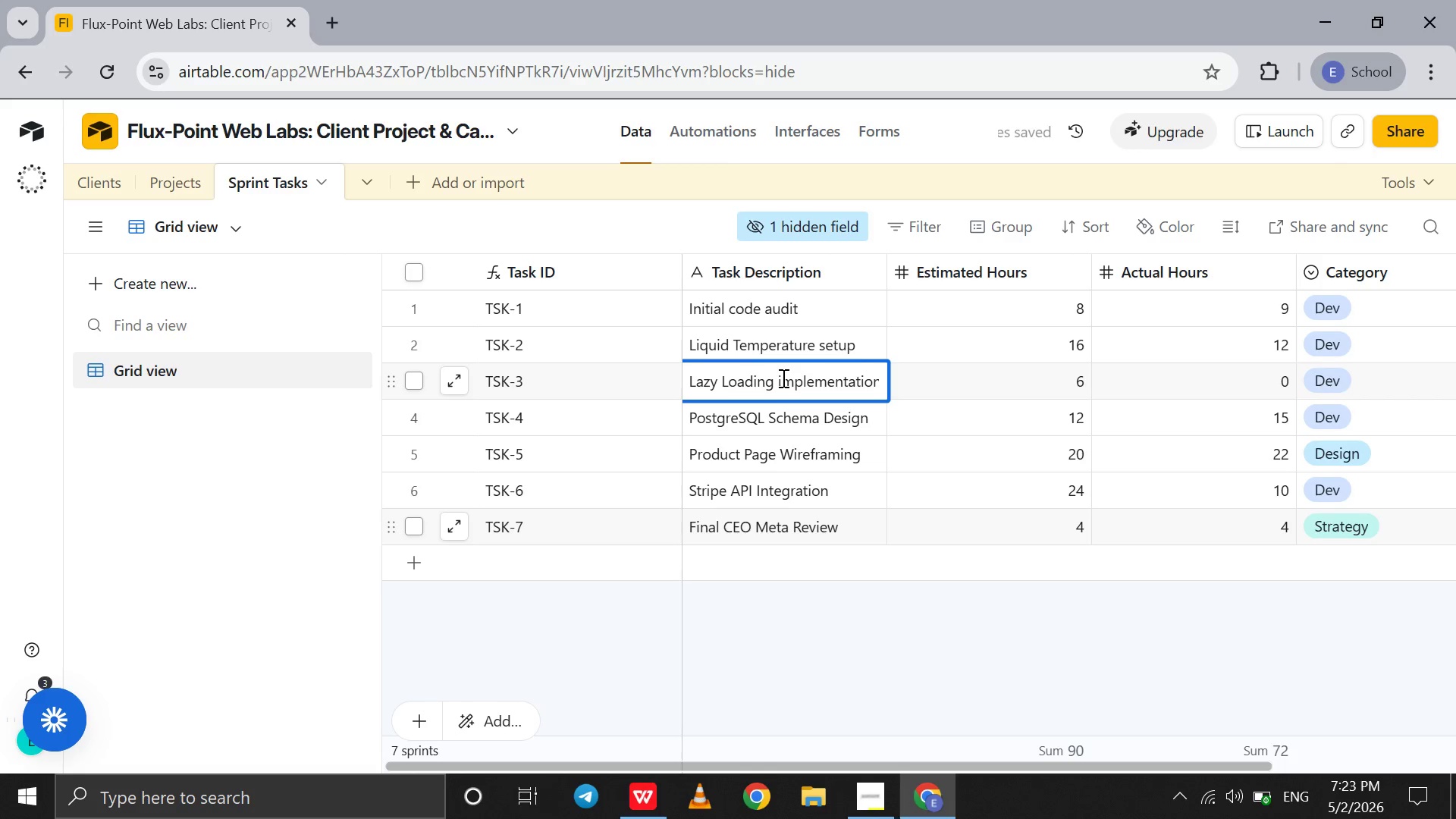 
key(Backspace)
 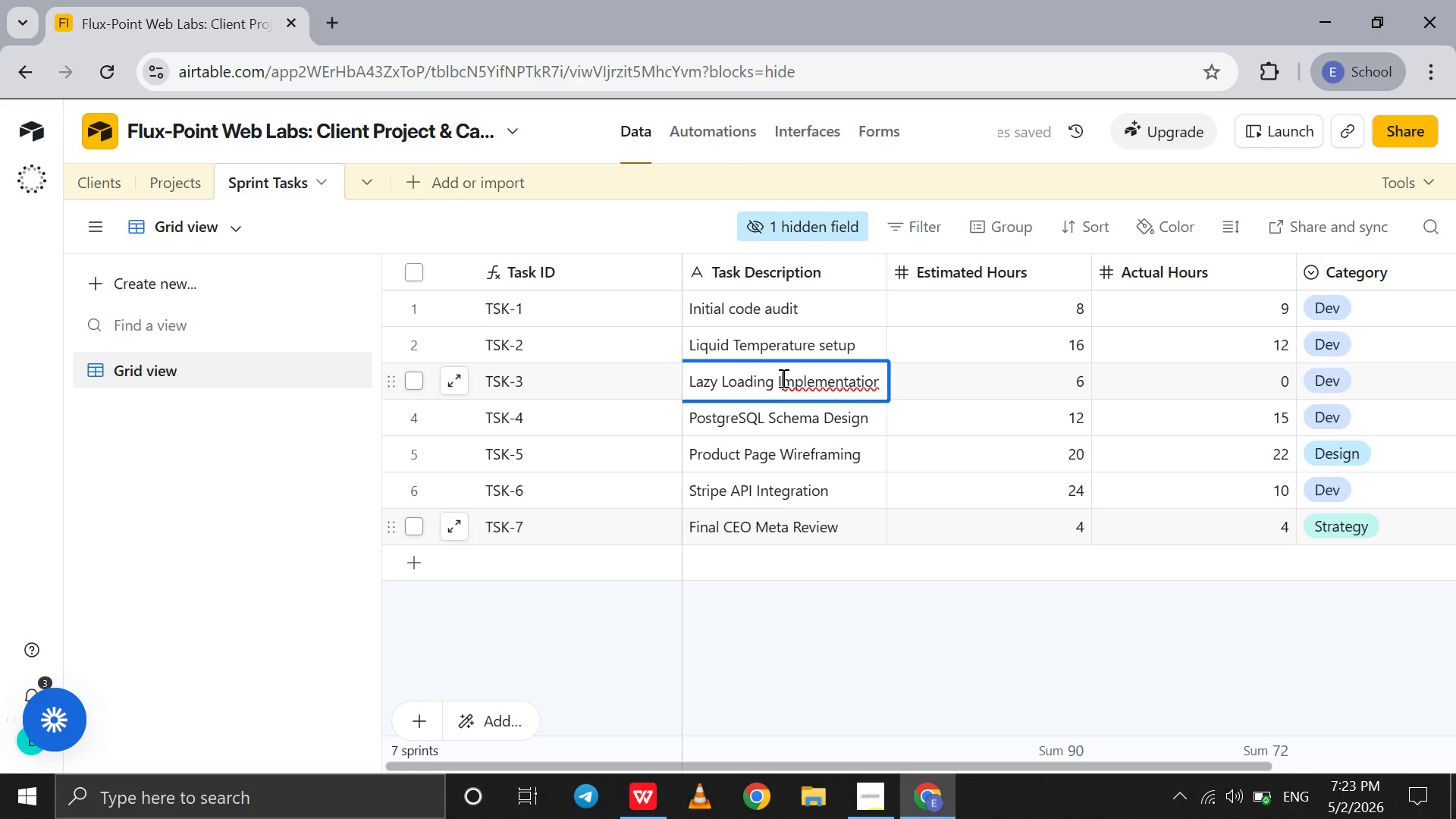 
key(I)
 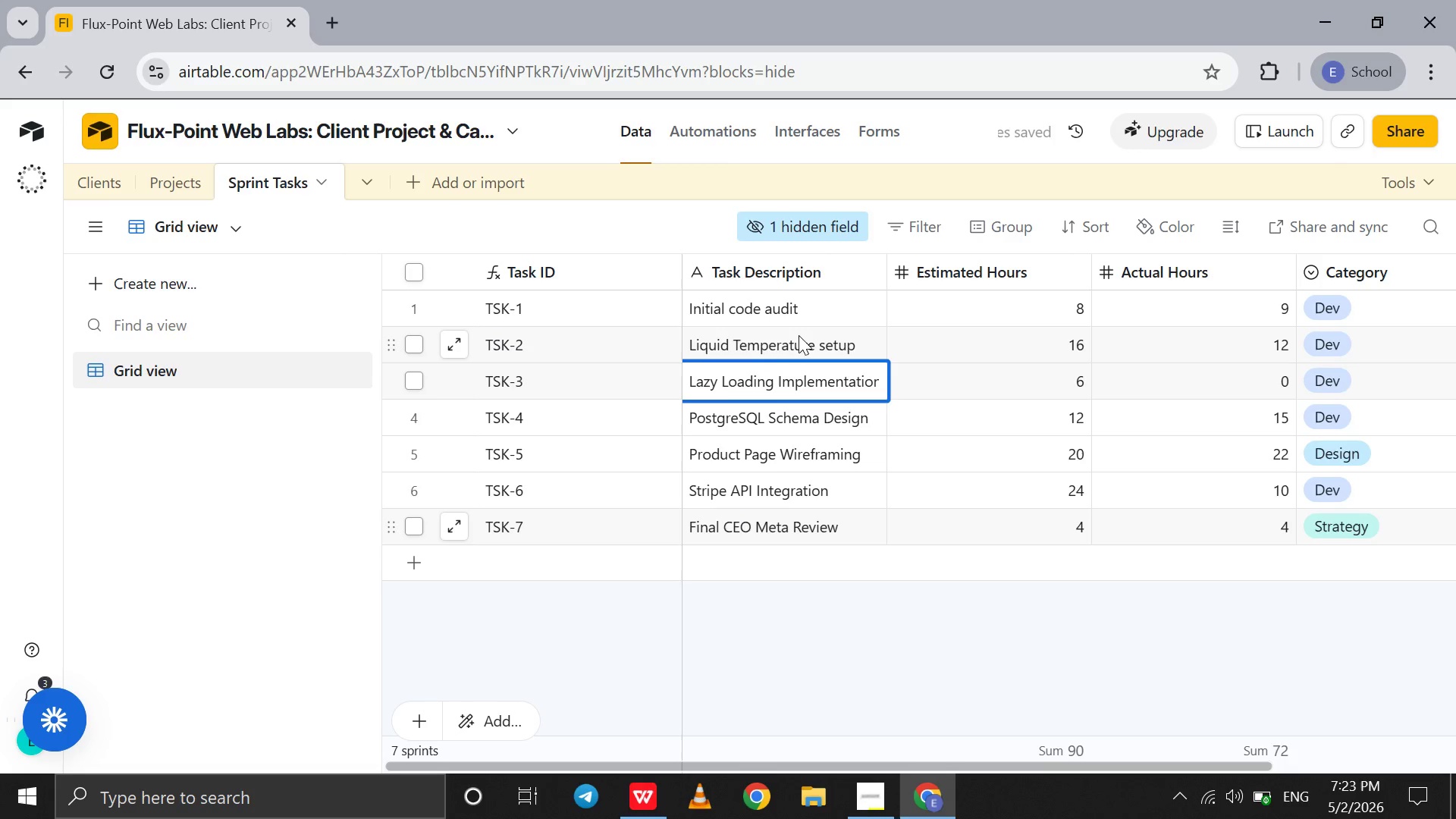 
left_click([801, 335])
 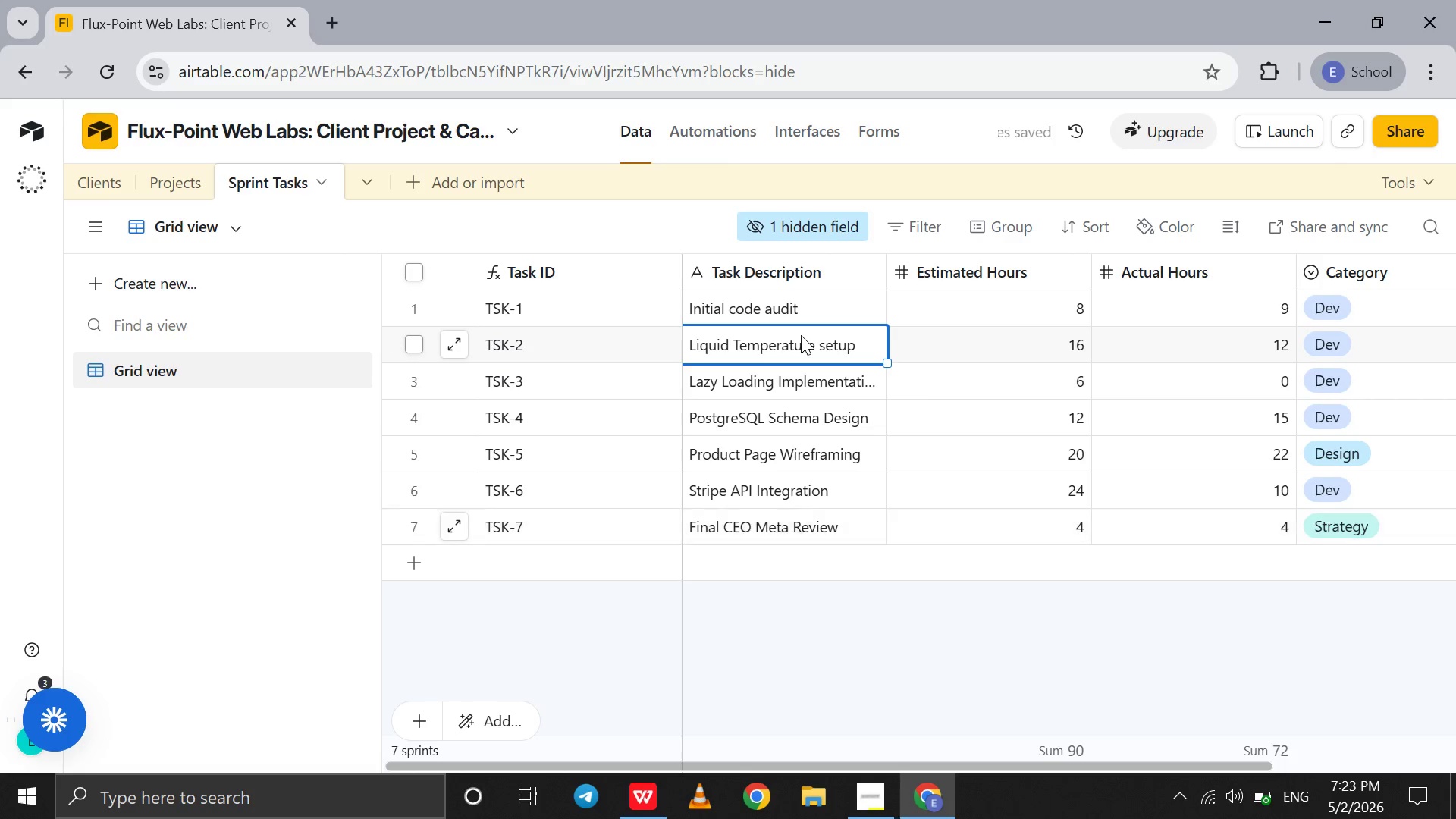 
double_click([801, 335])
 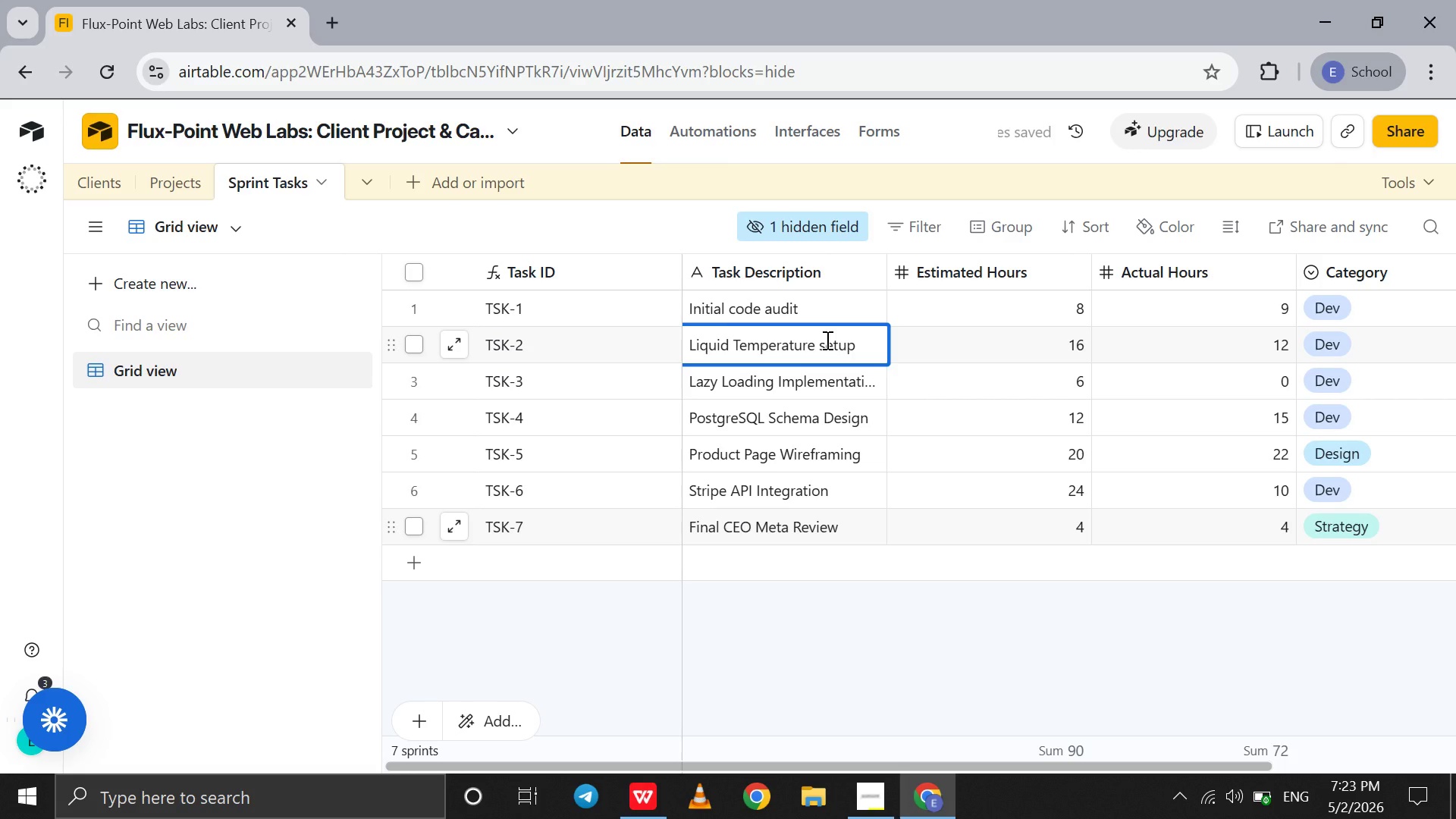 
left_click([826, 340])
 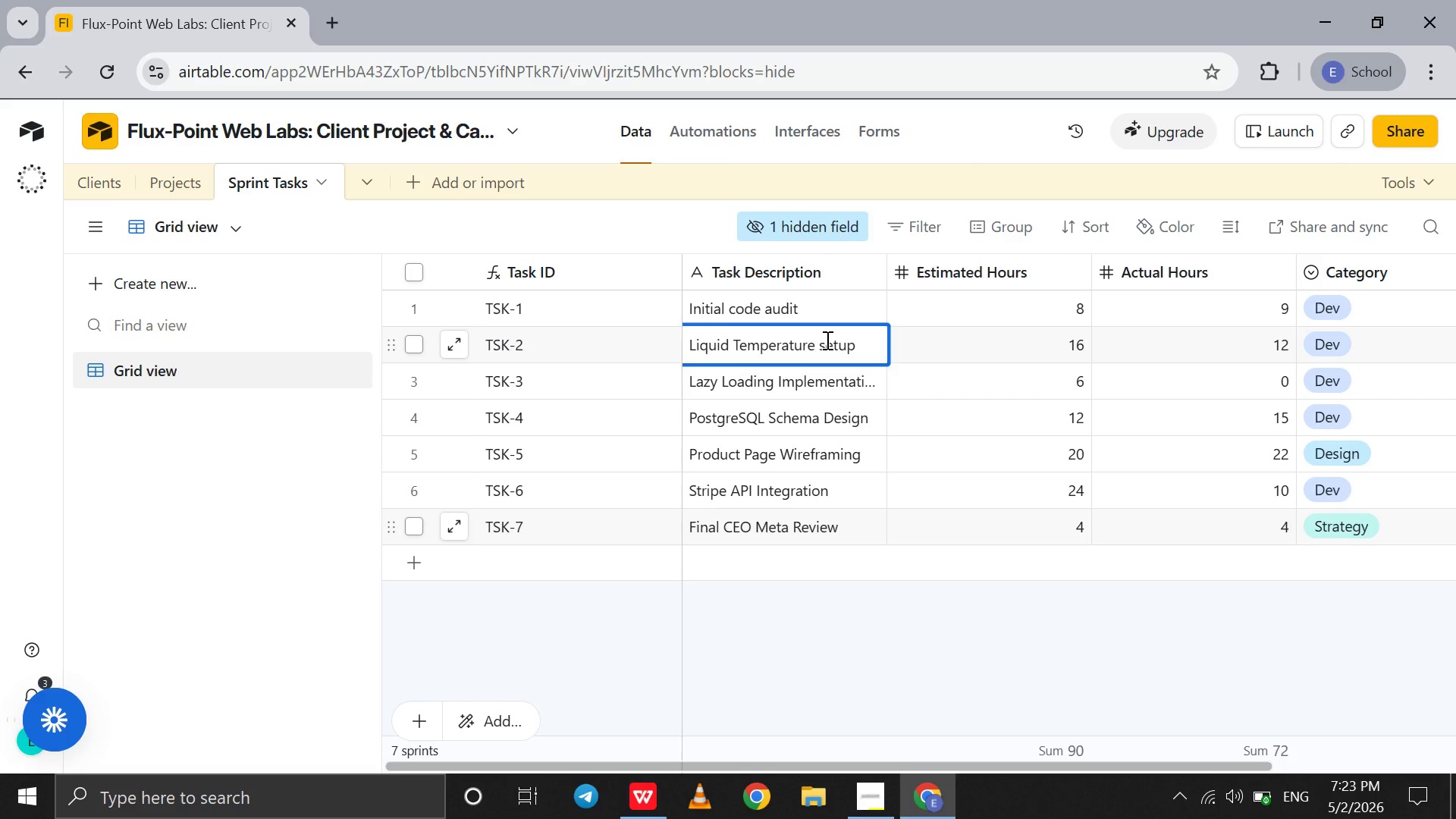 
key(Backspace)
 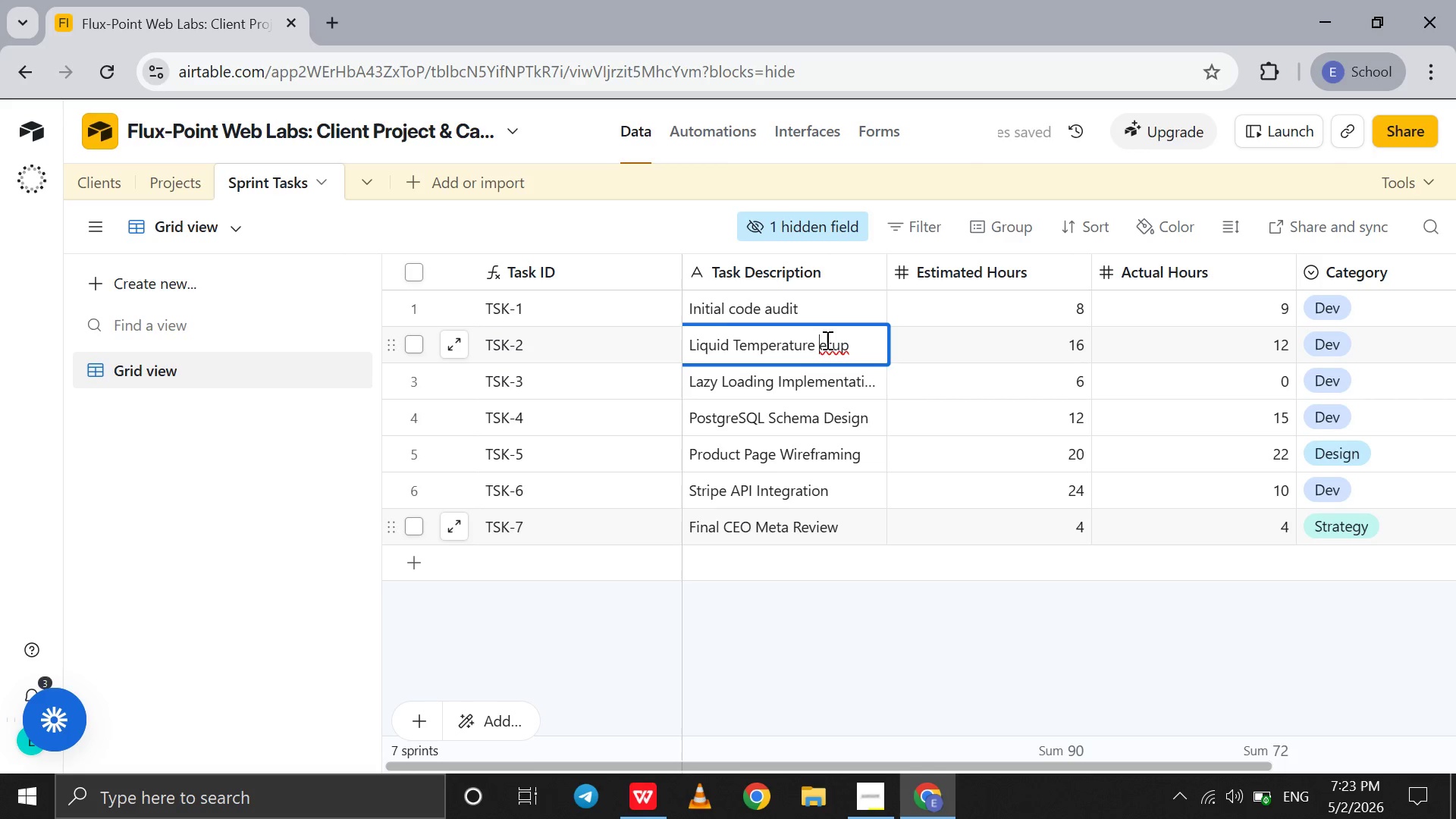 
key(S)
 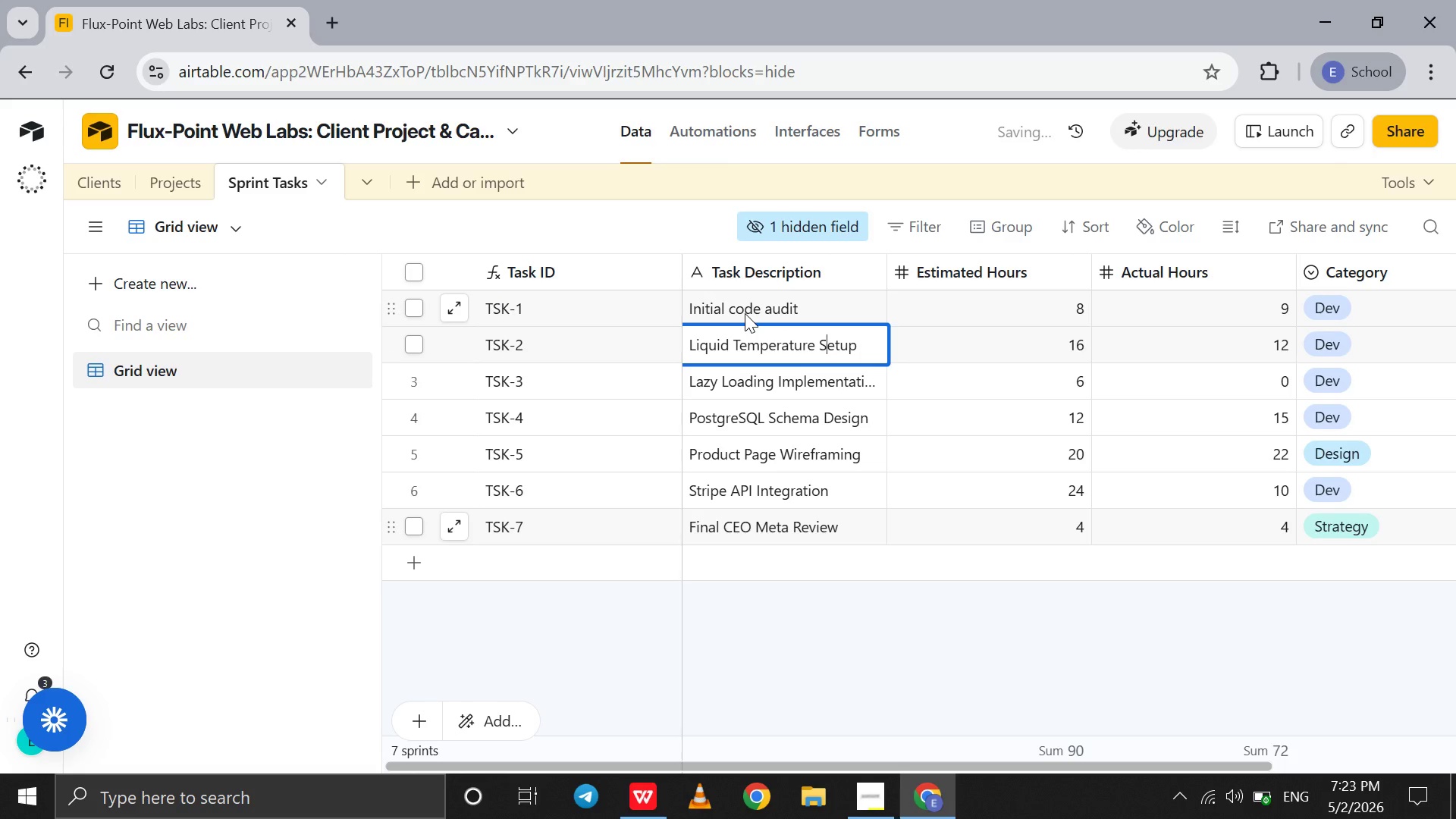 
left_click([738, 305])
 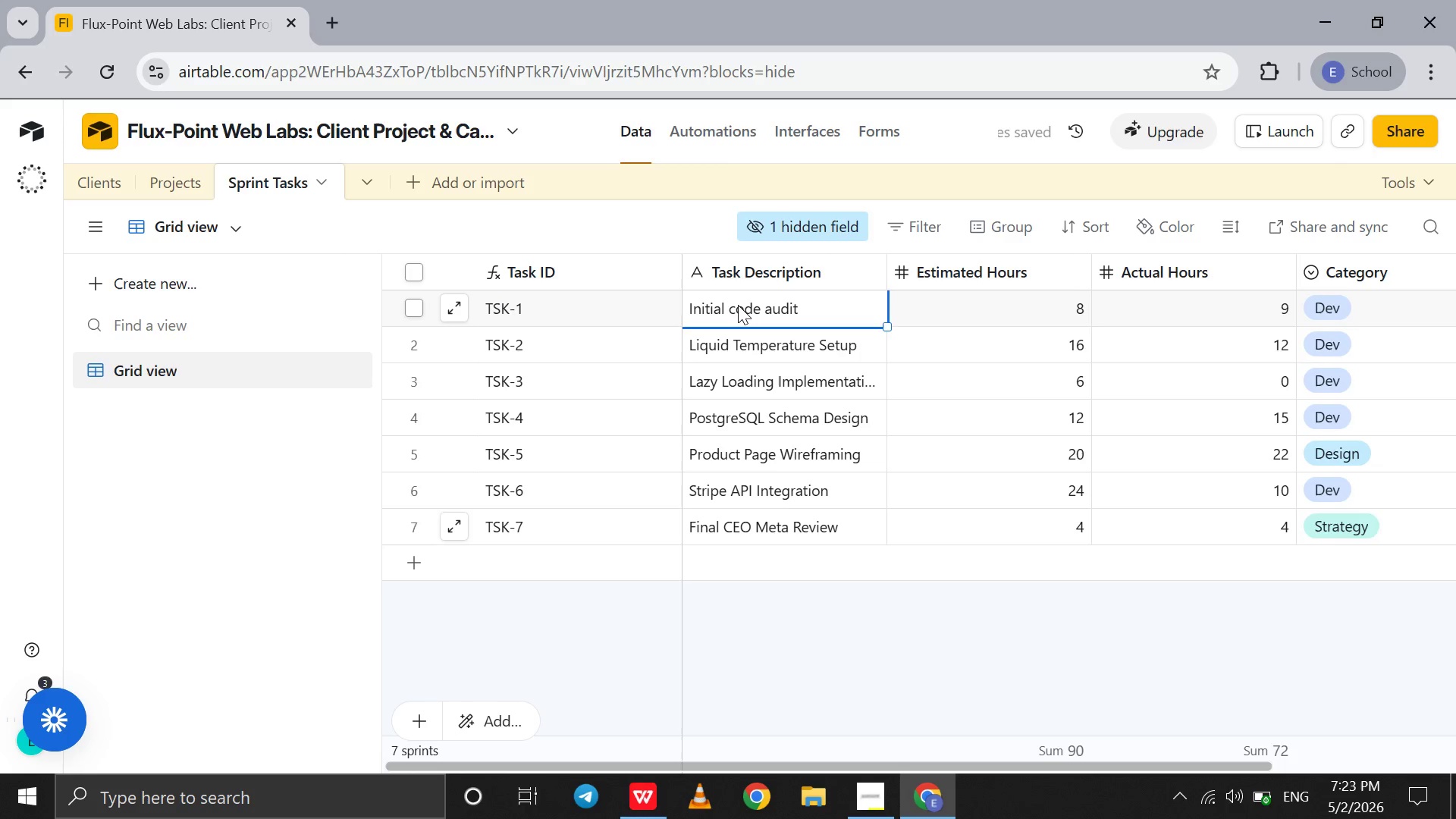 
double_click([738, 305])
 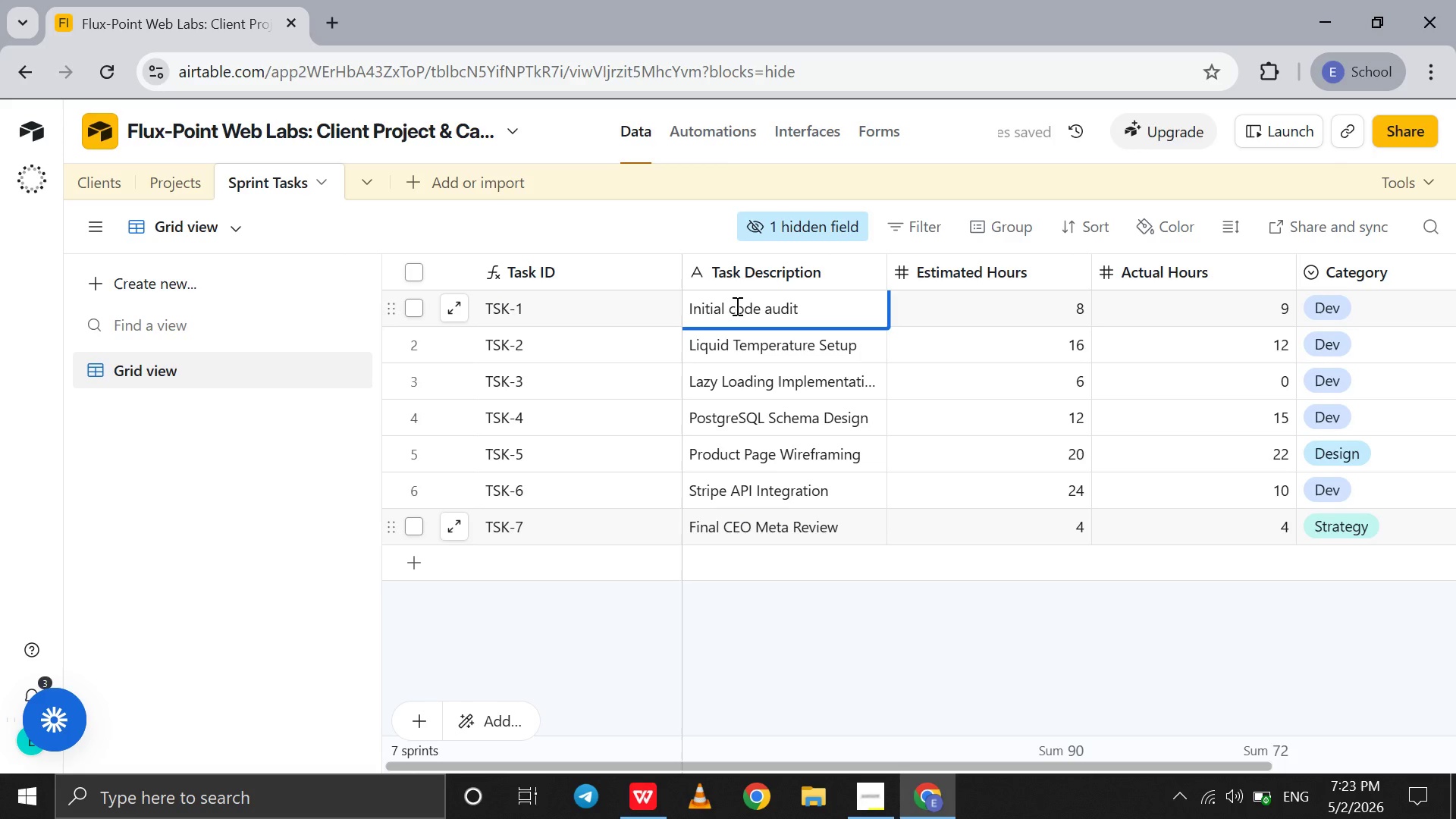 
left_click([736, 306])
 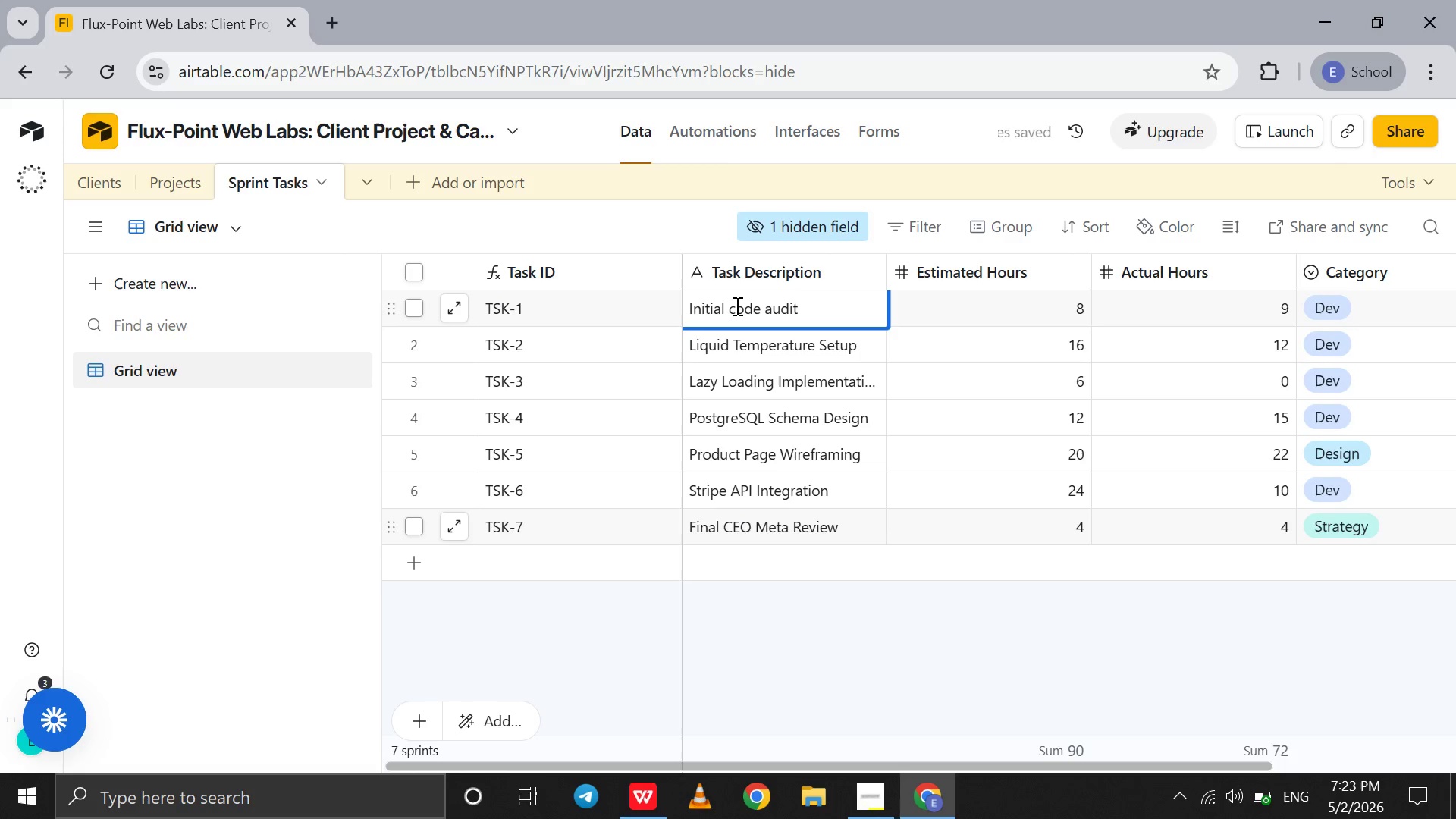 
key(Backspace)
 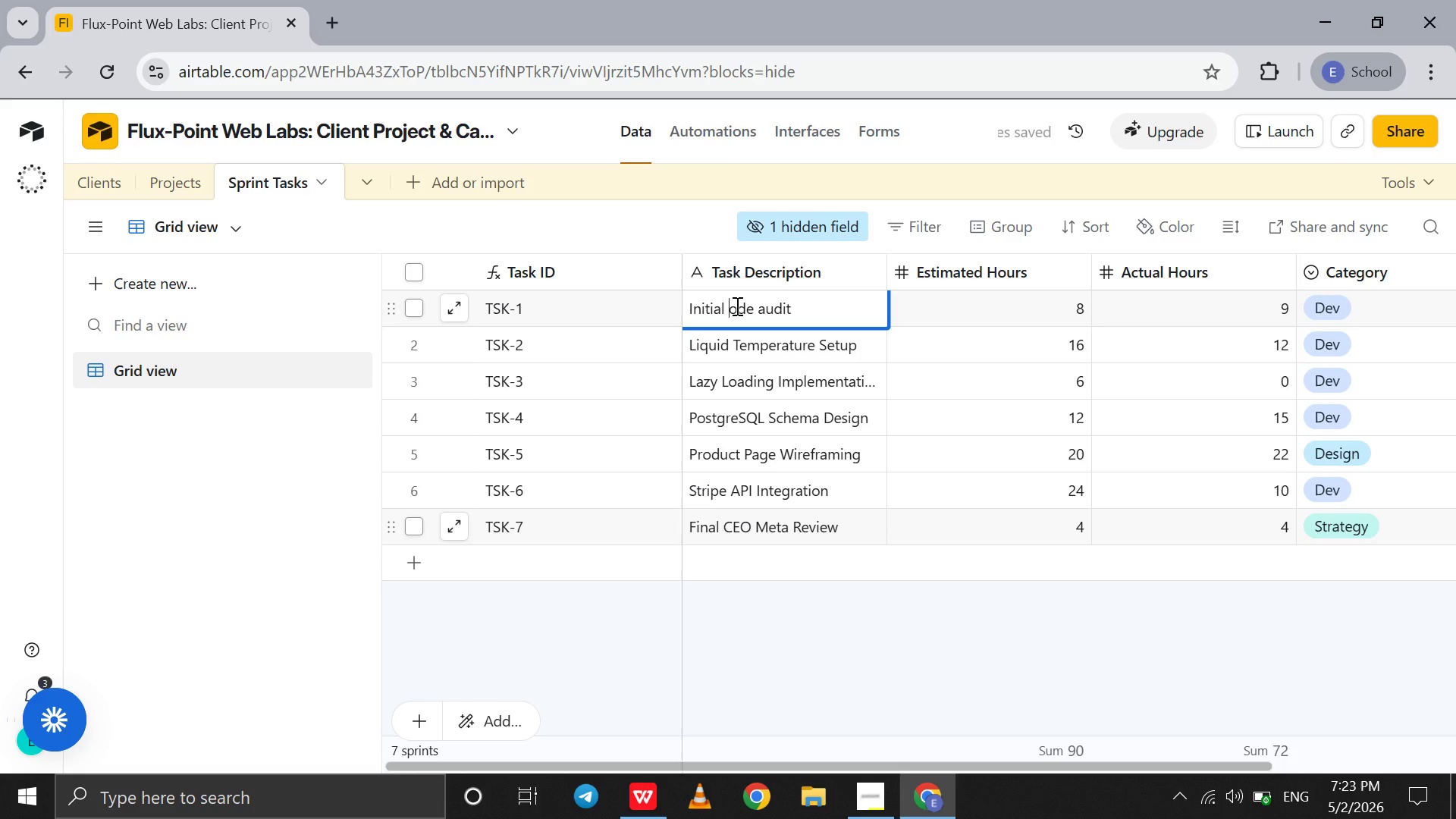 
key(C)
 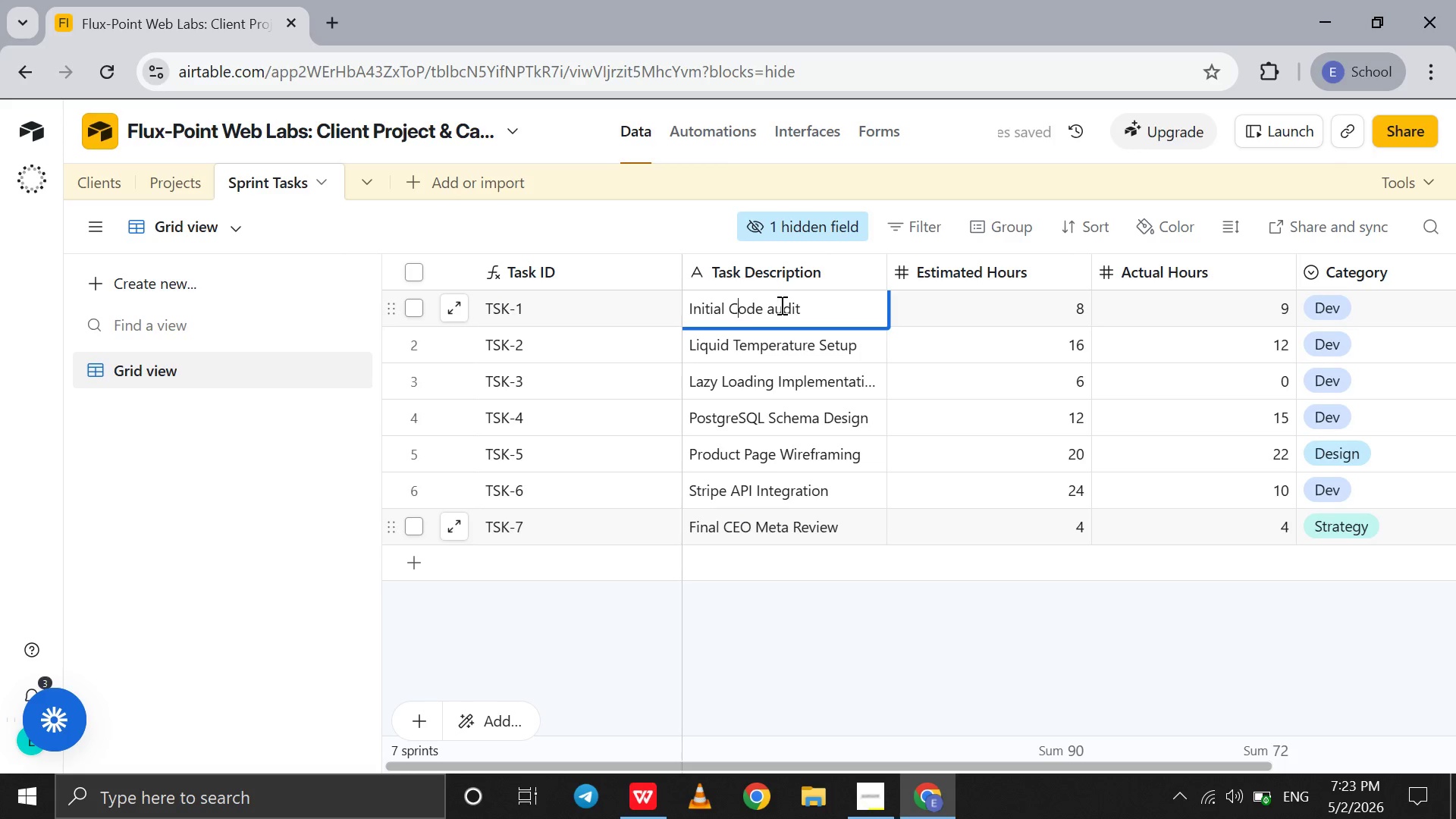 
left_click([774, 305])
 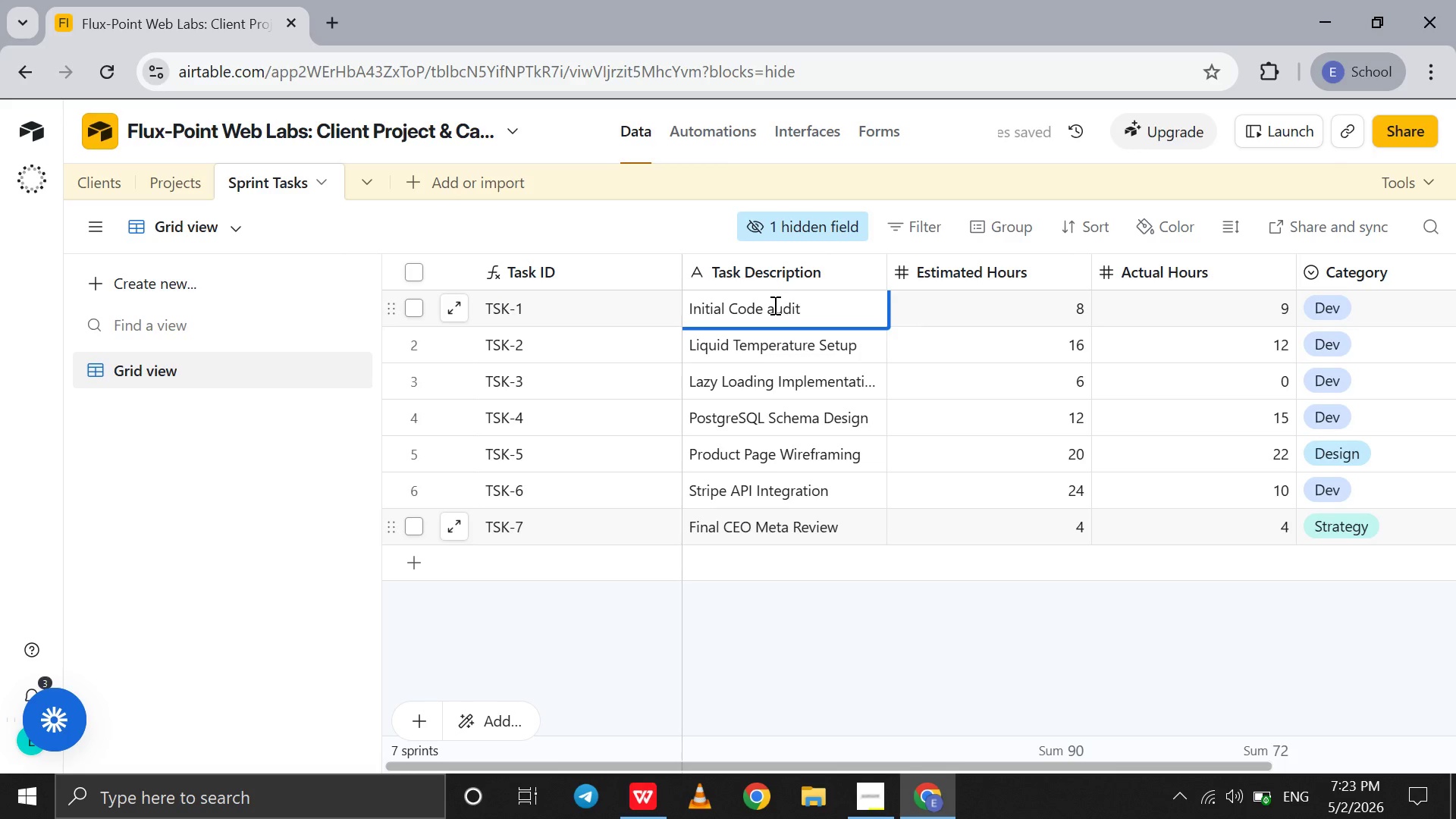 
key(Backspace)
 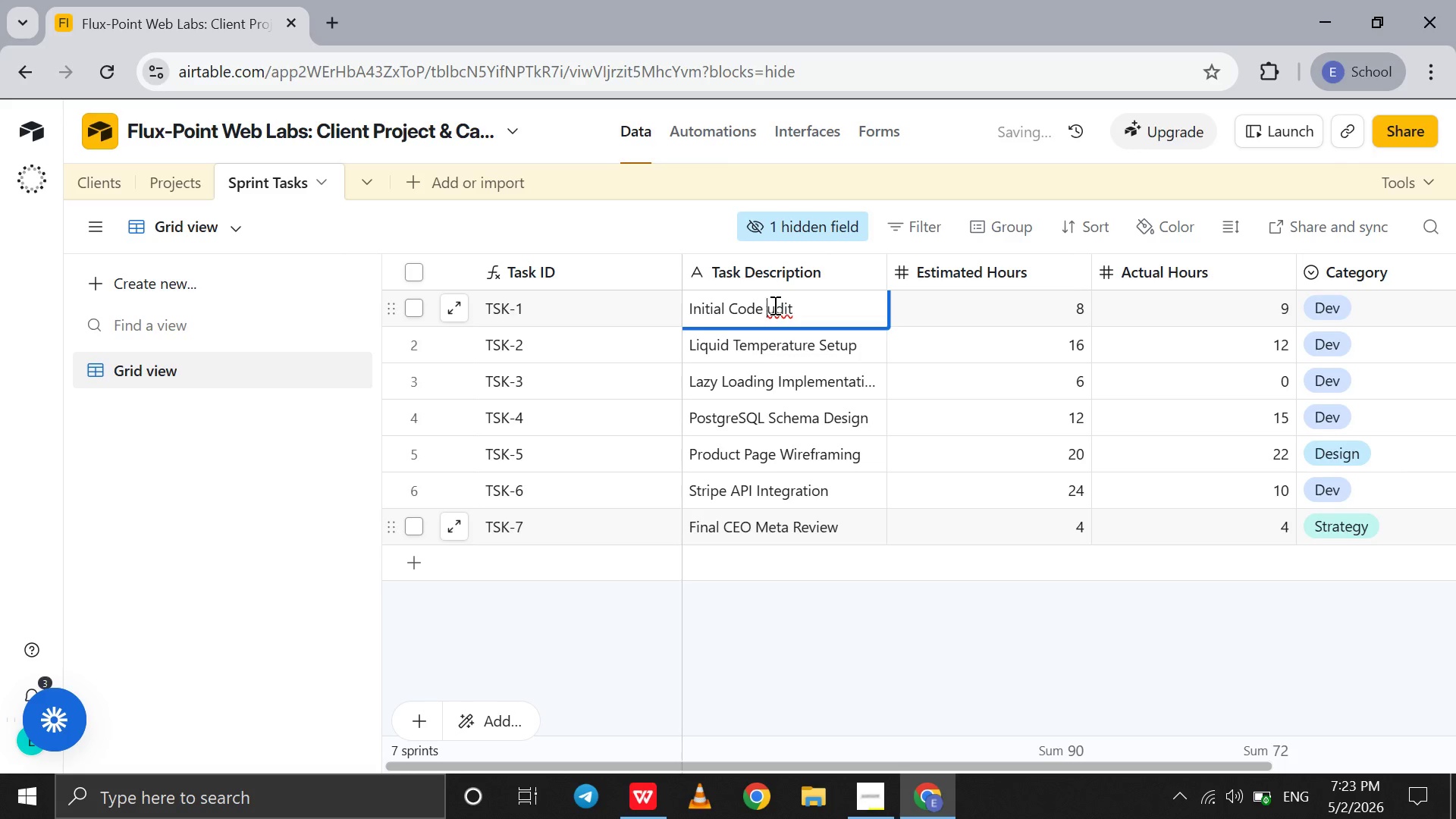 
key(A)
 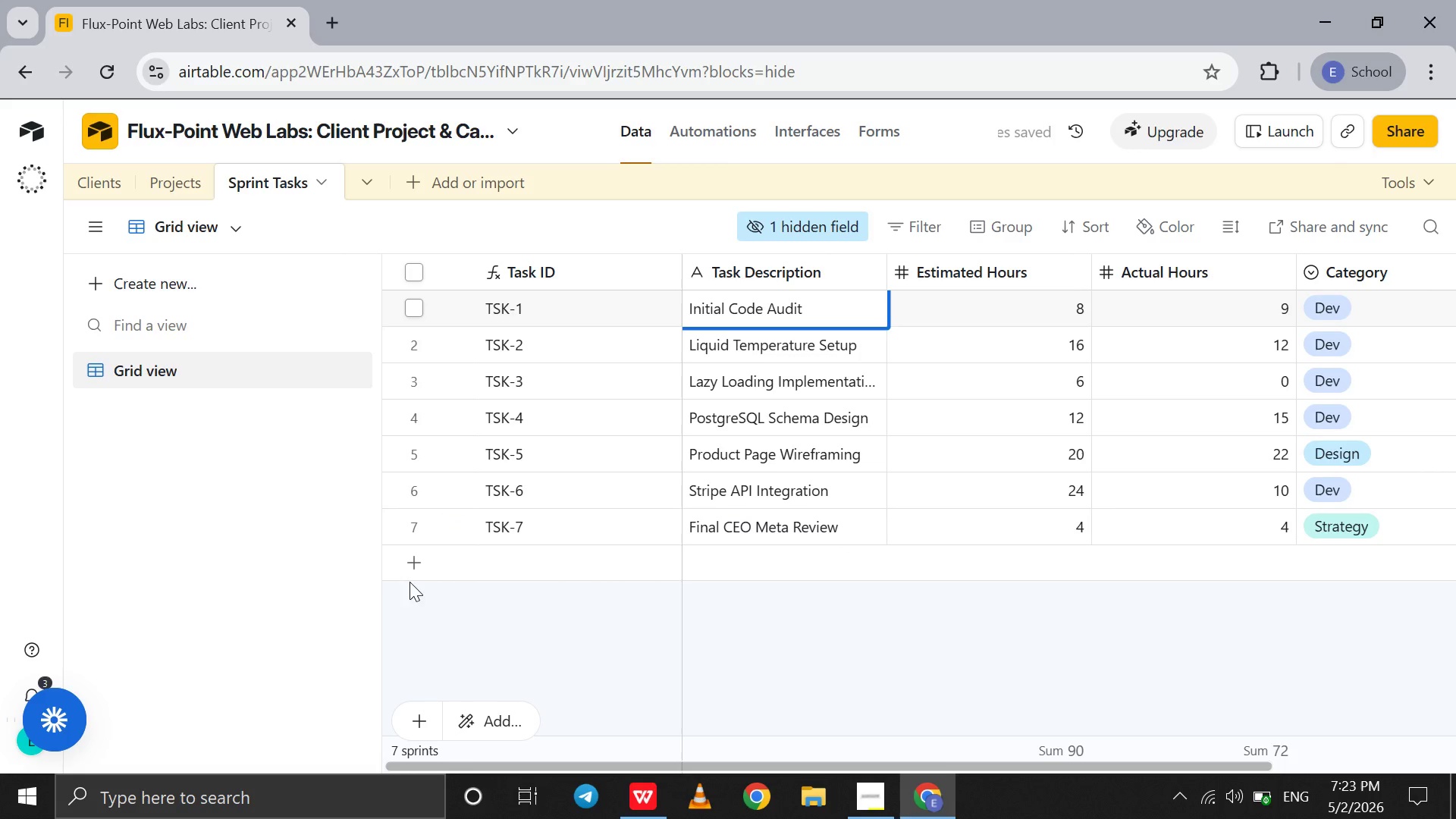 
wait(5.14)
 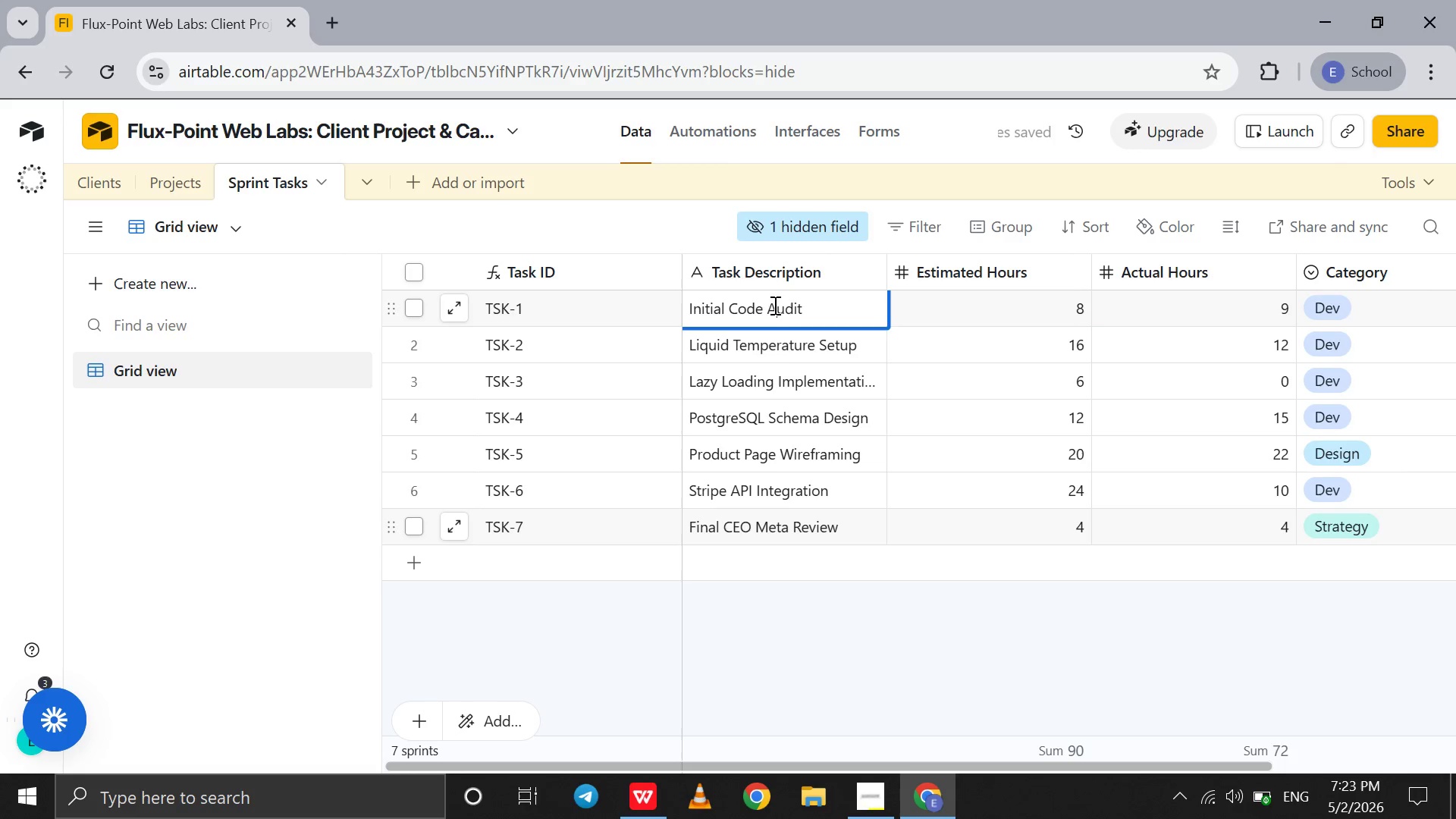 
left_click([412, 576])
 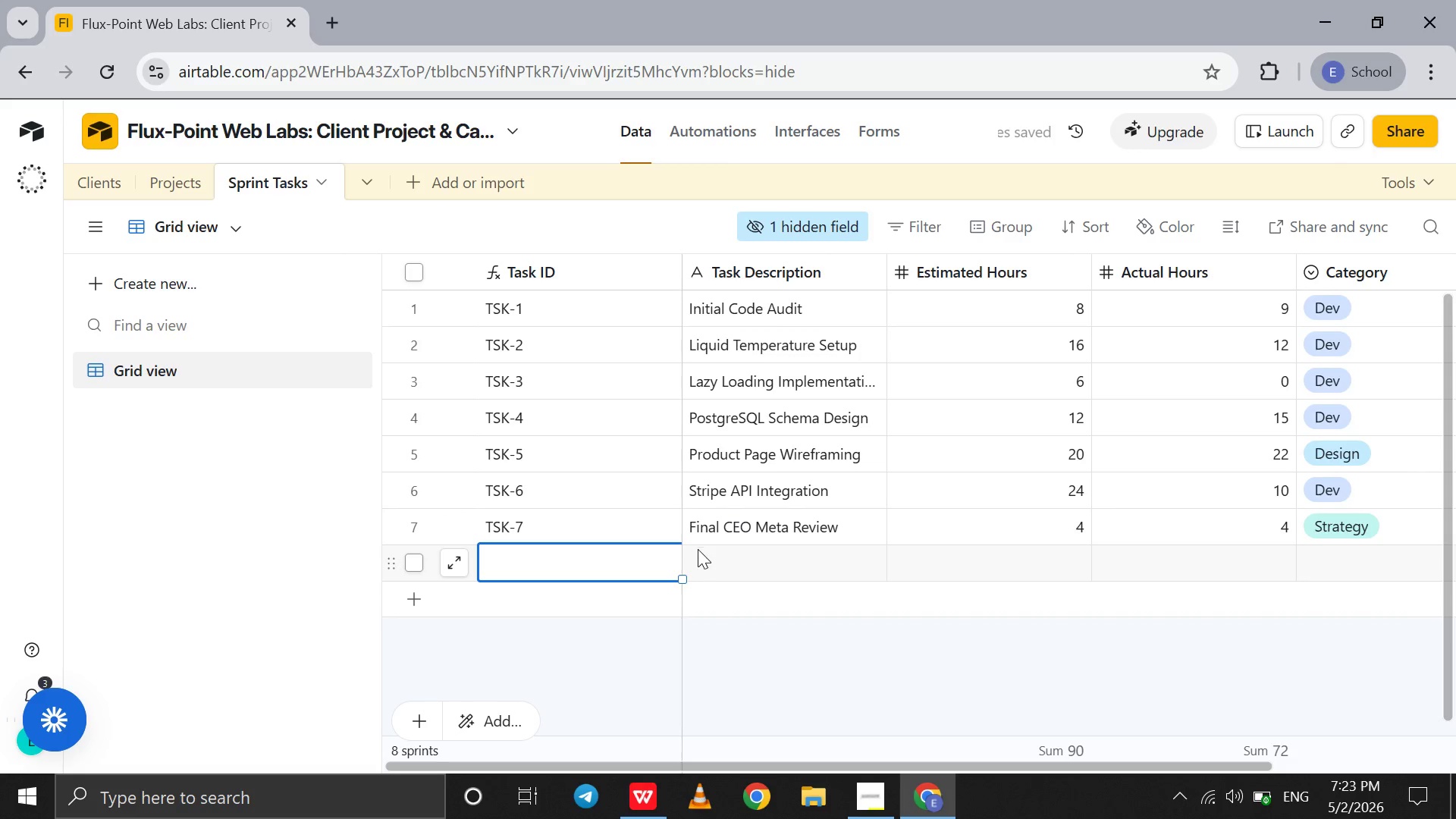 
left_click([711, 557])
 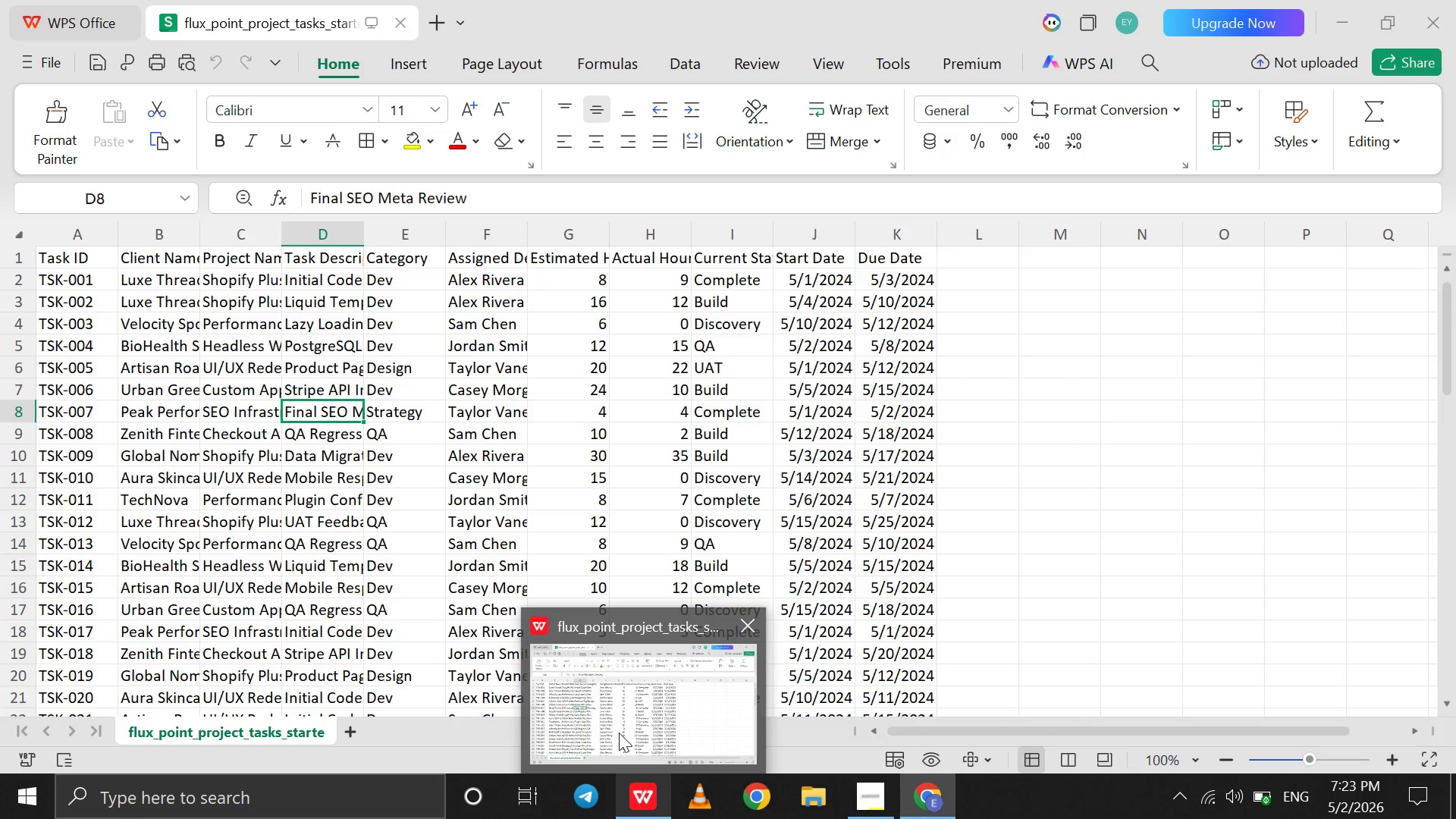 
wait(6.47)
 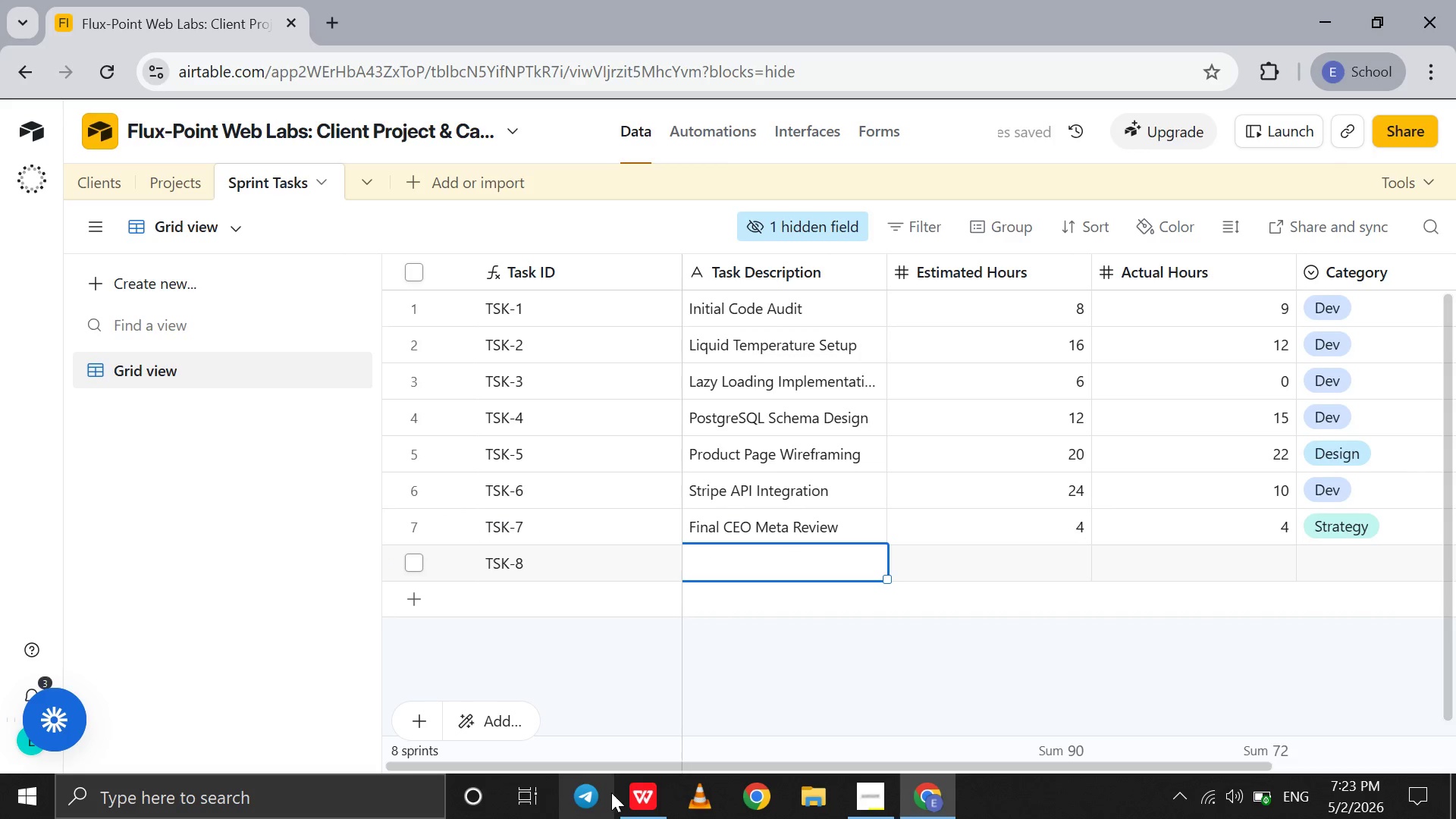 
left_click([619, 733])
 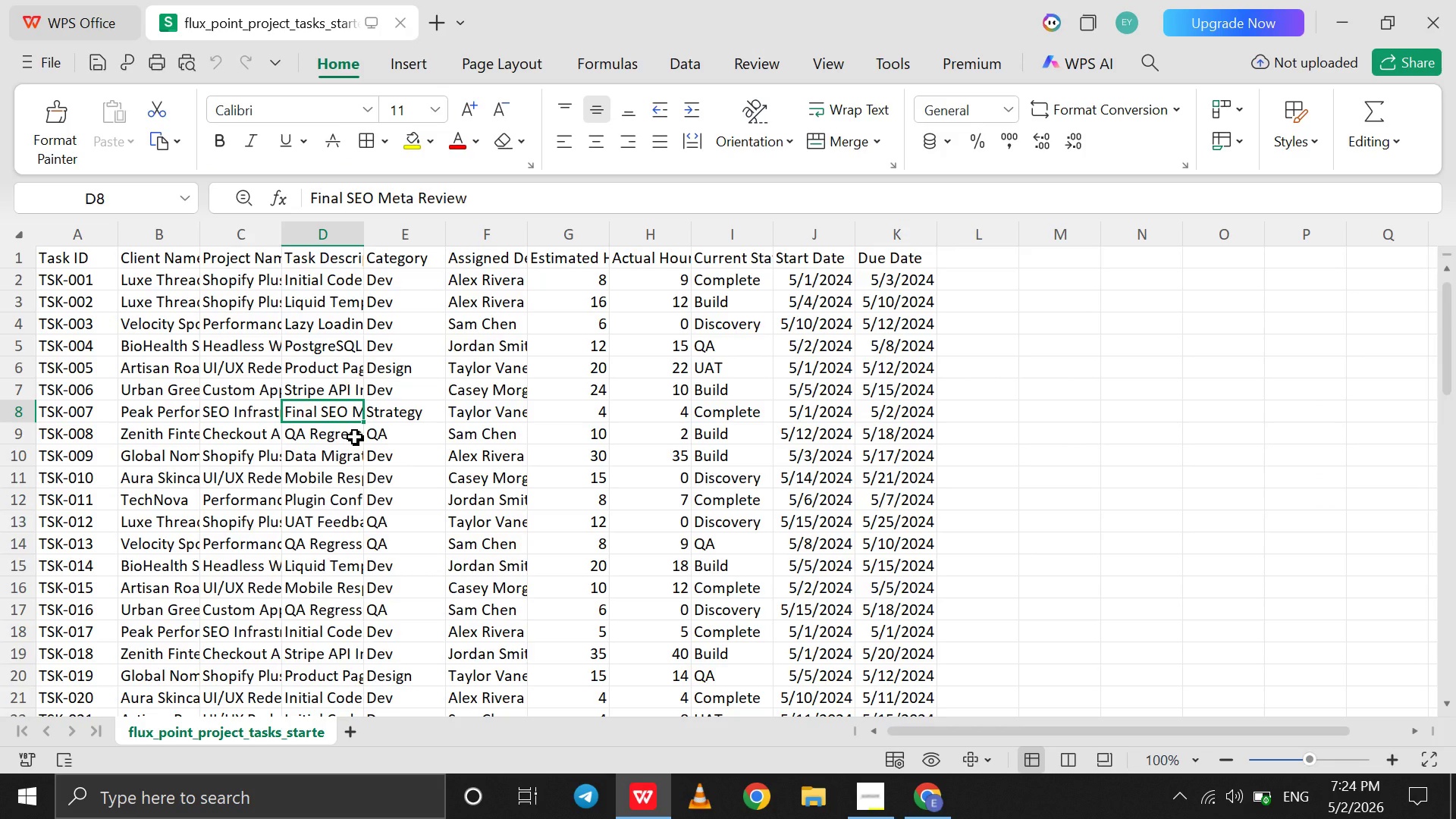 
left_click([355, 437])
 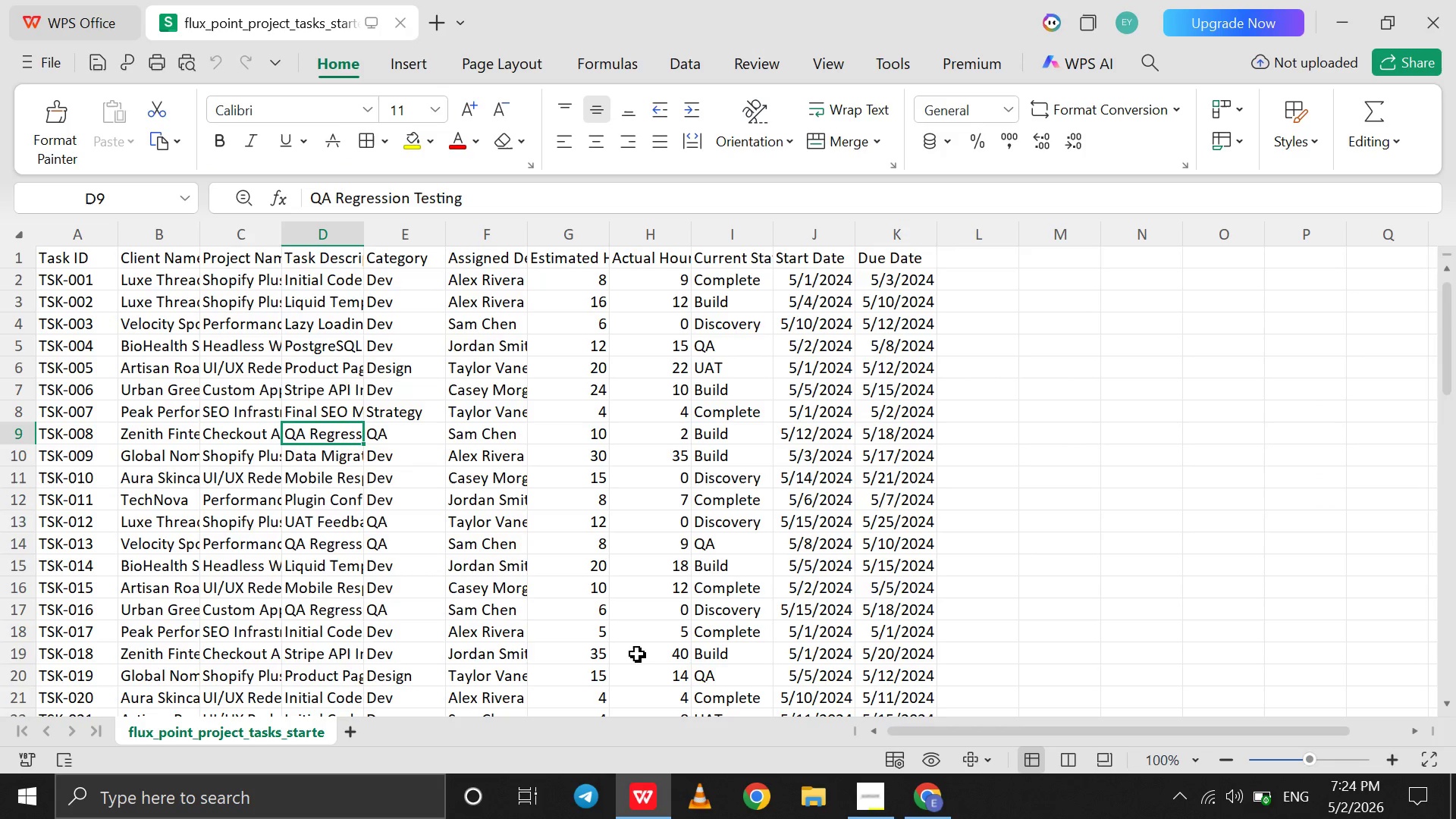 
mouse_move([919, 789])
 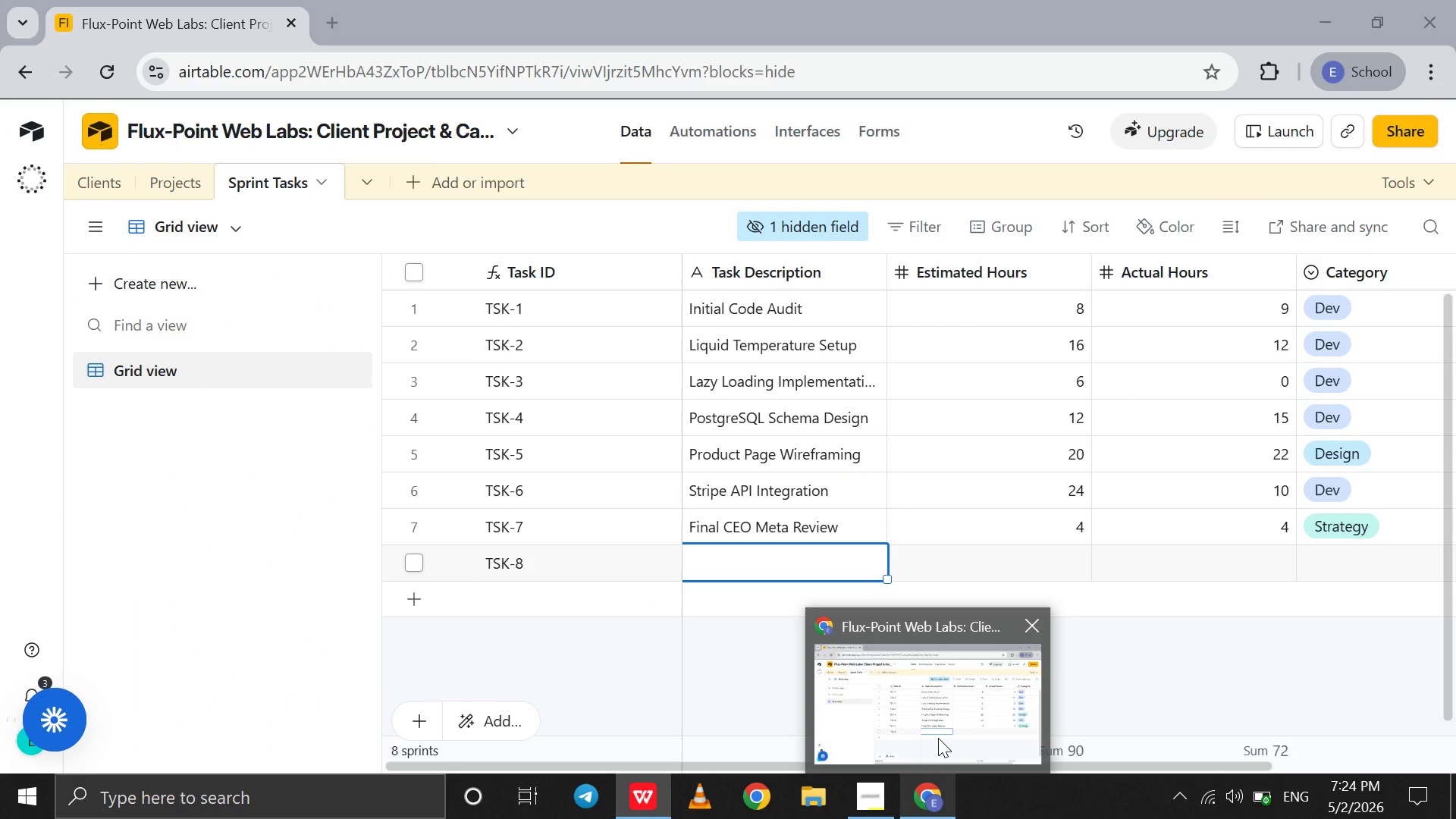 
left_click([938, 738])
 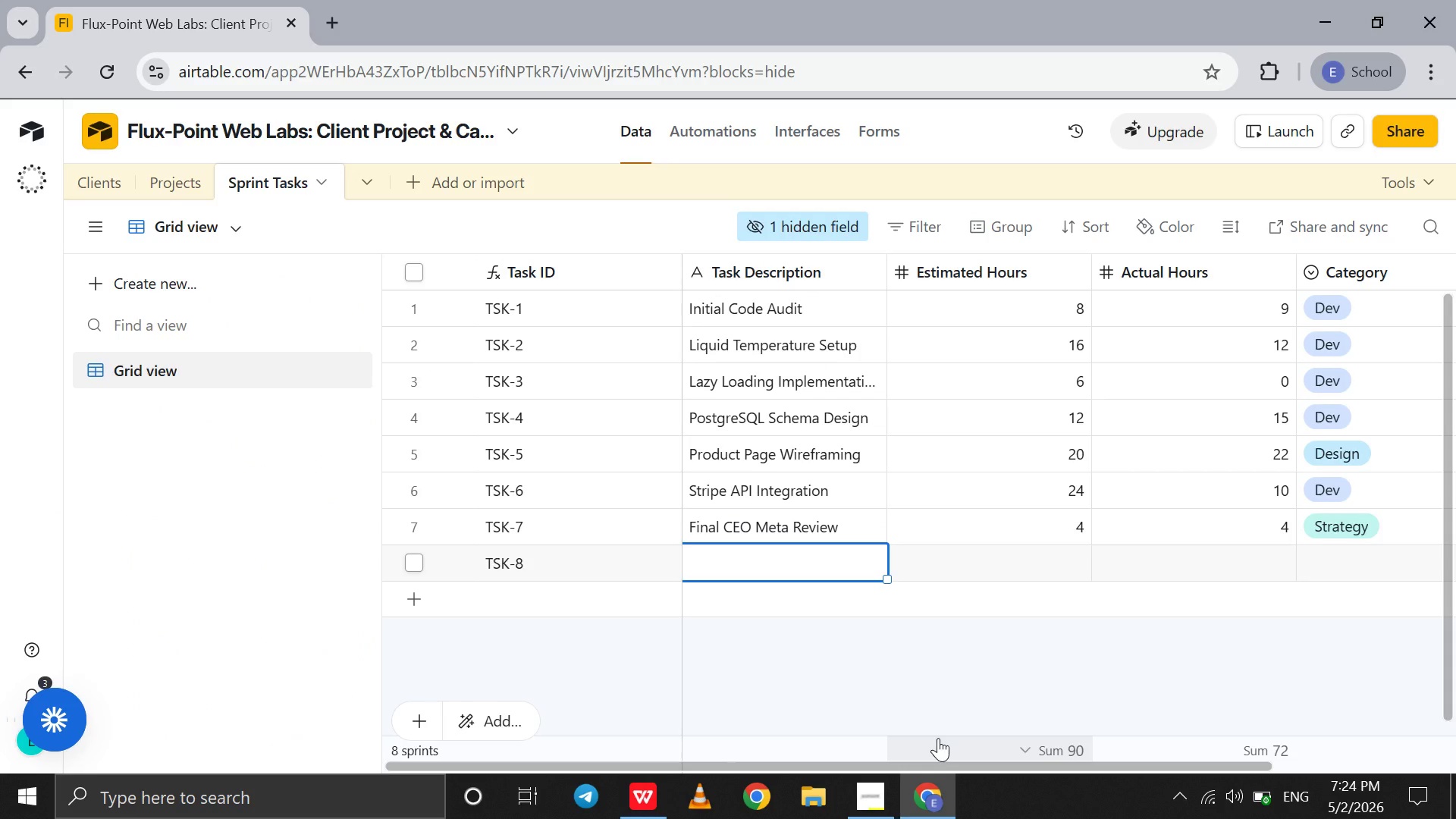 
type(QA Regression Testing)
 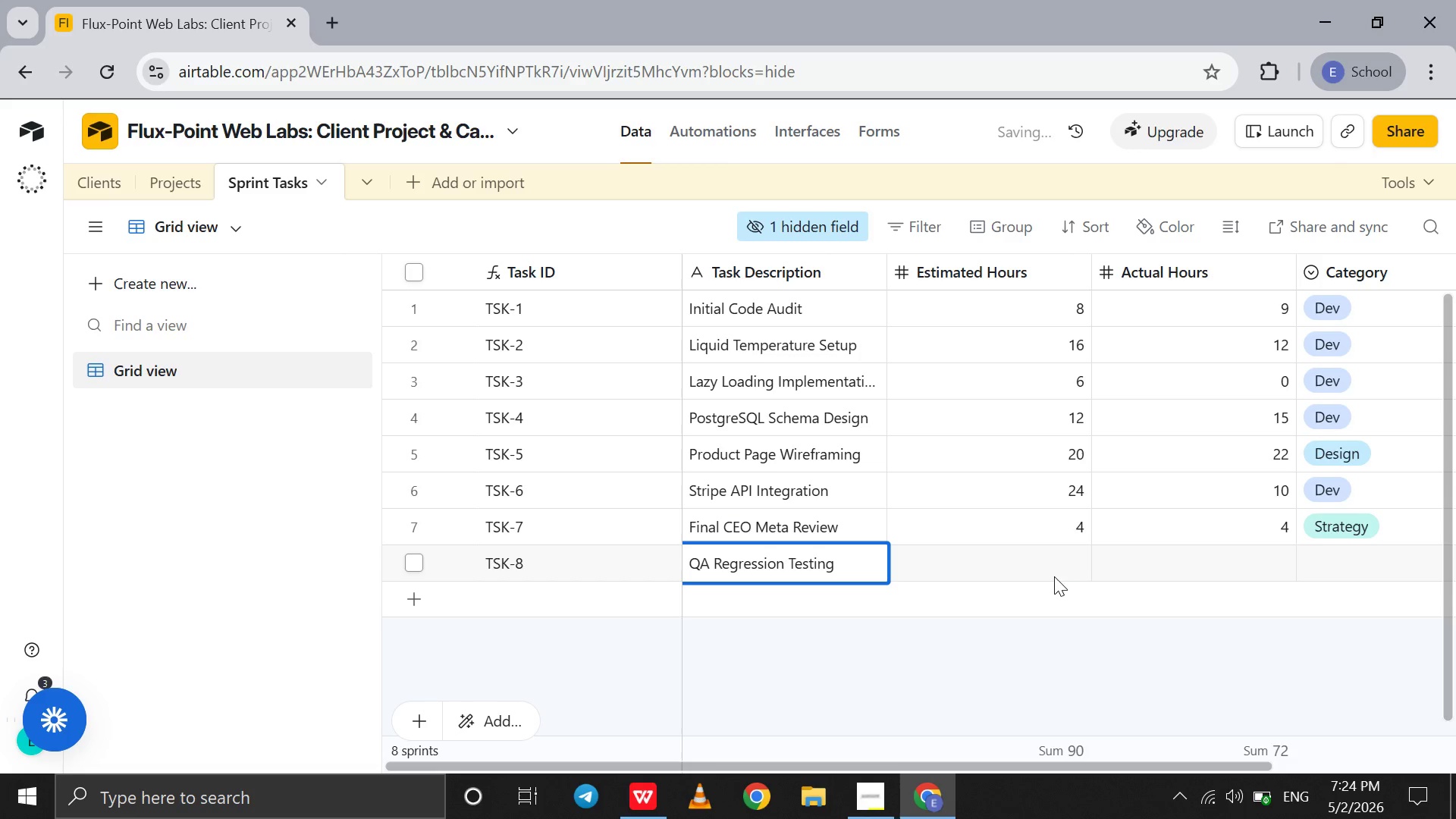 
left_click([1054, 570])
 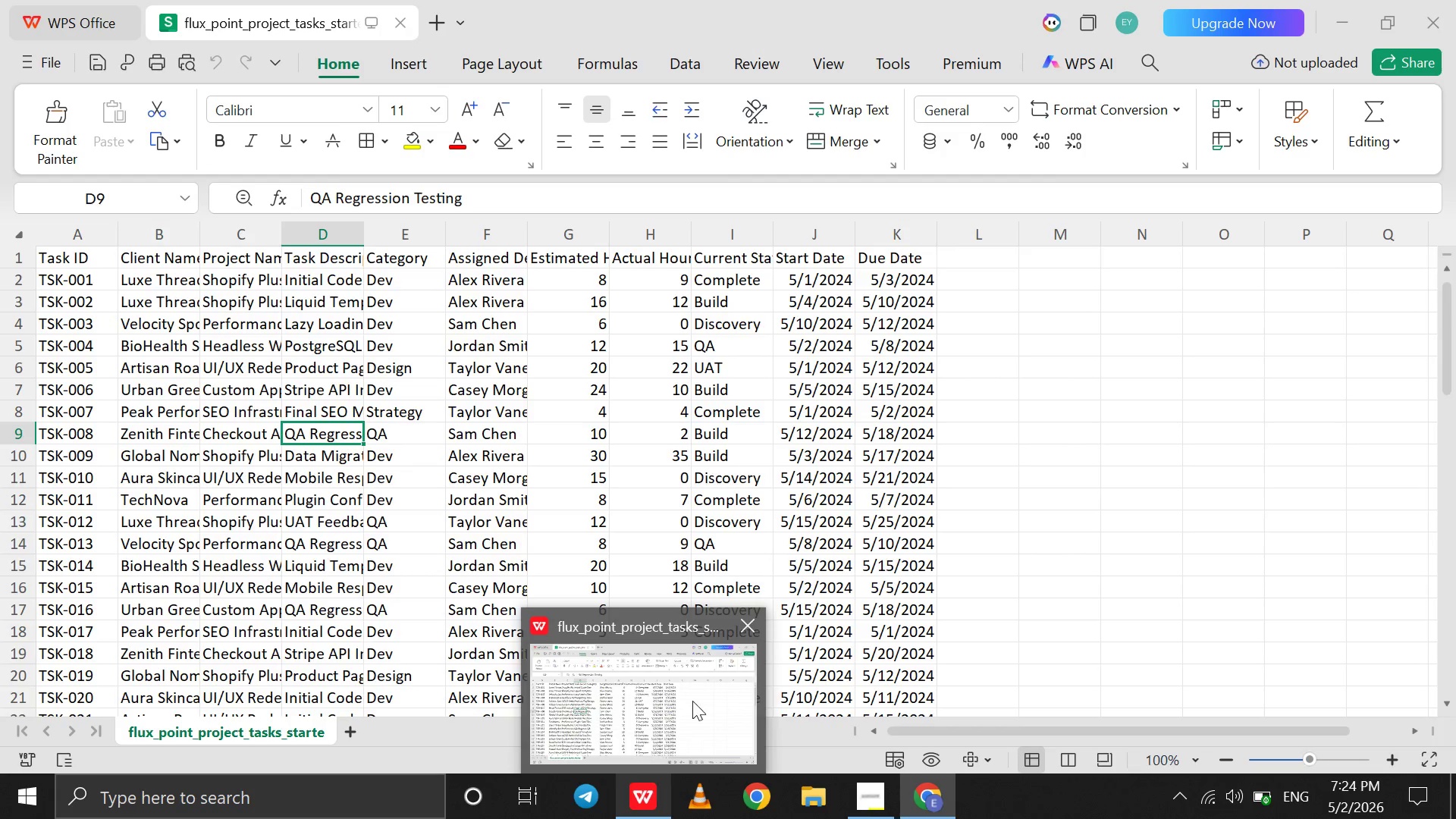 
wait(6.05)
 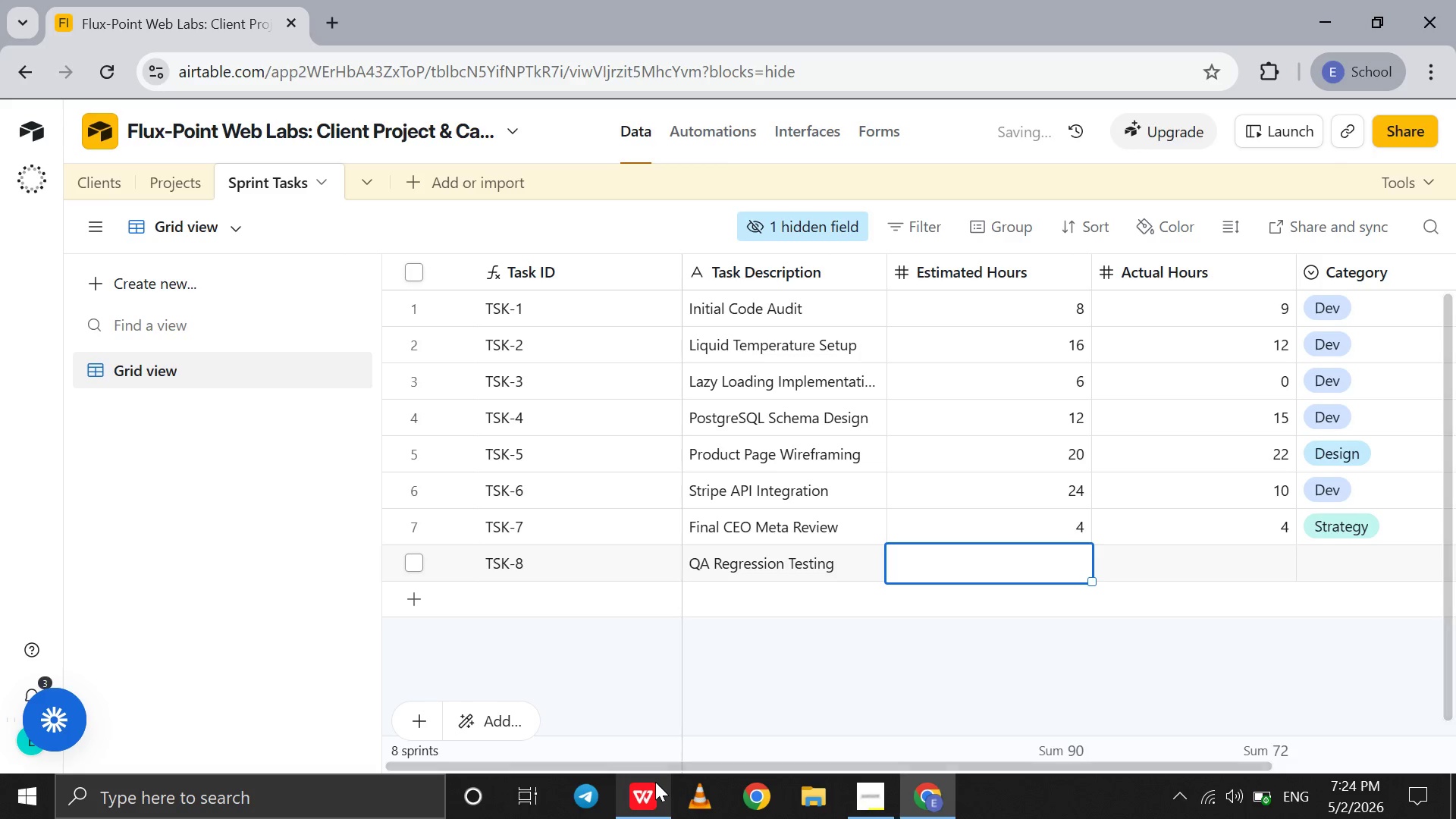 
type(10)
 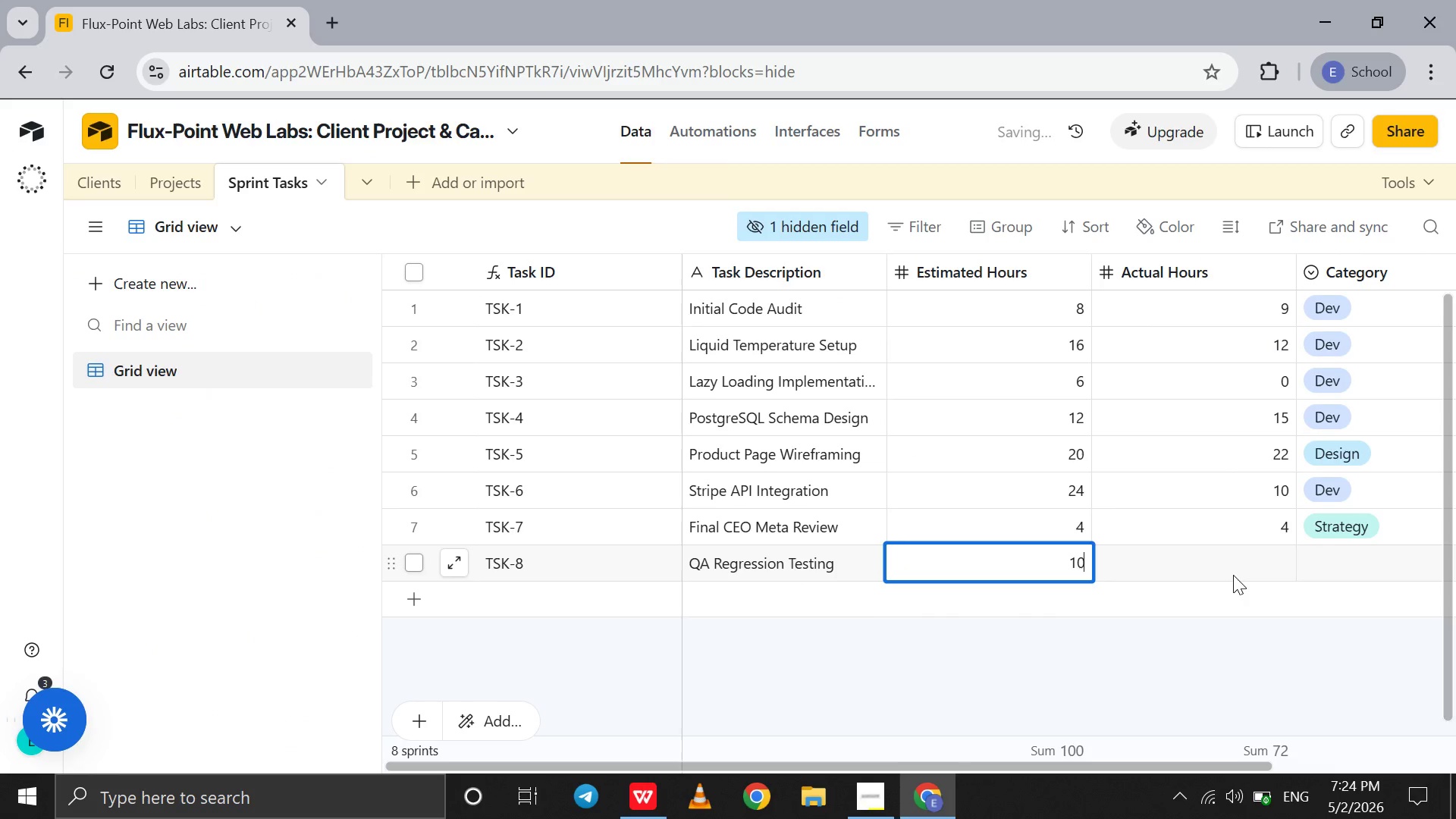 
left_click([1233, 575])
 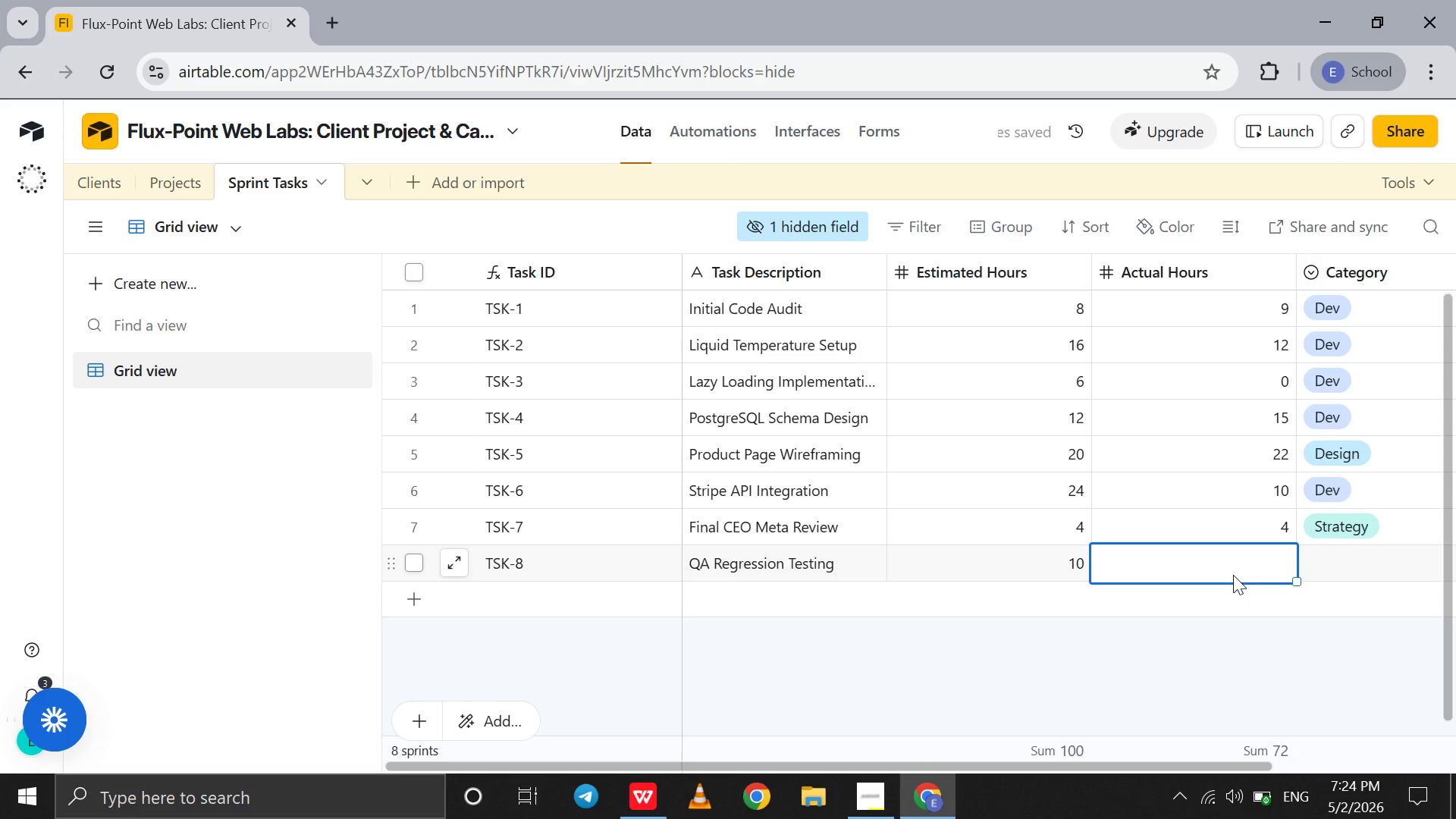 
key(2)
 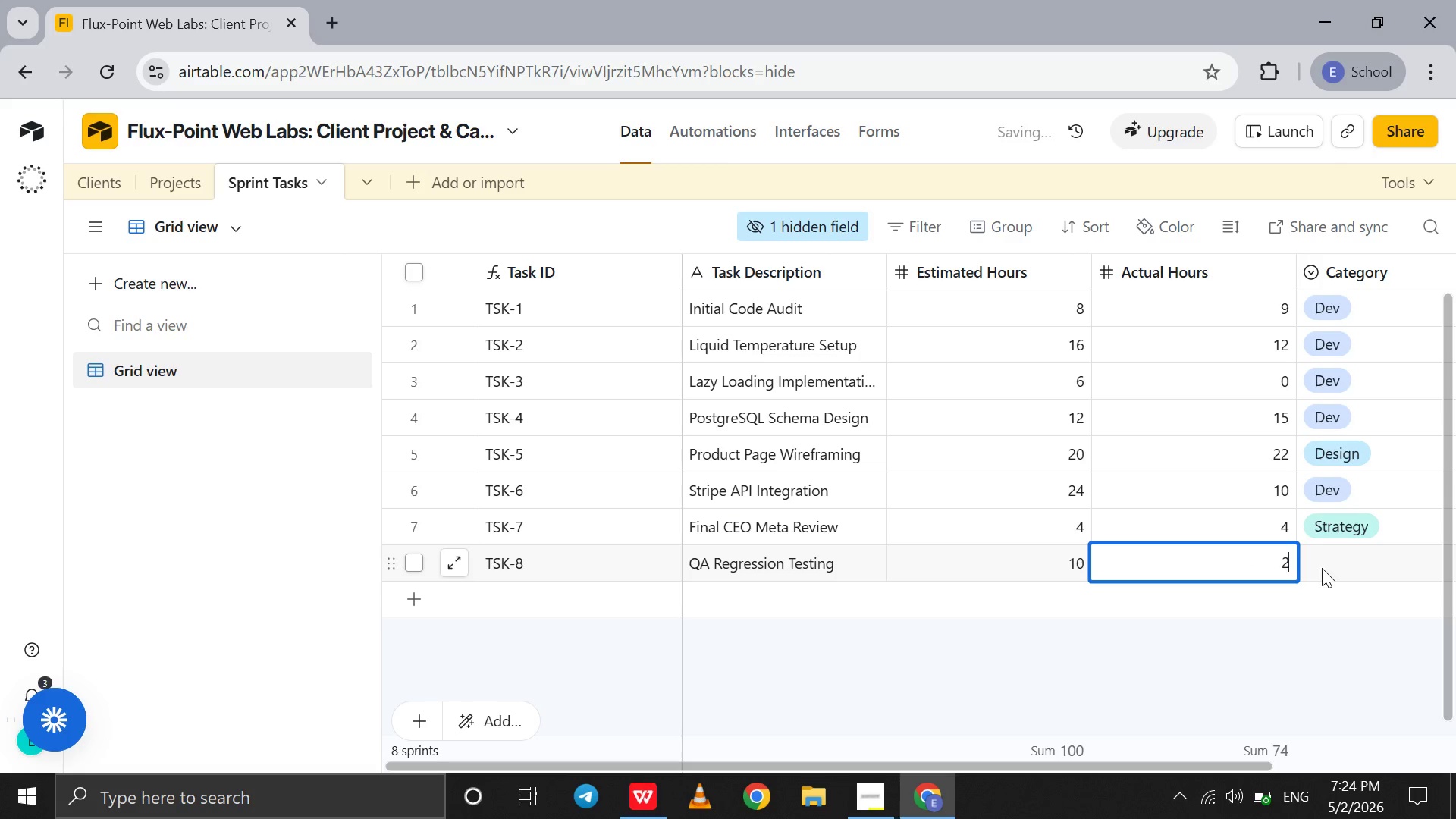 
left_click([1322, 568])
 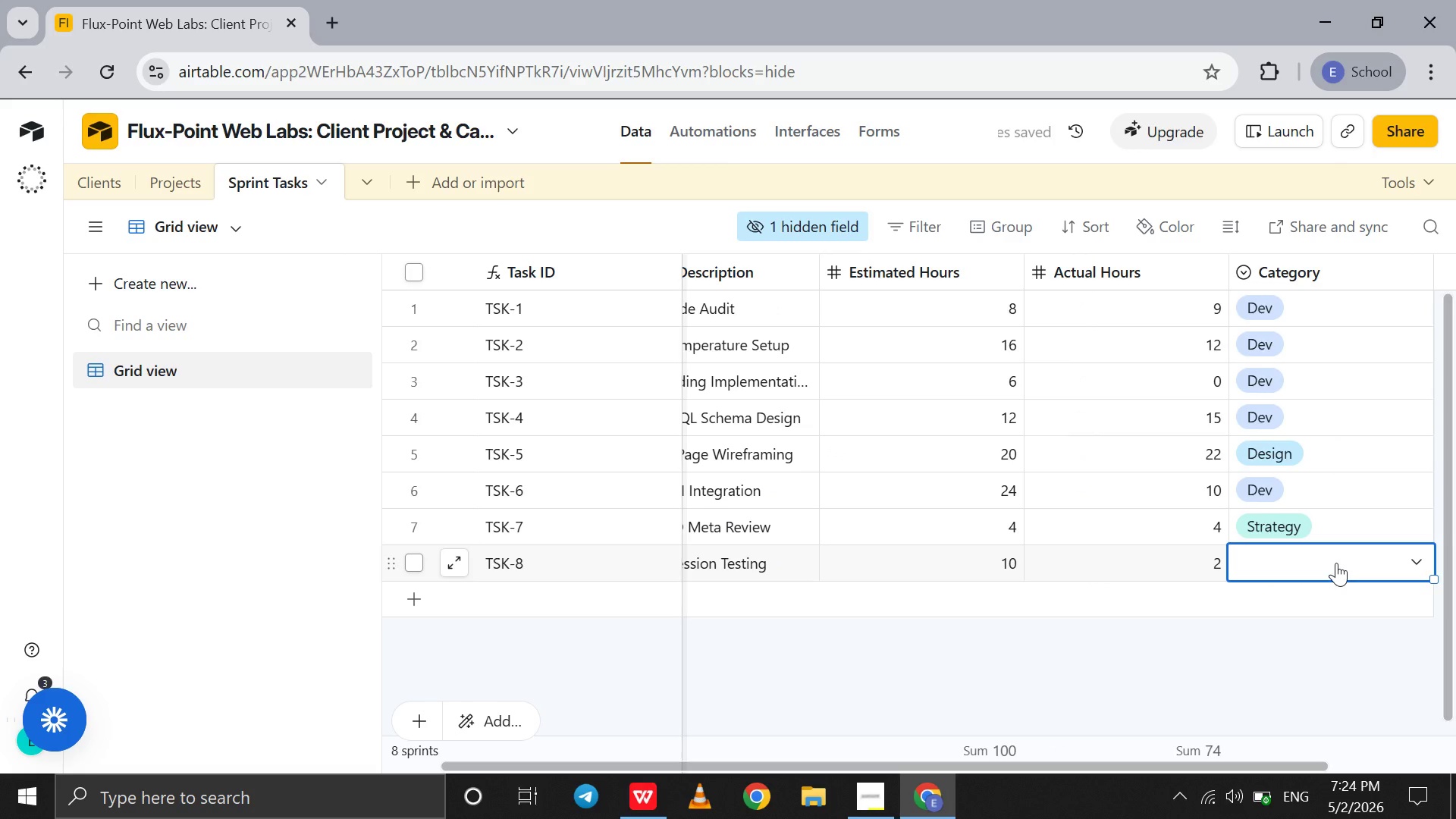 
left_click([1336, 563])
 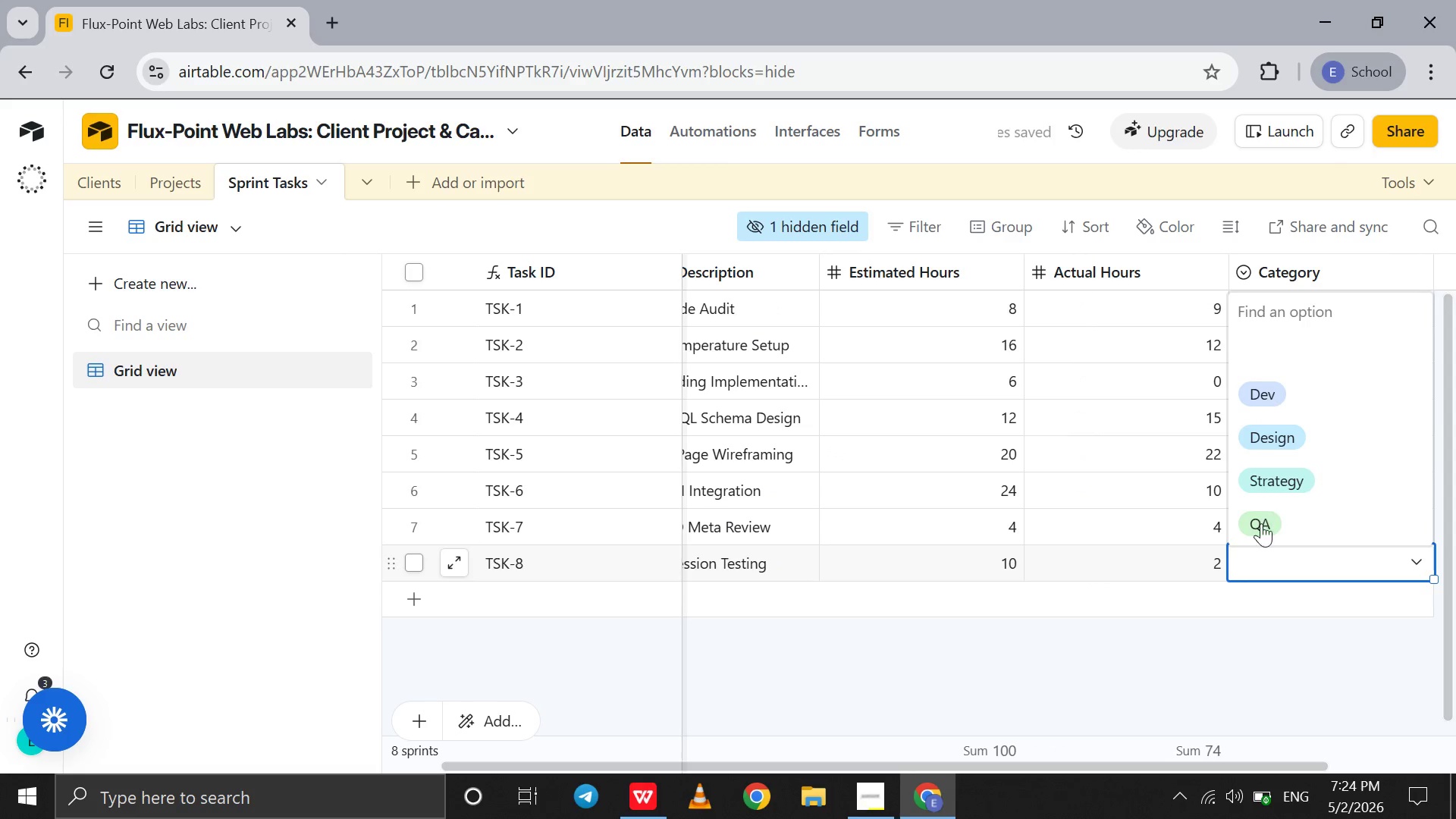 
left_click([1255, 526])
 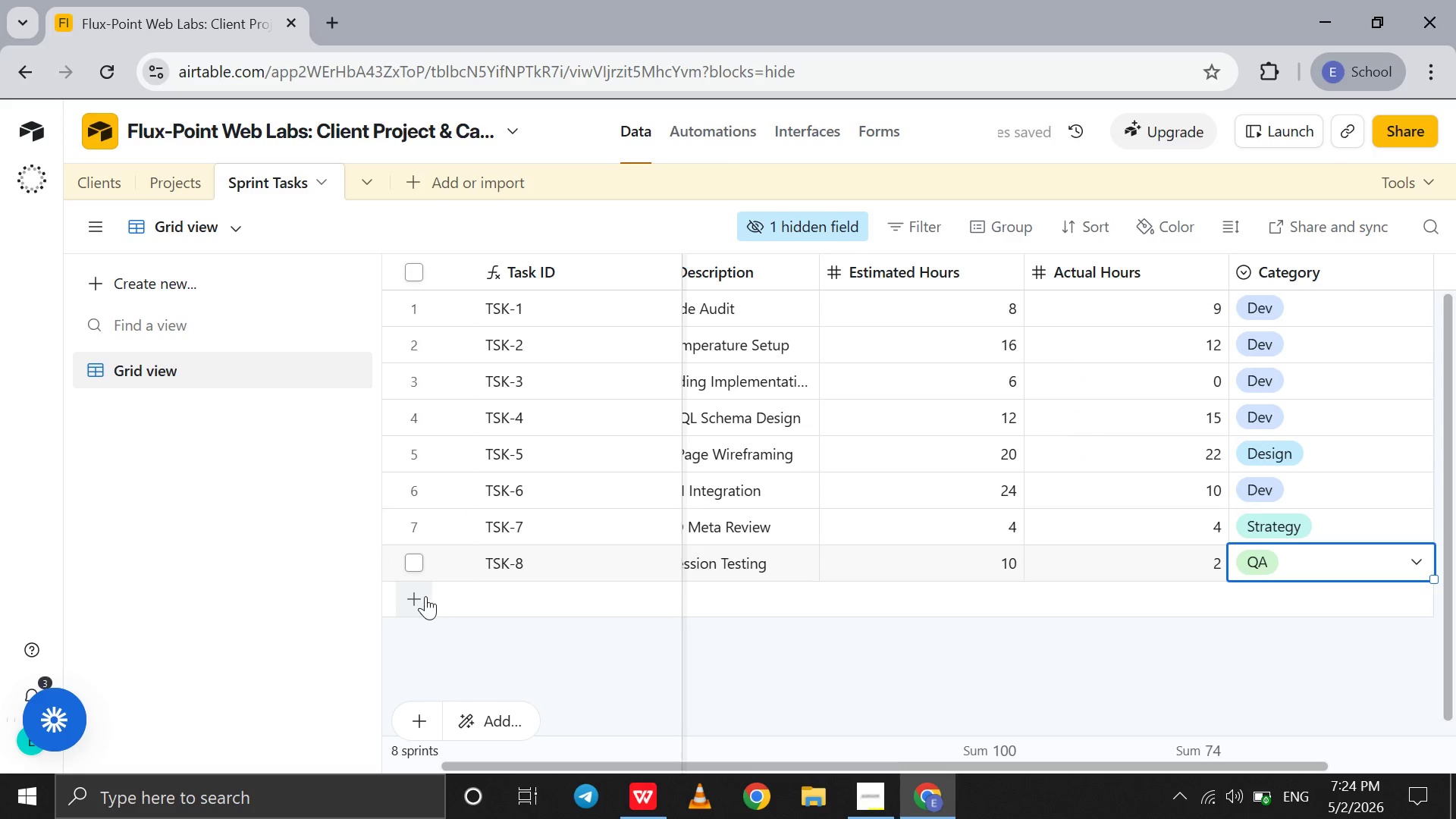 
left_click([424, 596])
 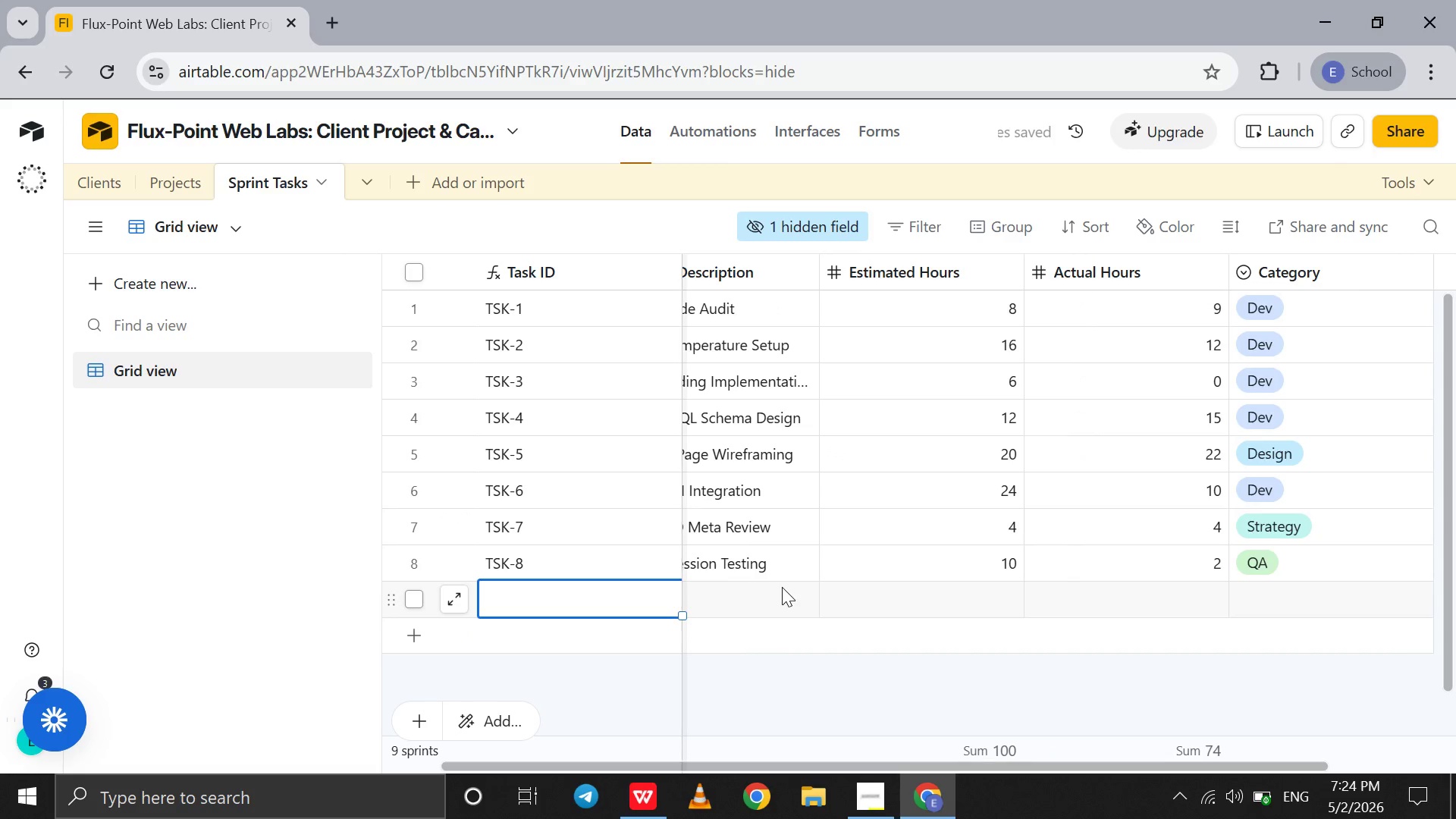 
left_click([782, 587])
 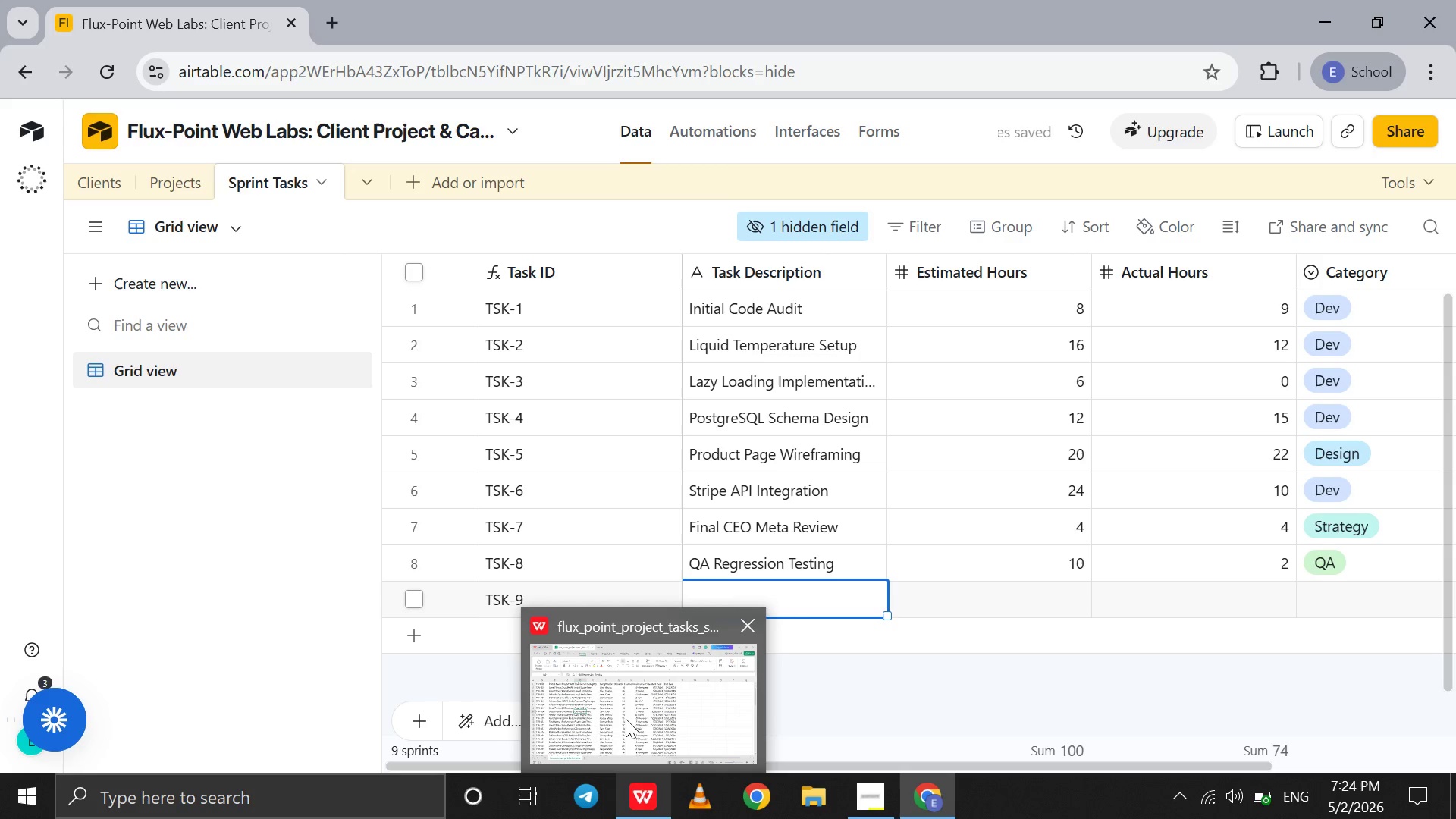 
left_click([626, 714])
 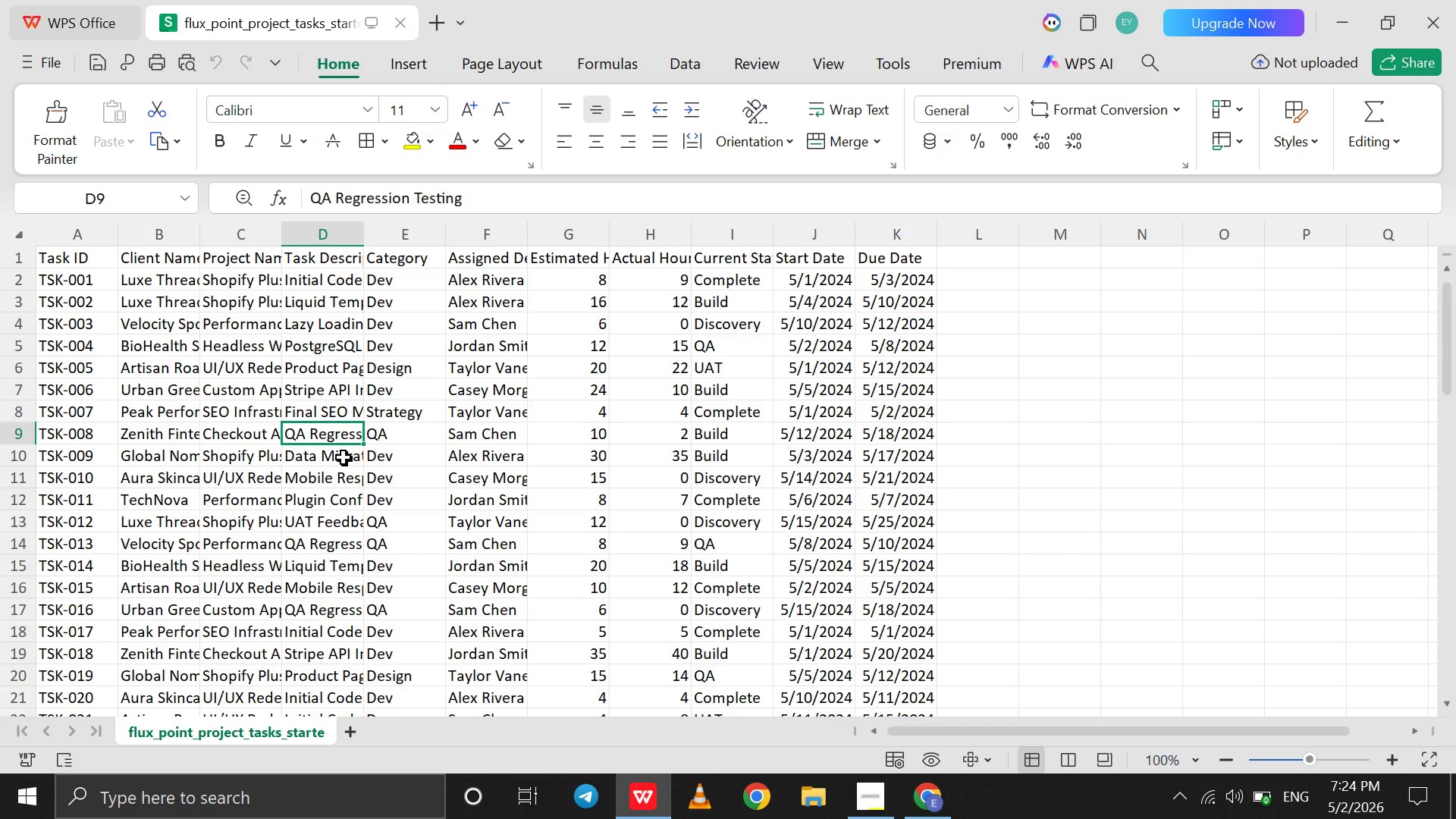 
left_click([344, 457])
 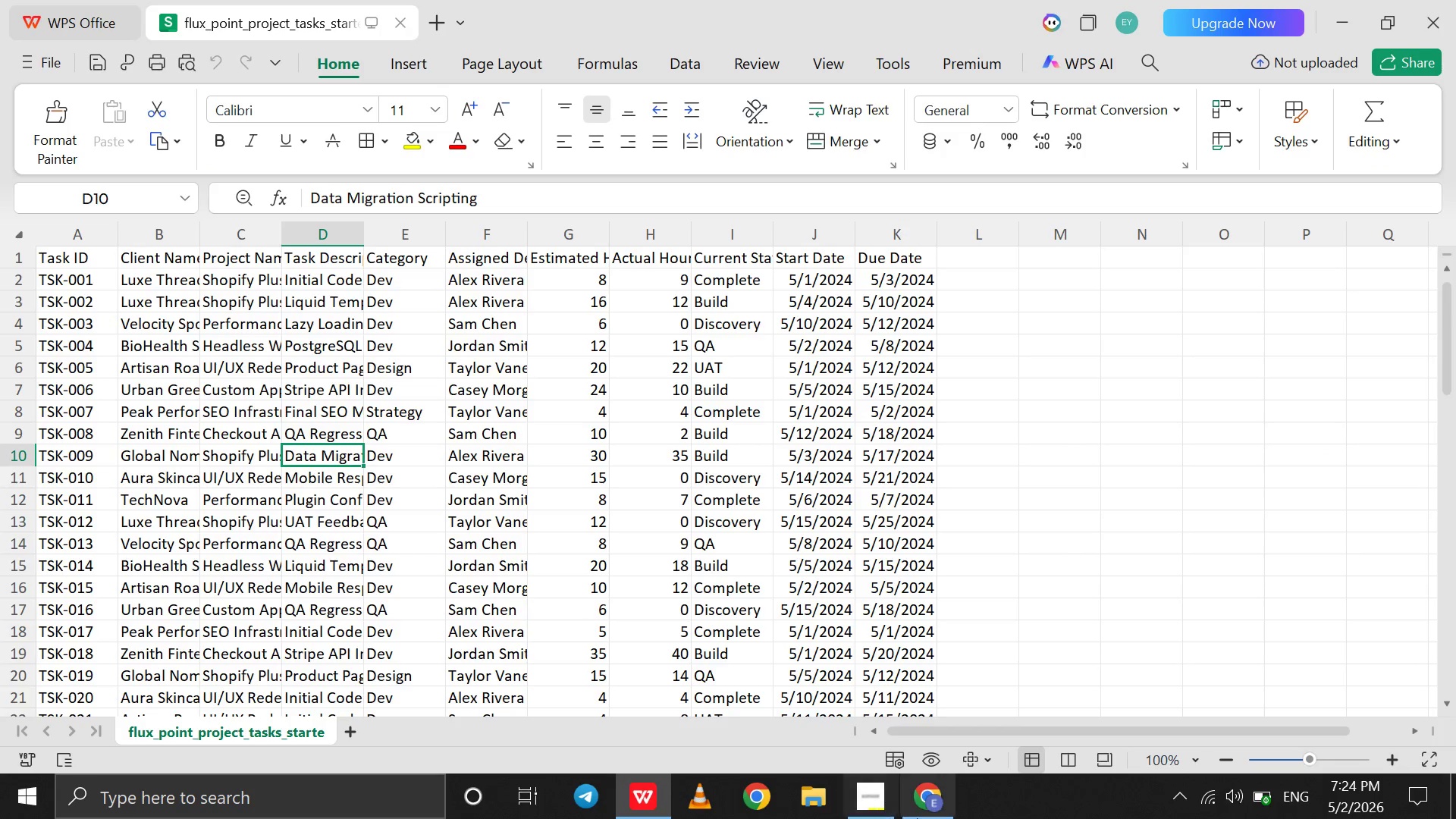 
wait(8.78)
 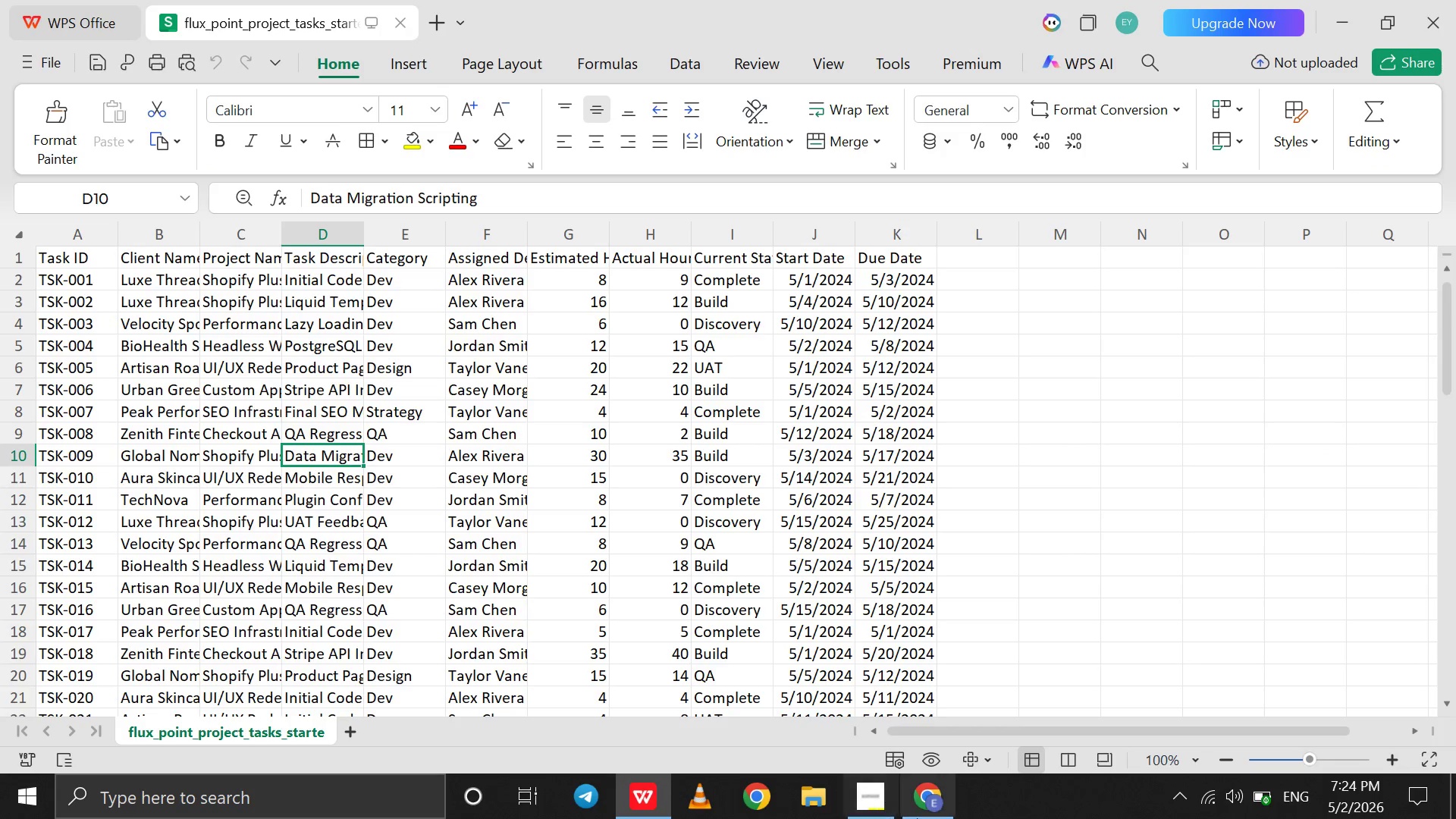 
left_click([930, 715])
 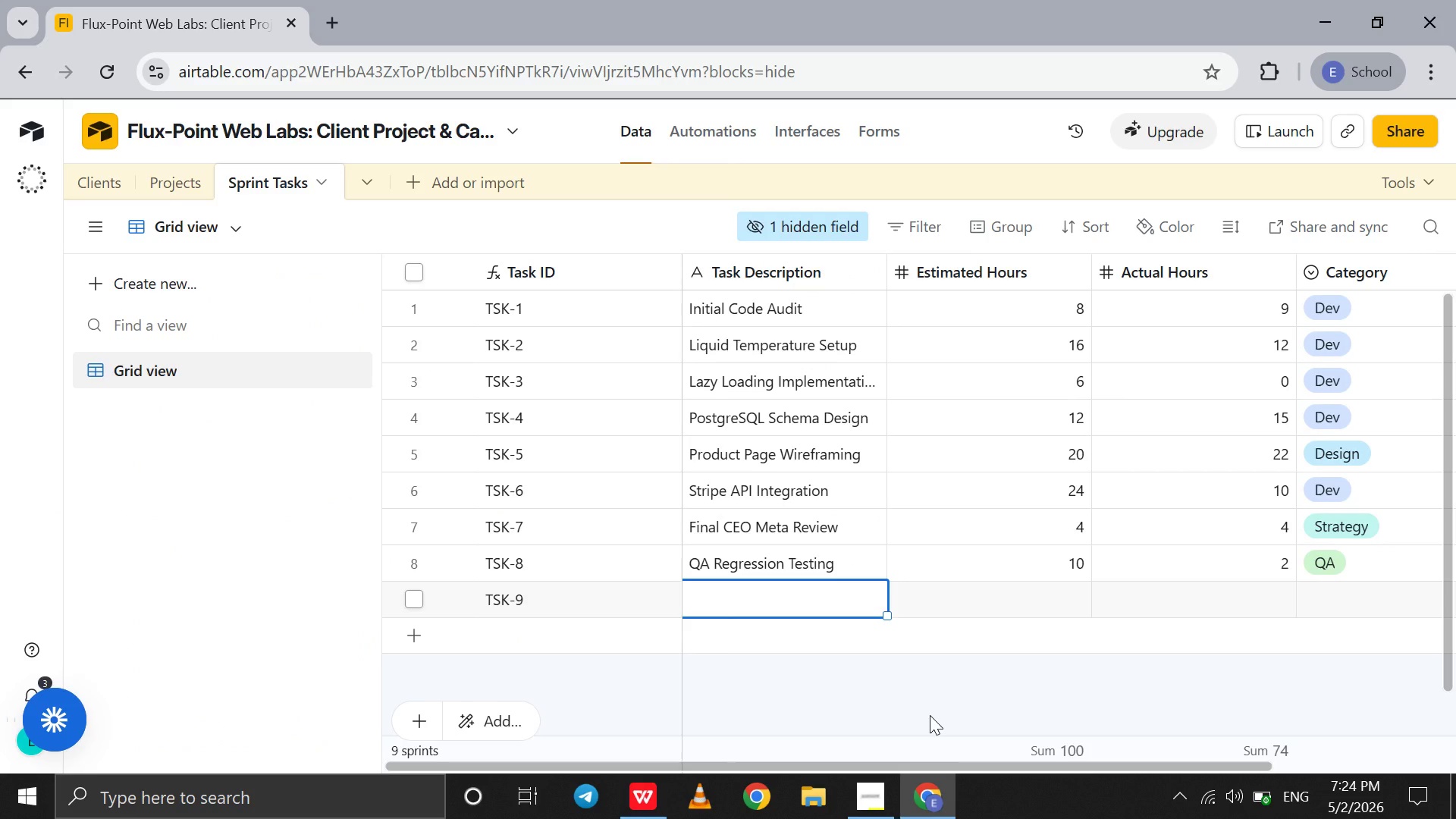 
type(Data Migration Scripting)
 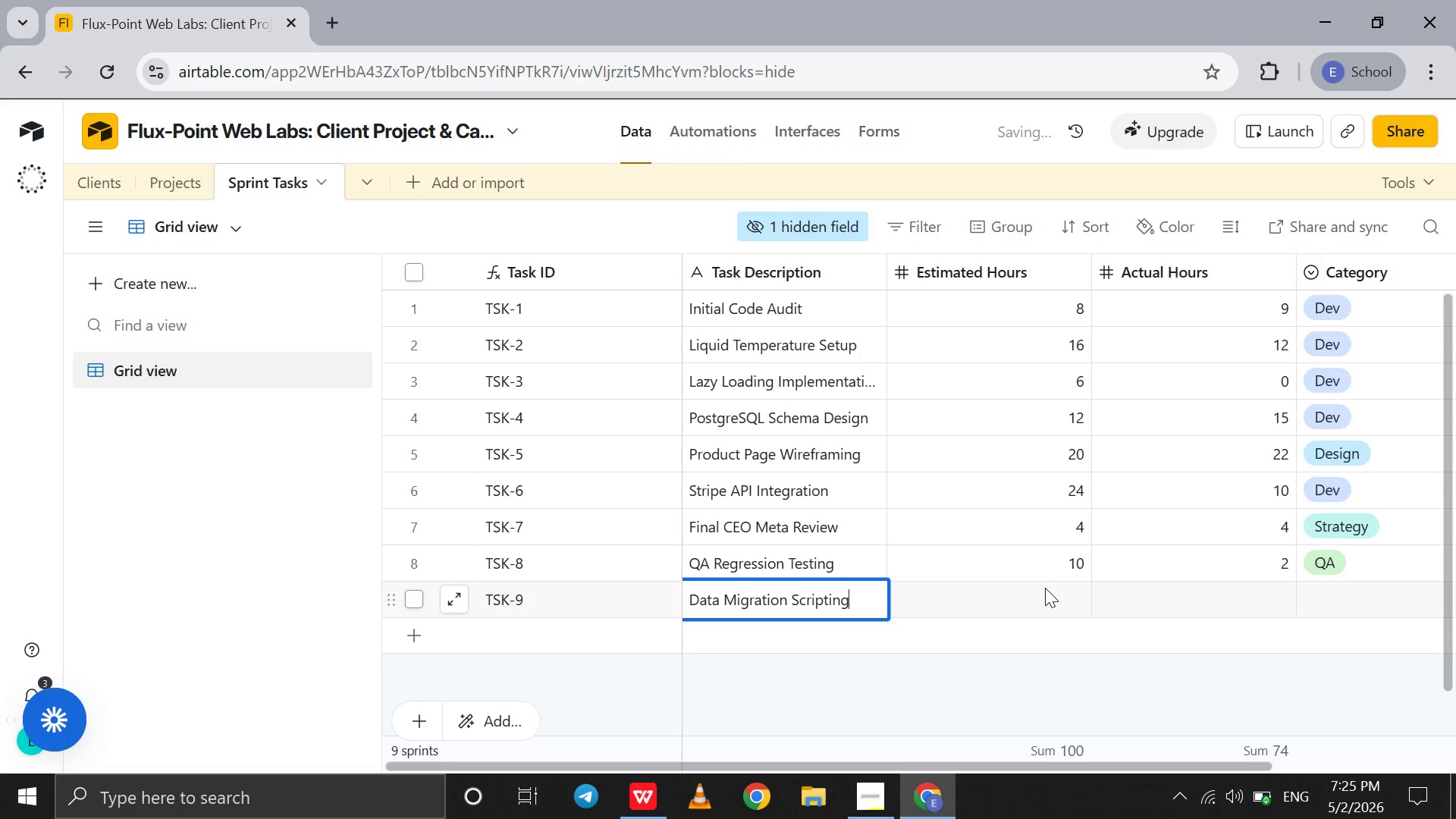 
left_click([1047, 588])
 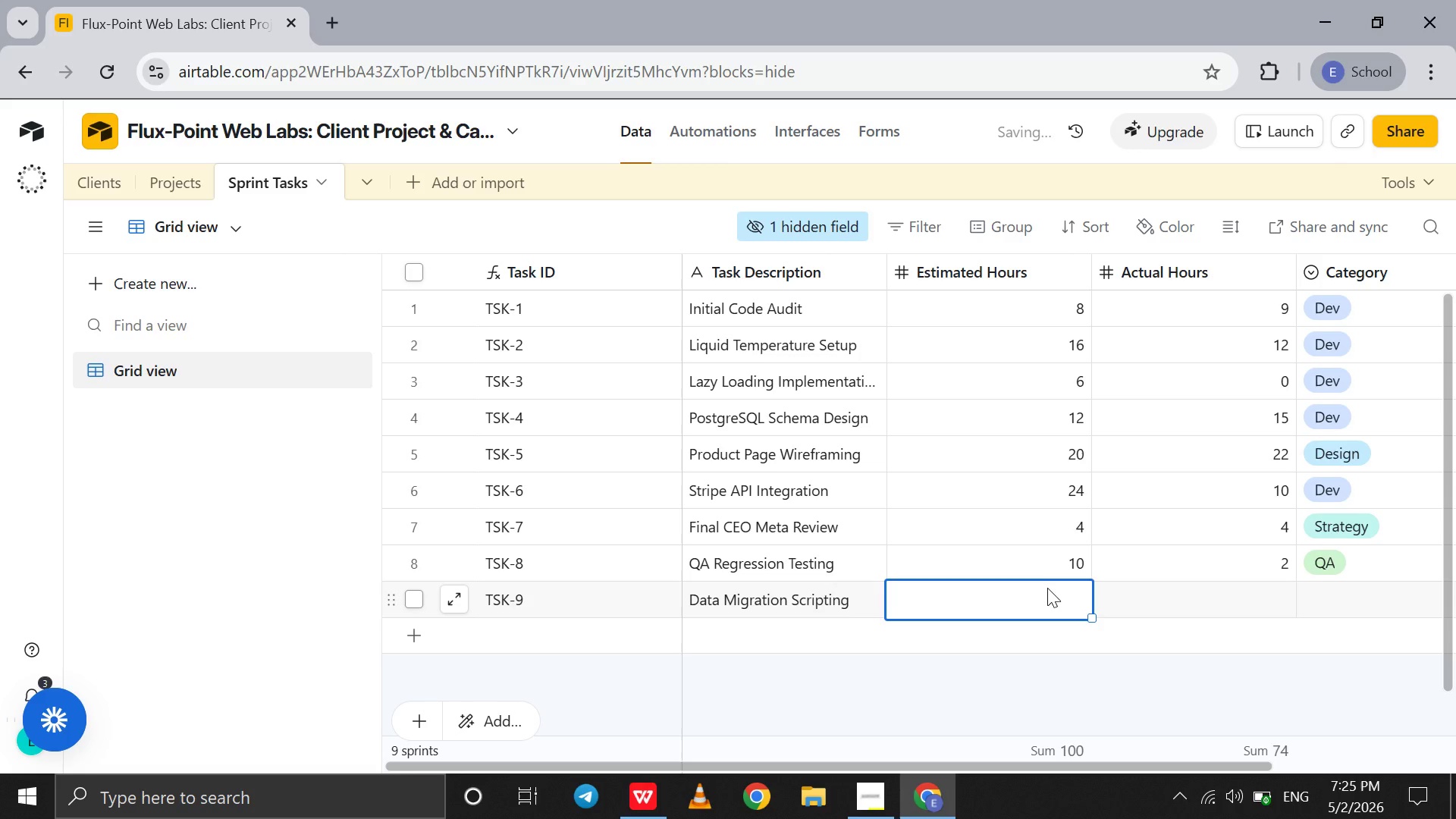 
type(30)
 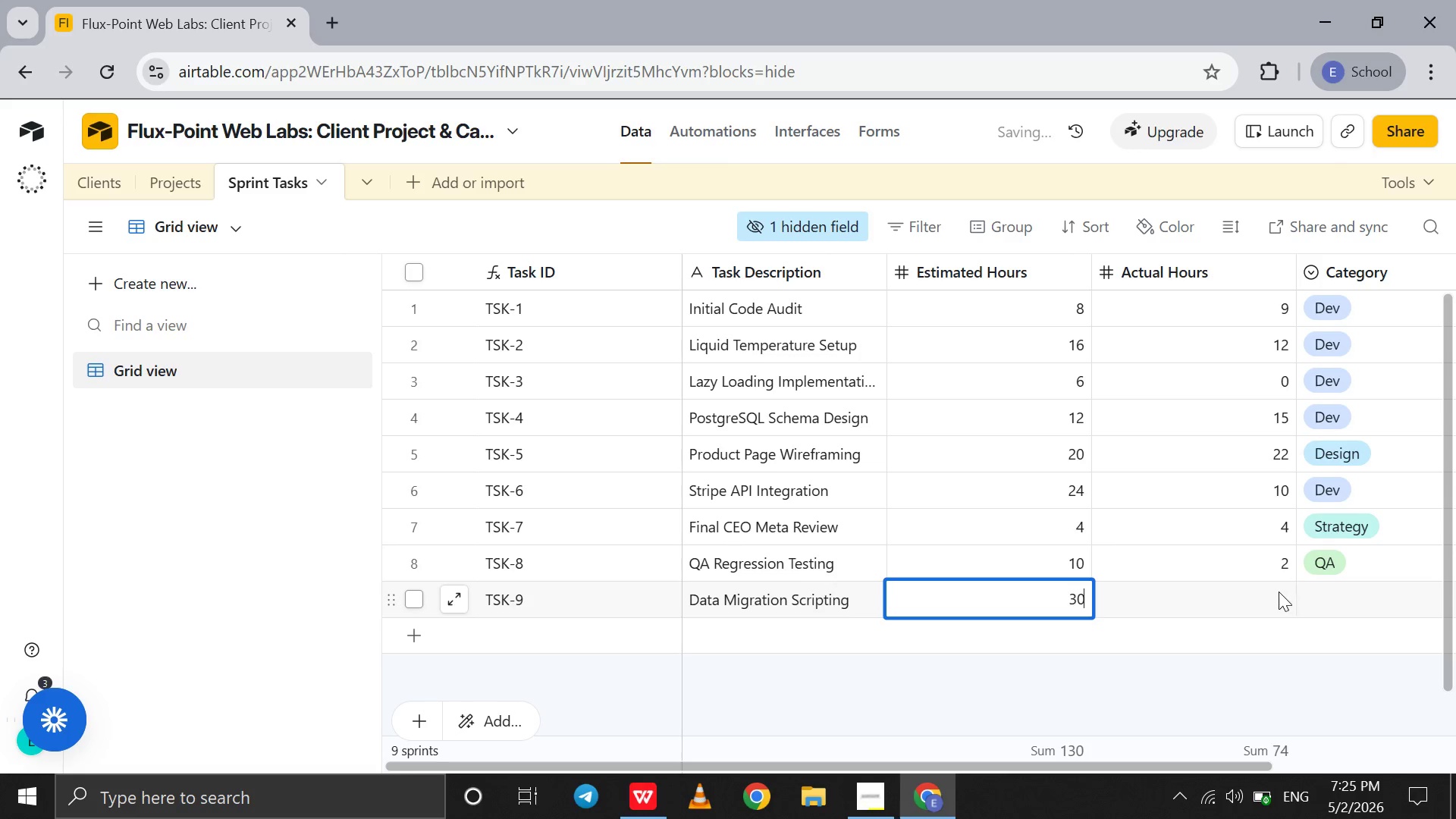 
left_click([1279, 592])
 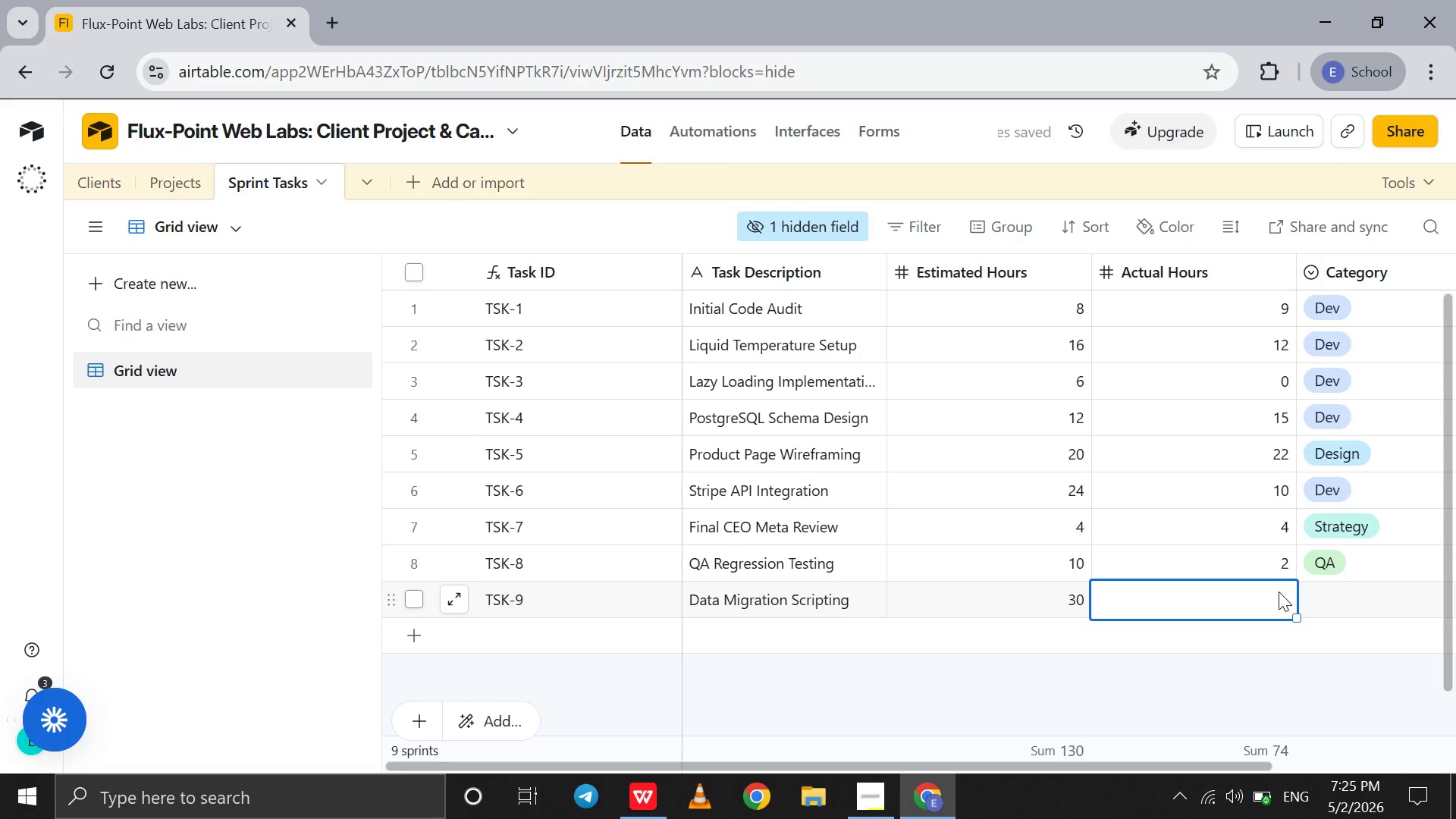 
type(35)
 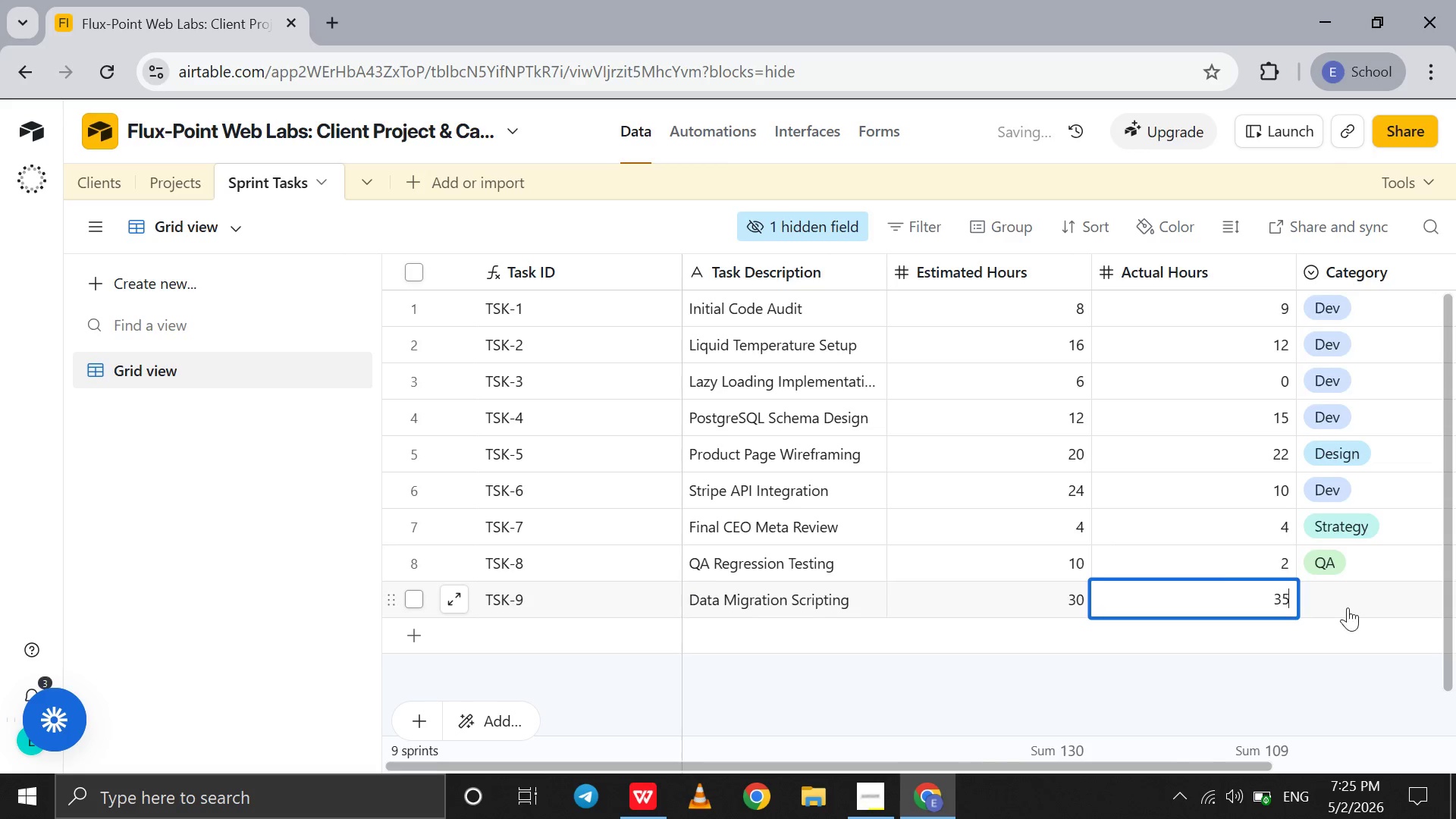 
double_click([1348, 607])
 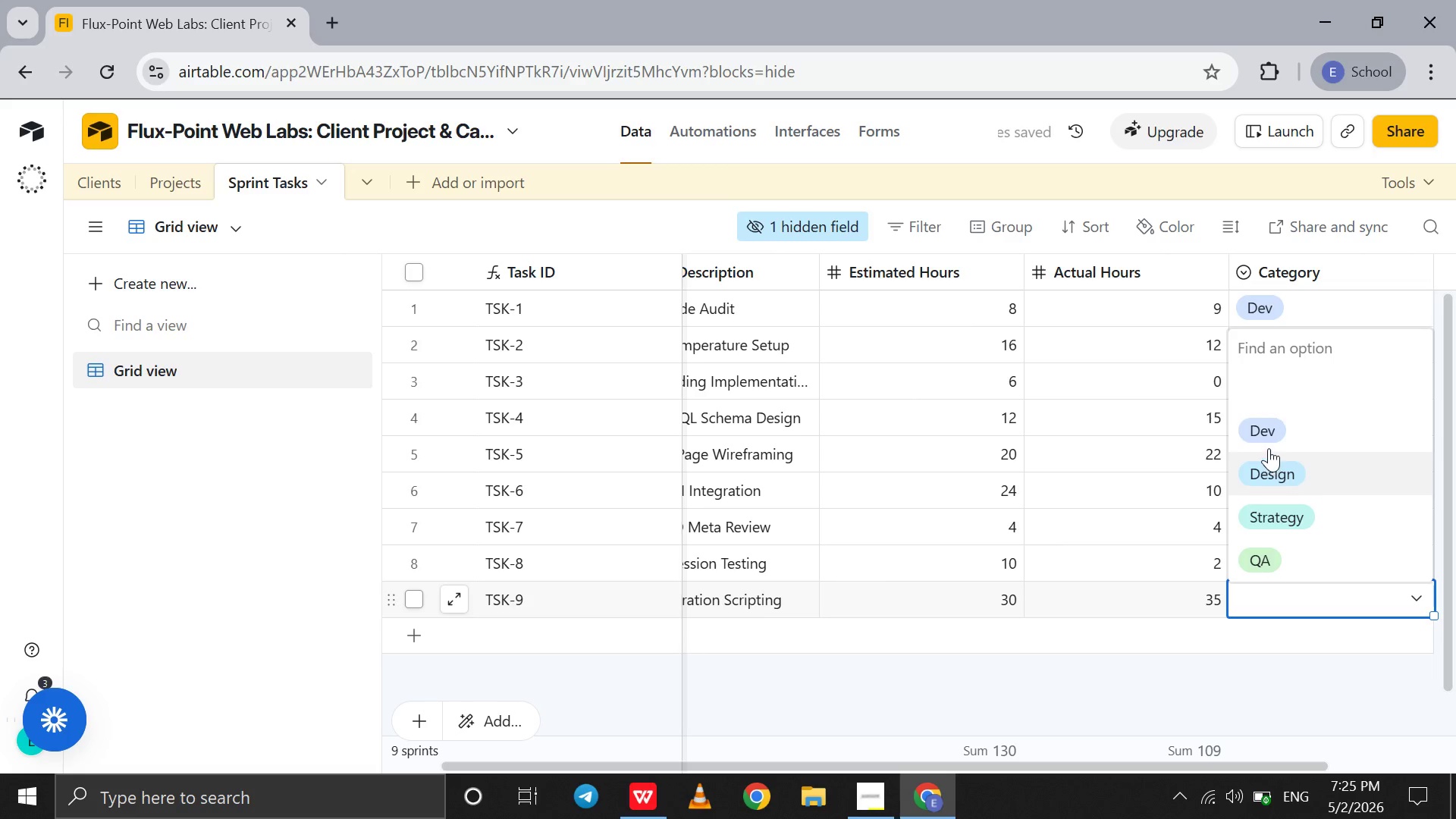 
left_click([1269, 447])
 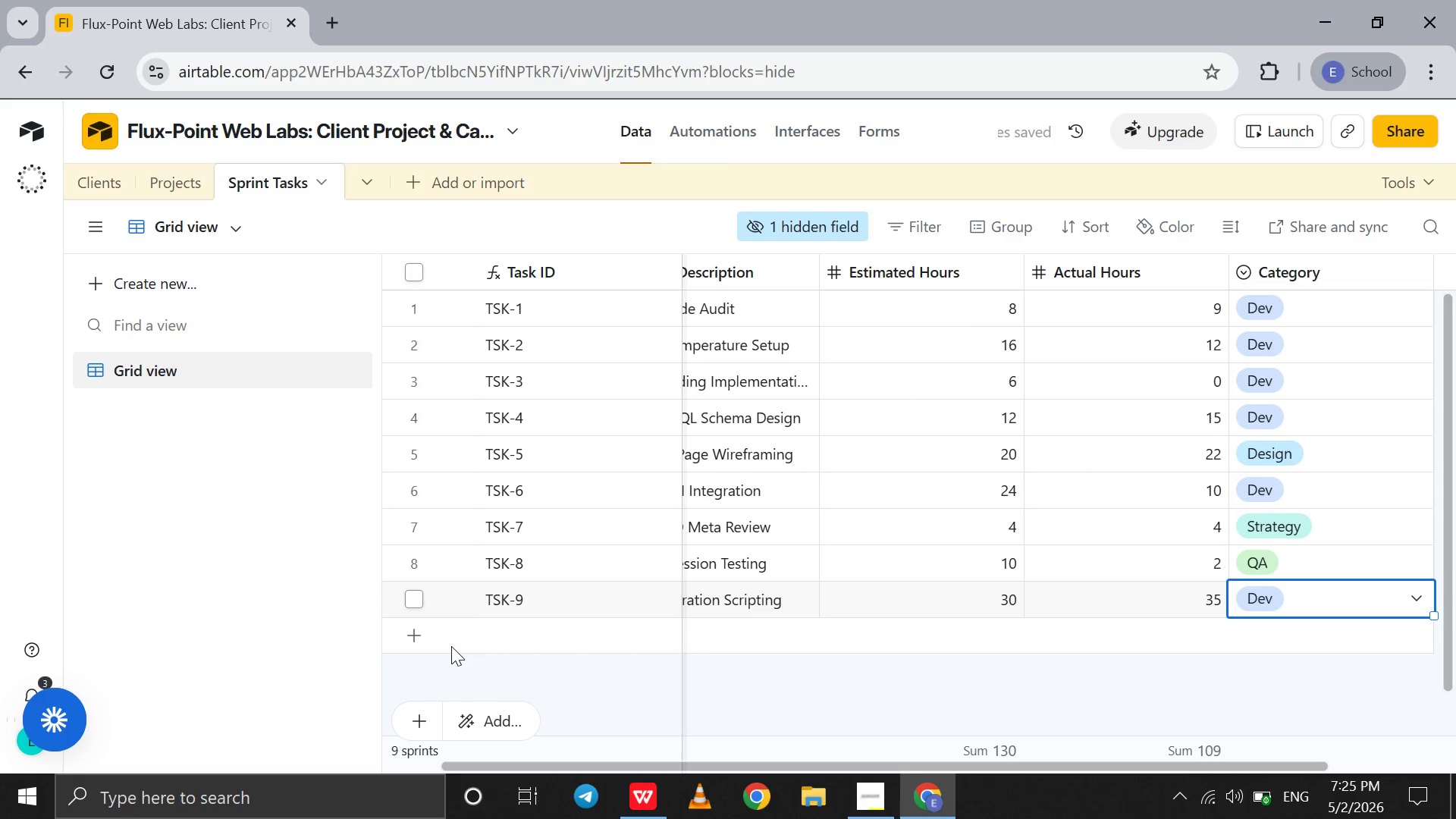 
left_click([450, 642])
 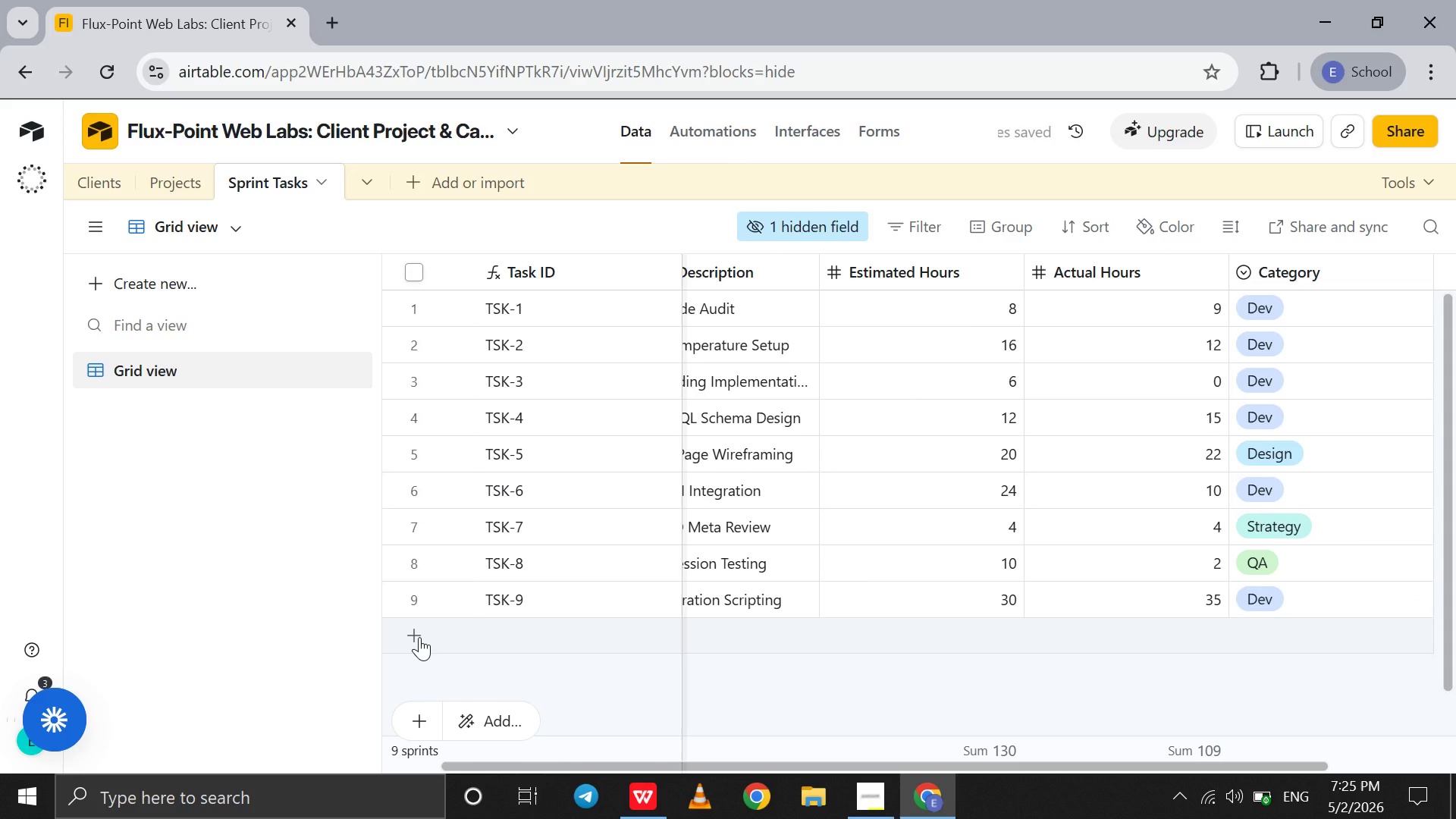 
left_click([419, 637])
 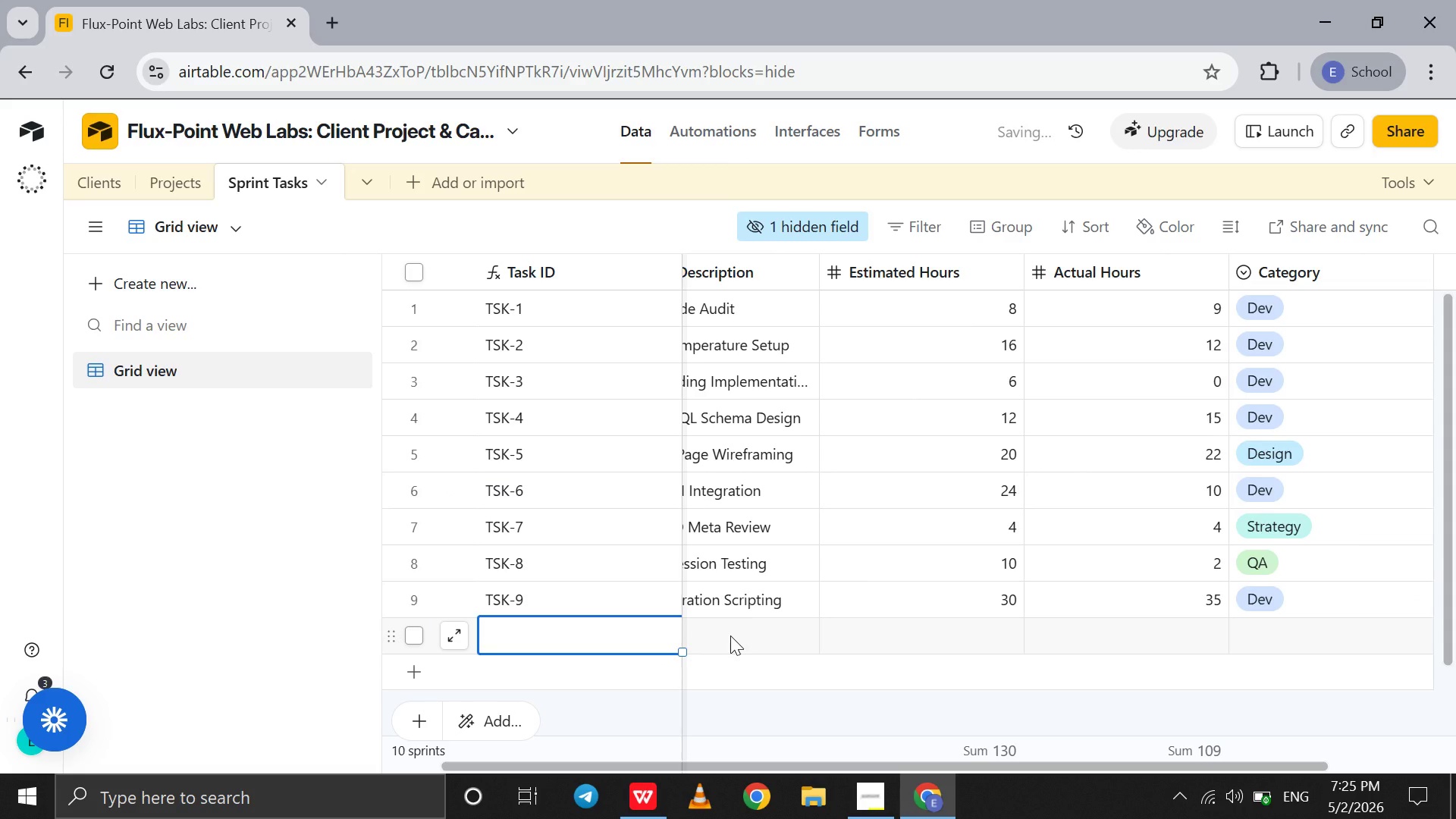 
left_click([730, 635])
 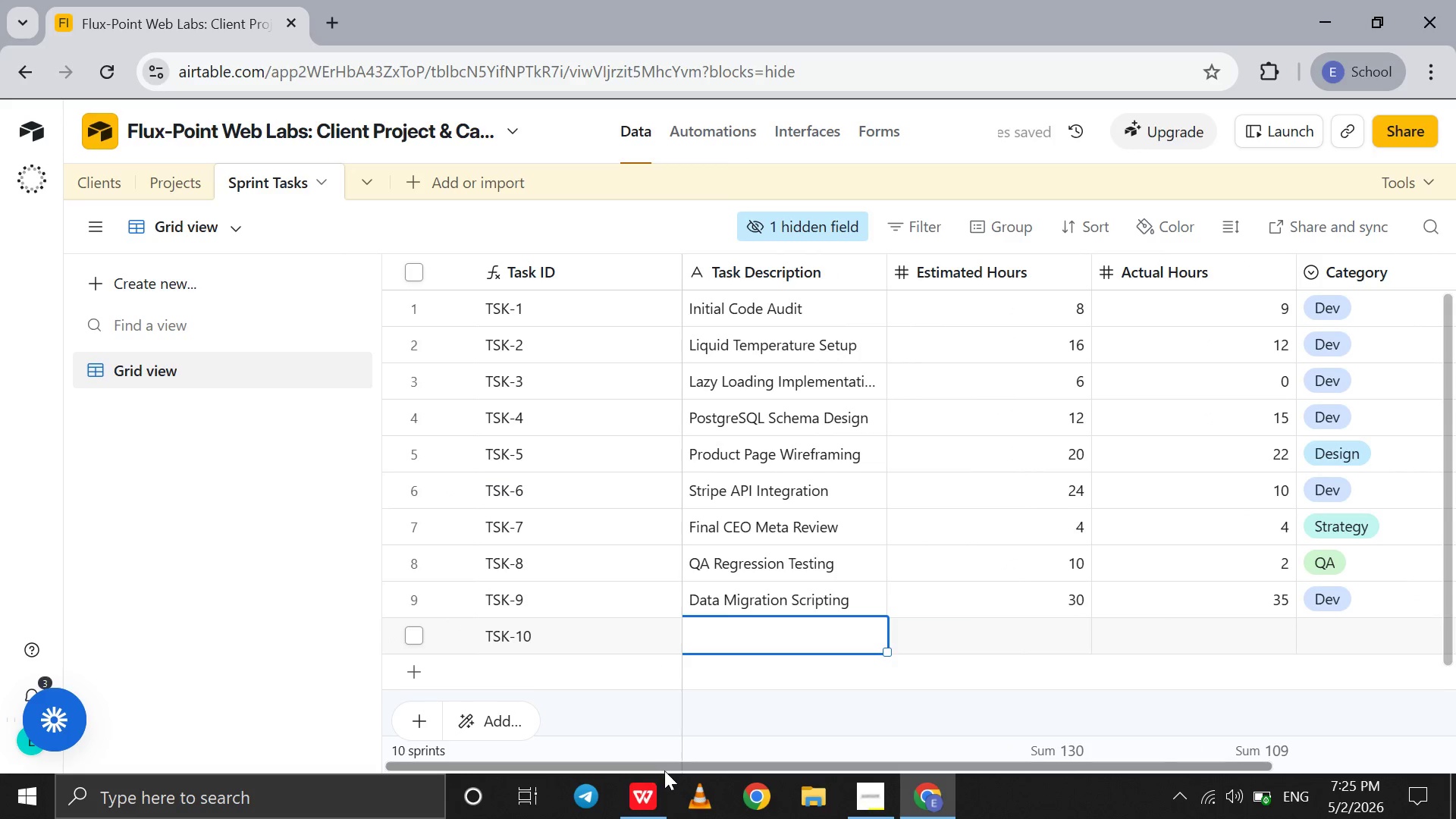 
mouse_move([640, 736])
 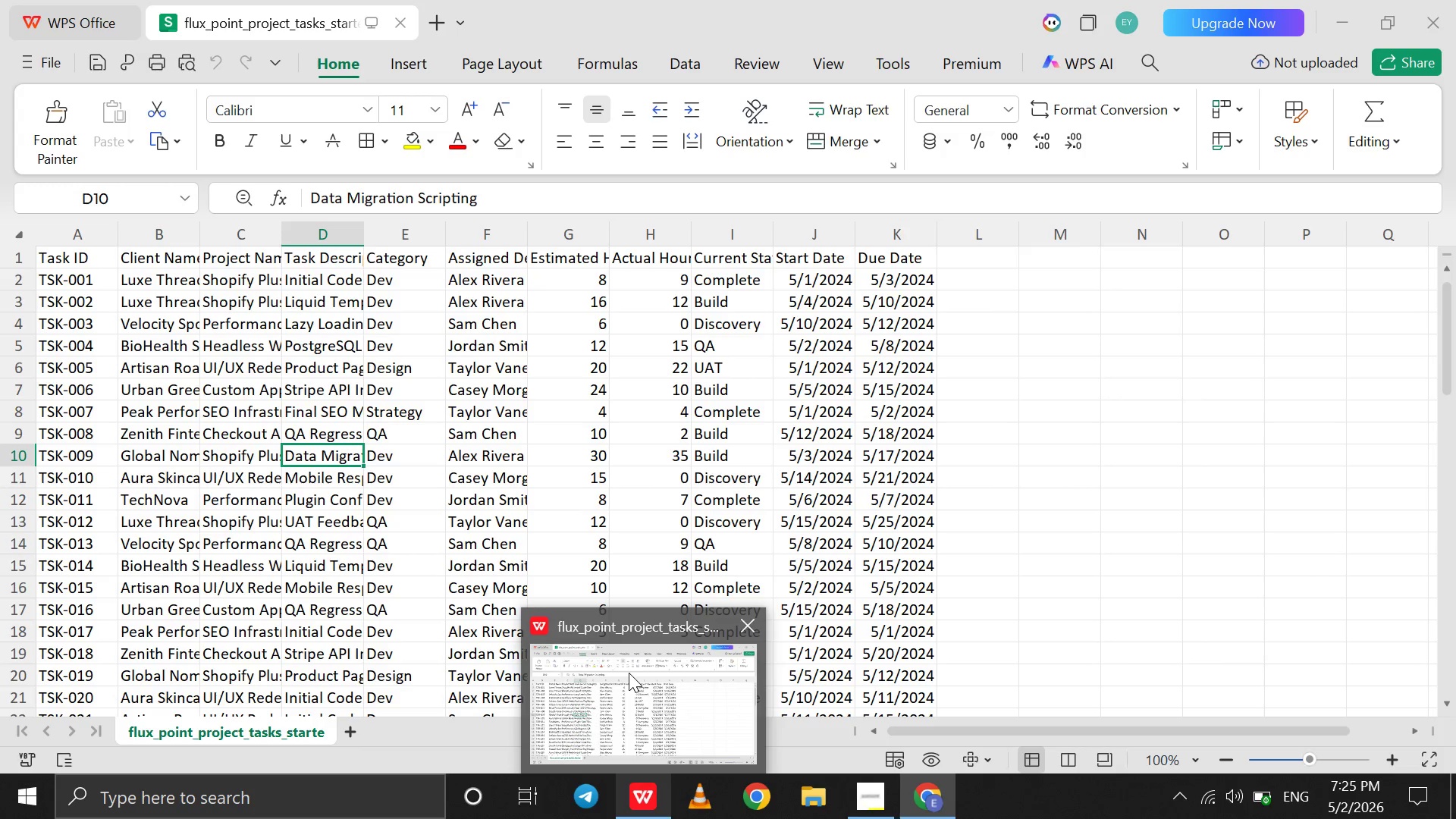 
wait(5.55)
 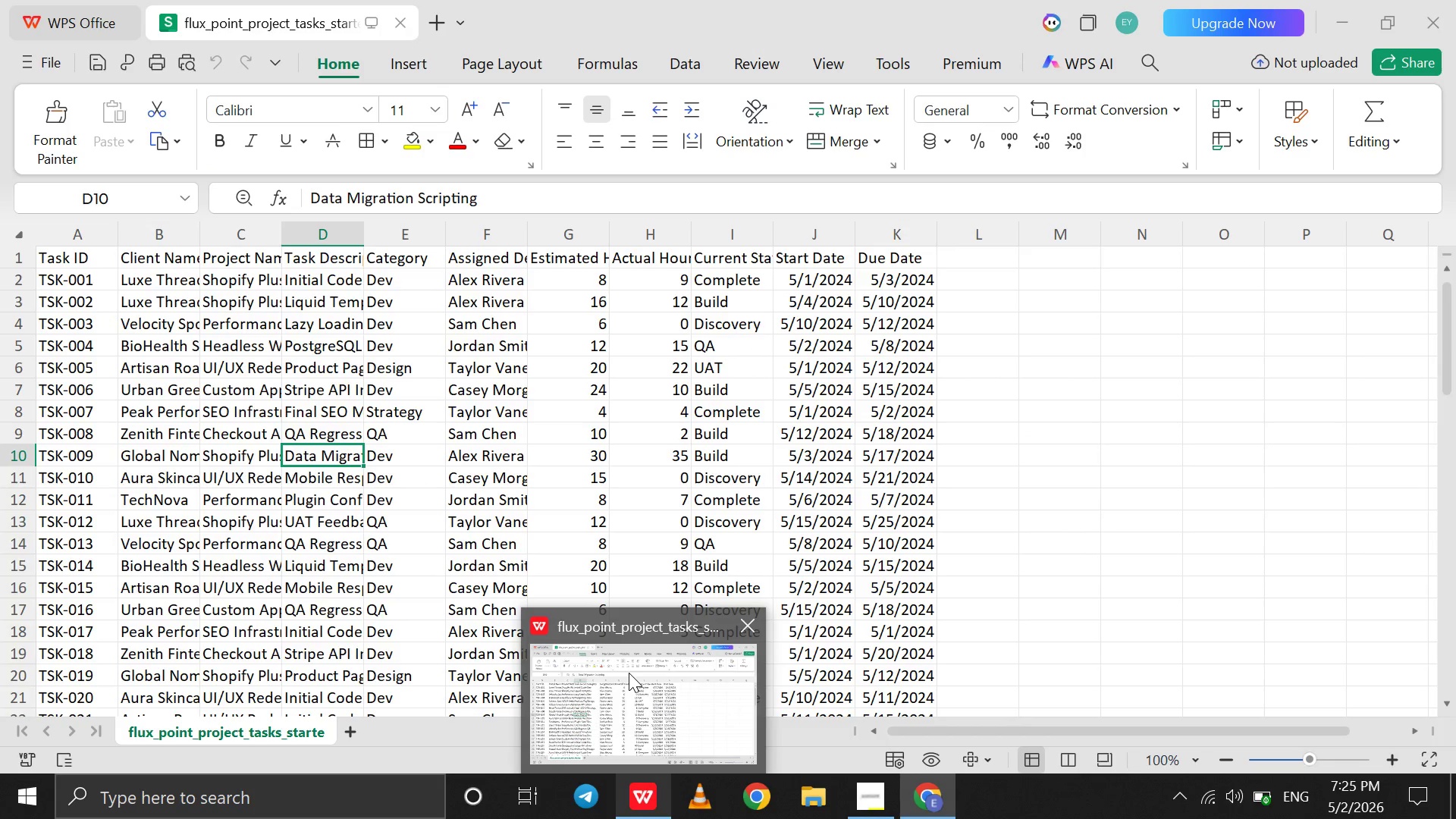 
left_click([629, 673])
 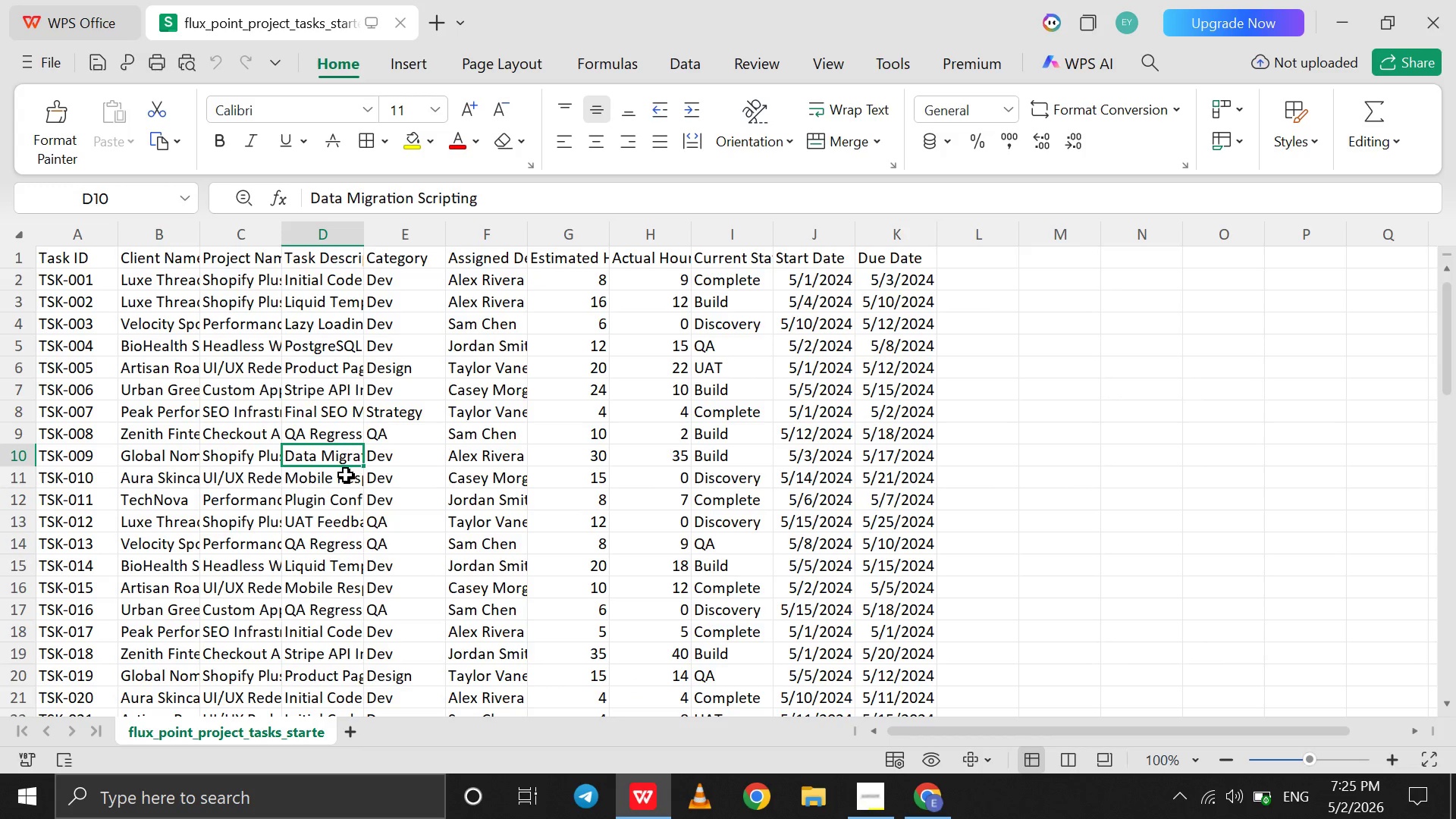 
left_click([346, 475])
 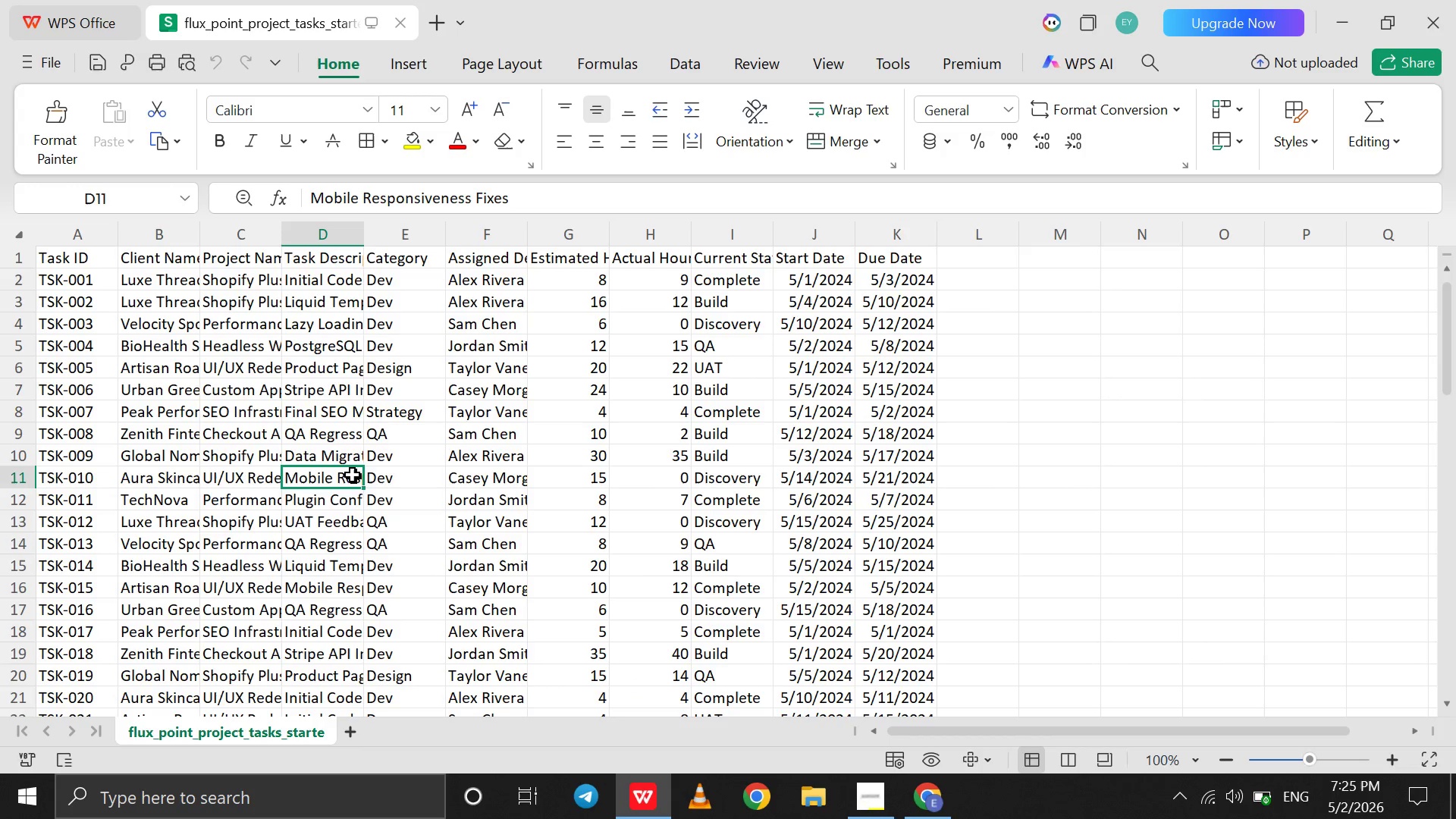 
wait(5.1)
 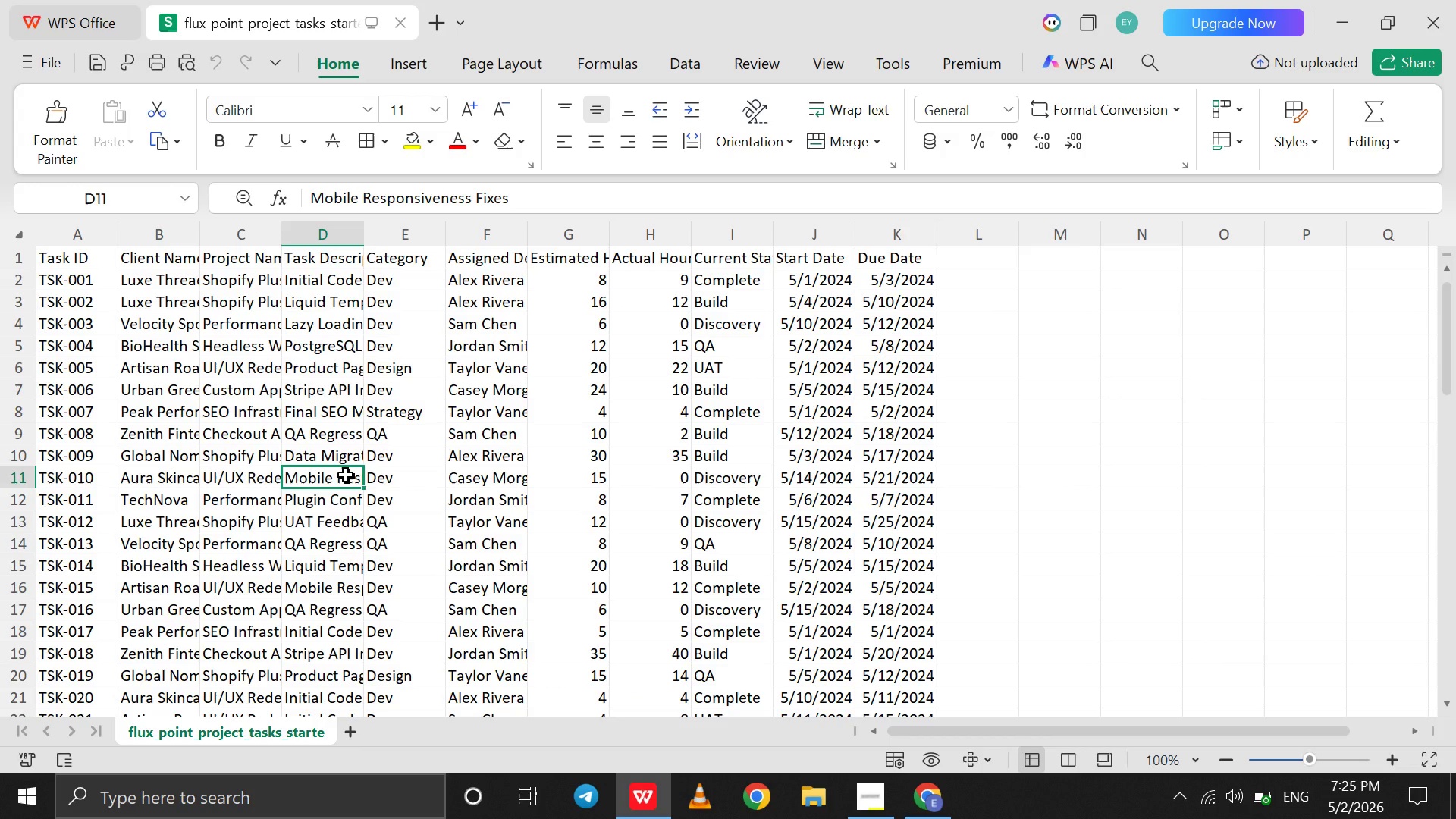 
mouse_move([927, 770])
 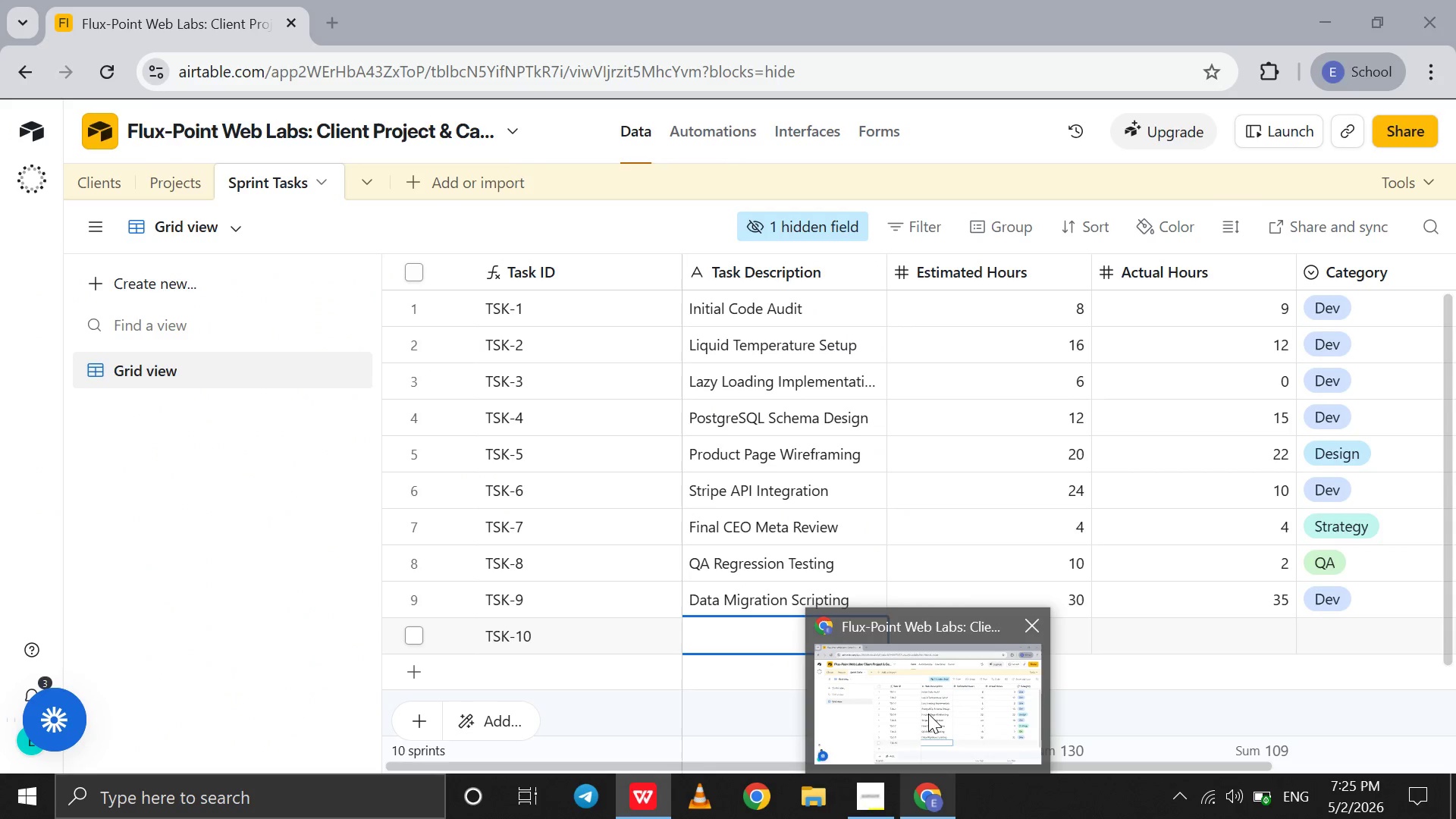 
left_click([928, 714])
 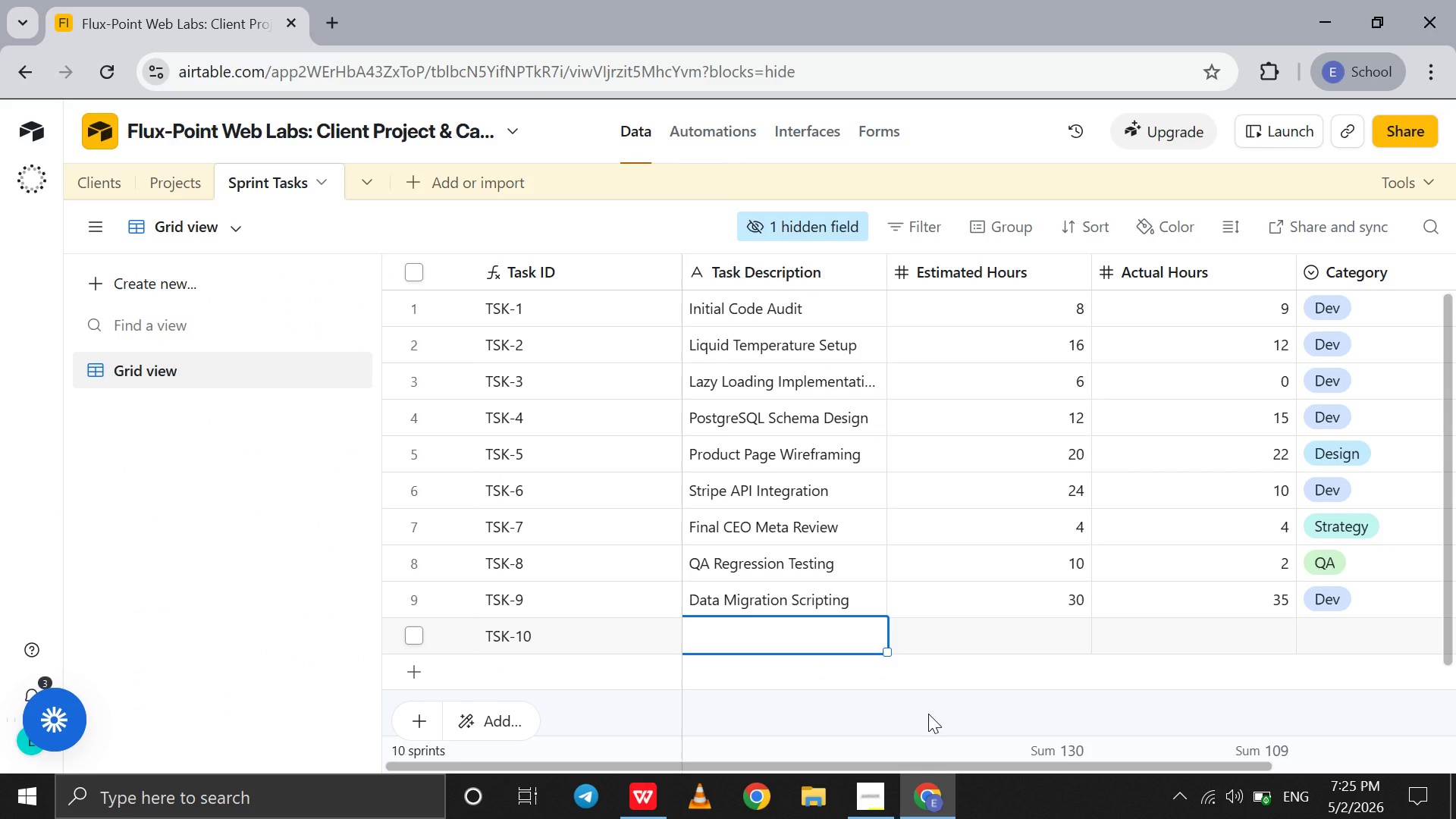 
type(Mobile Responsiveness )
 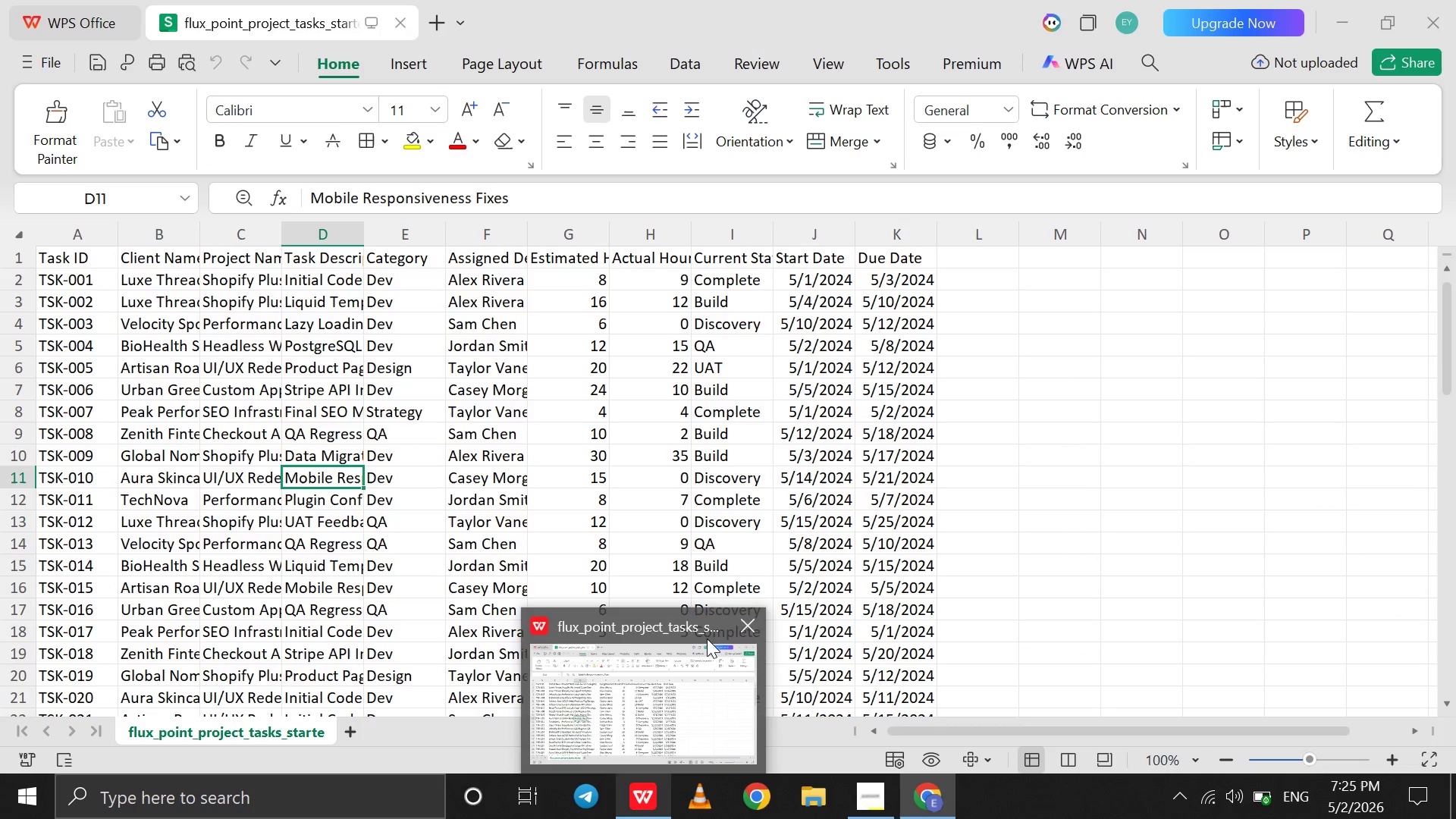 
wait(7.61)
 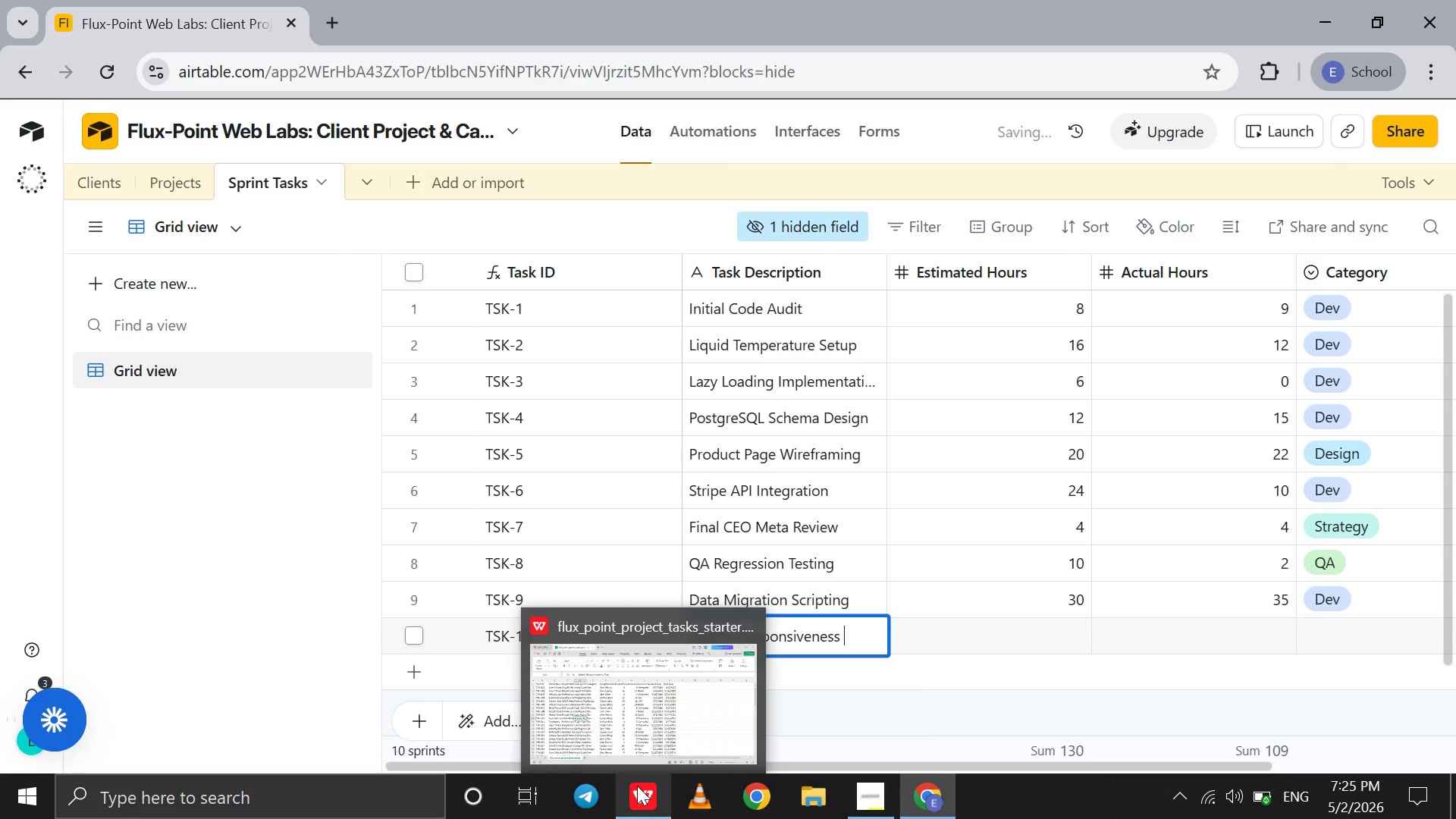 
type(Fixes)
 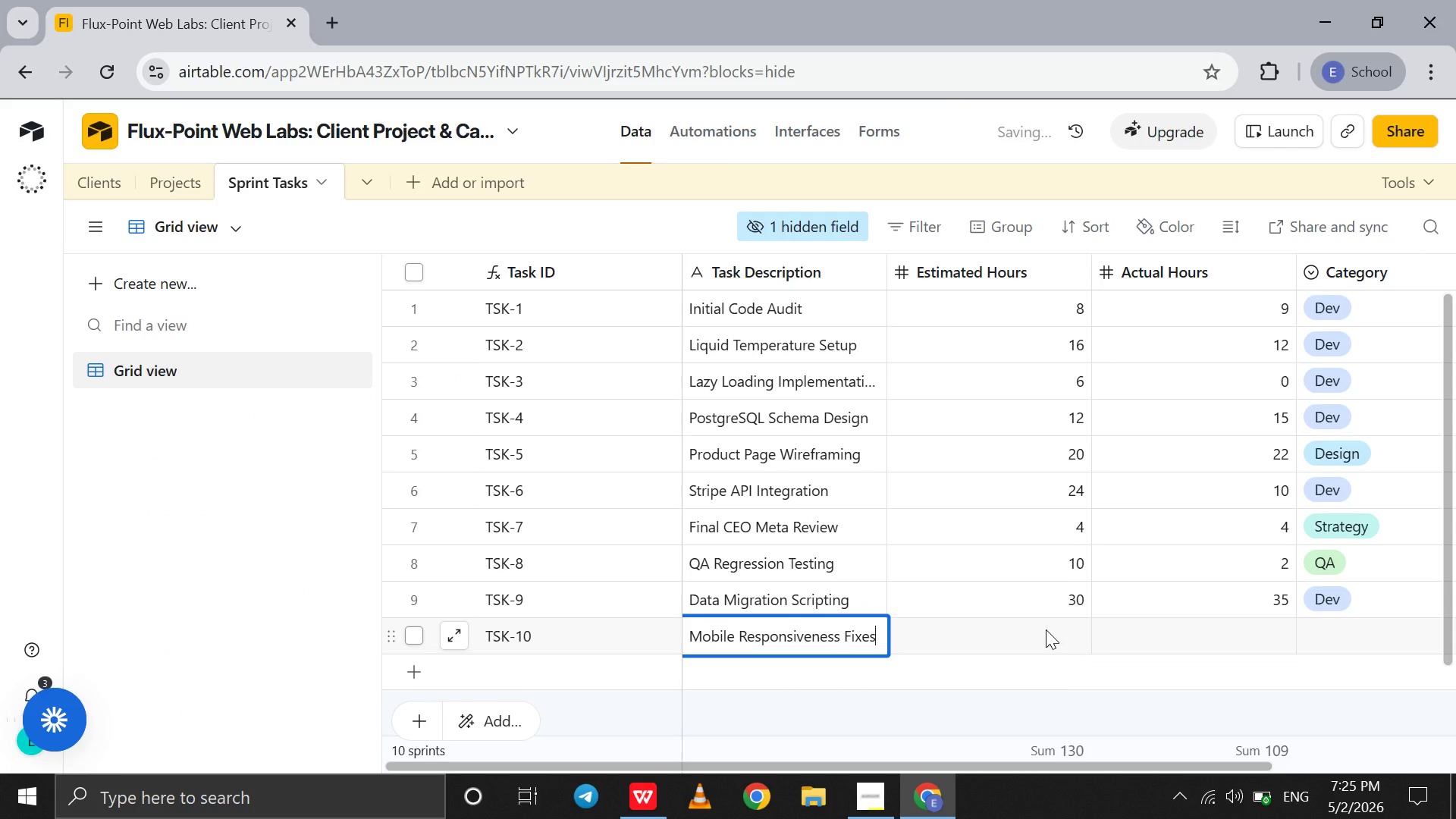 
left_click([1046, 630])
 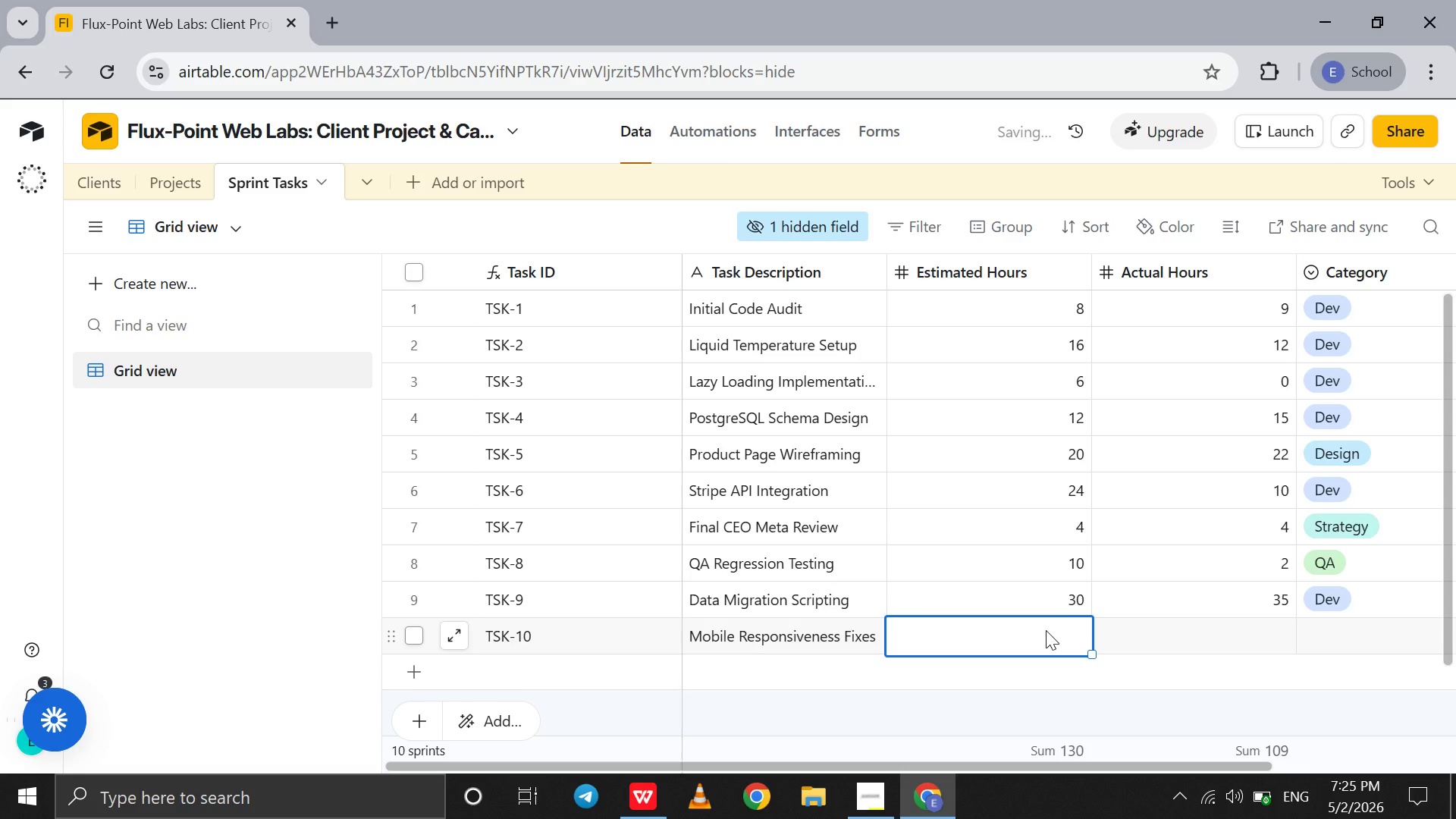 
type(15)
 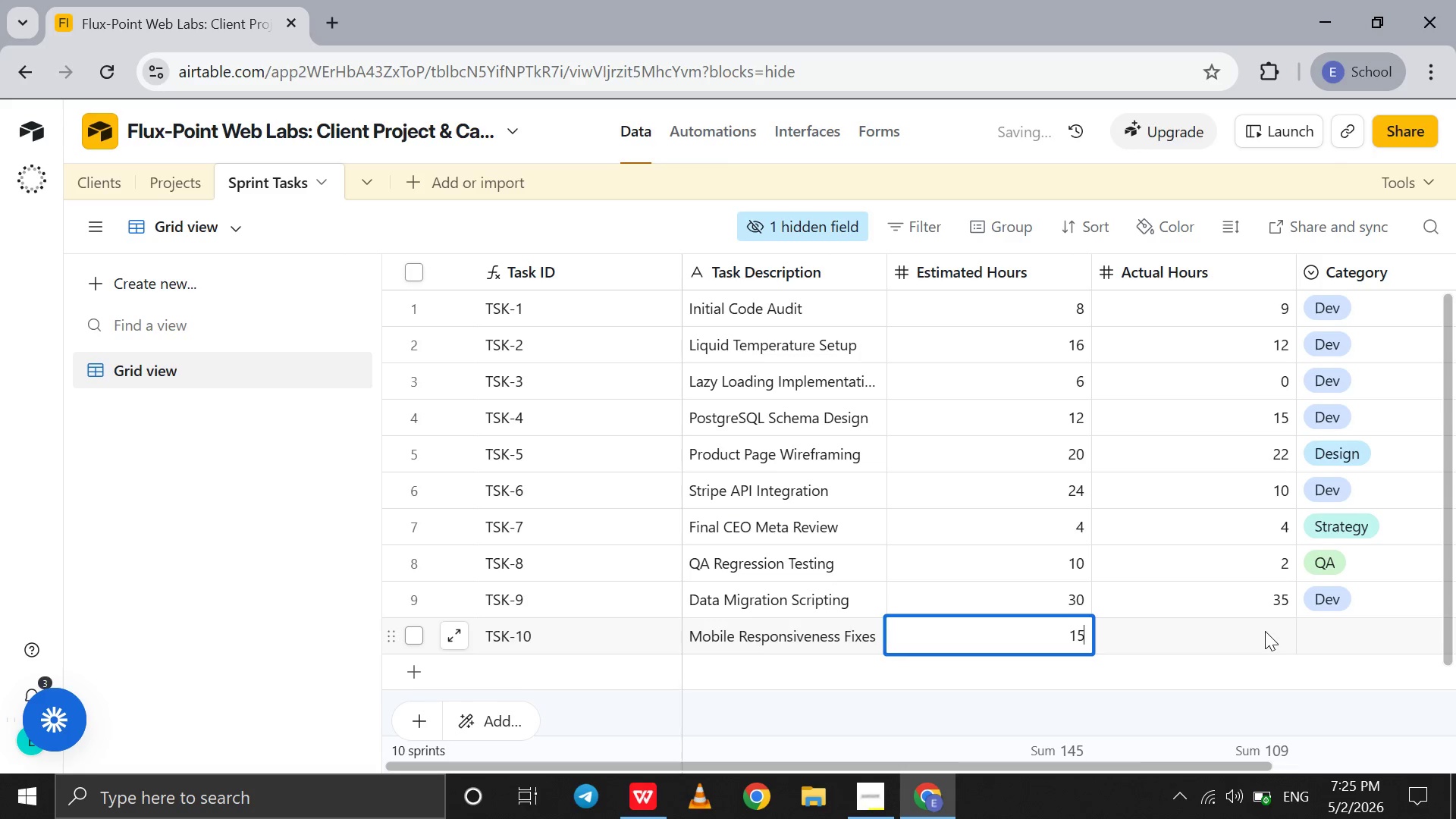 
left_click([1265, 631])
 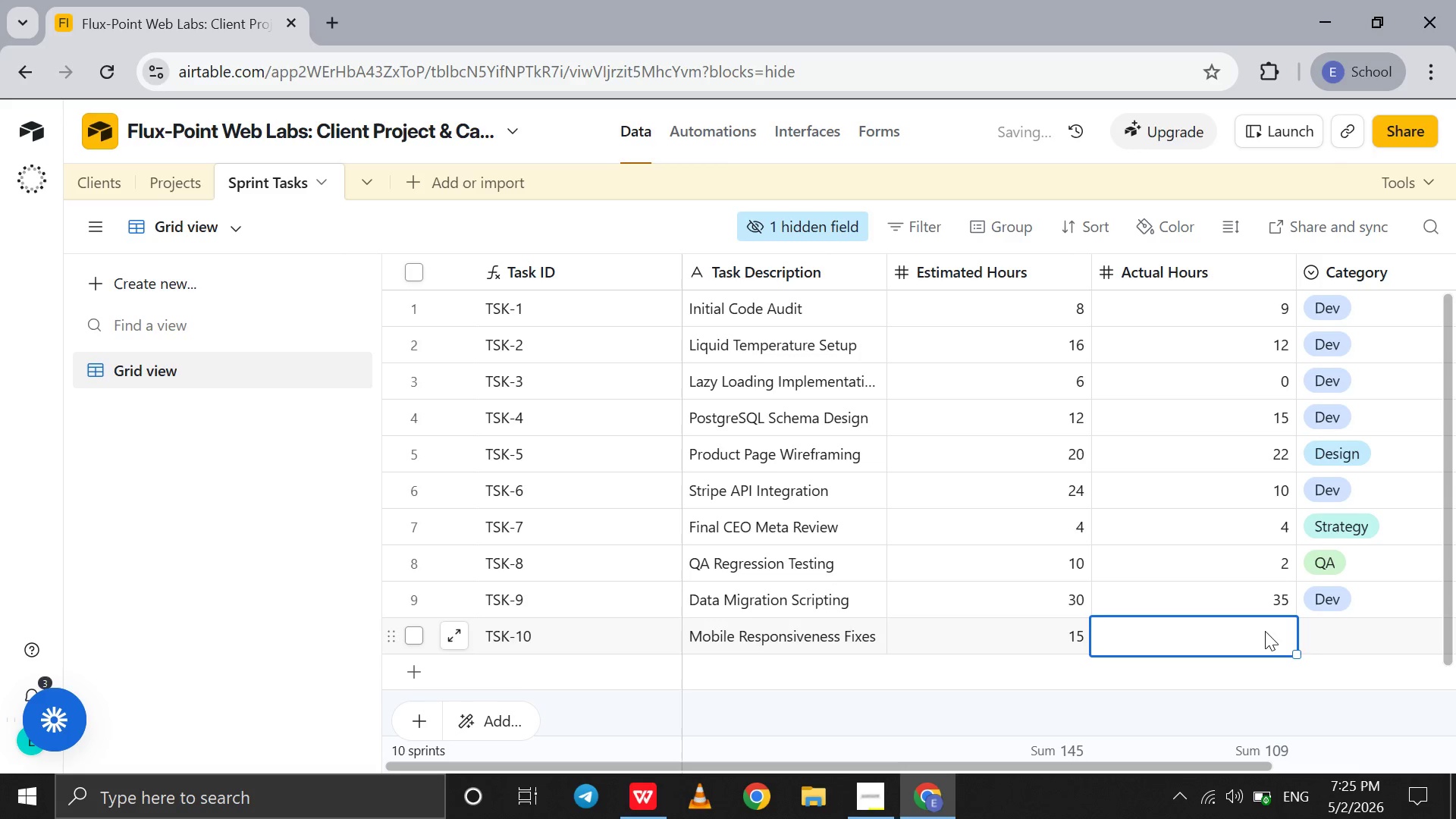 
key(0)
 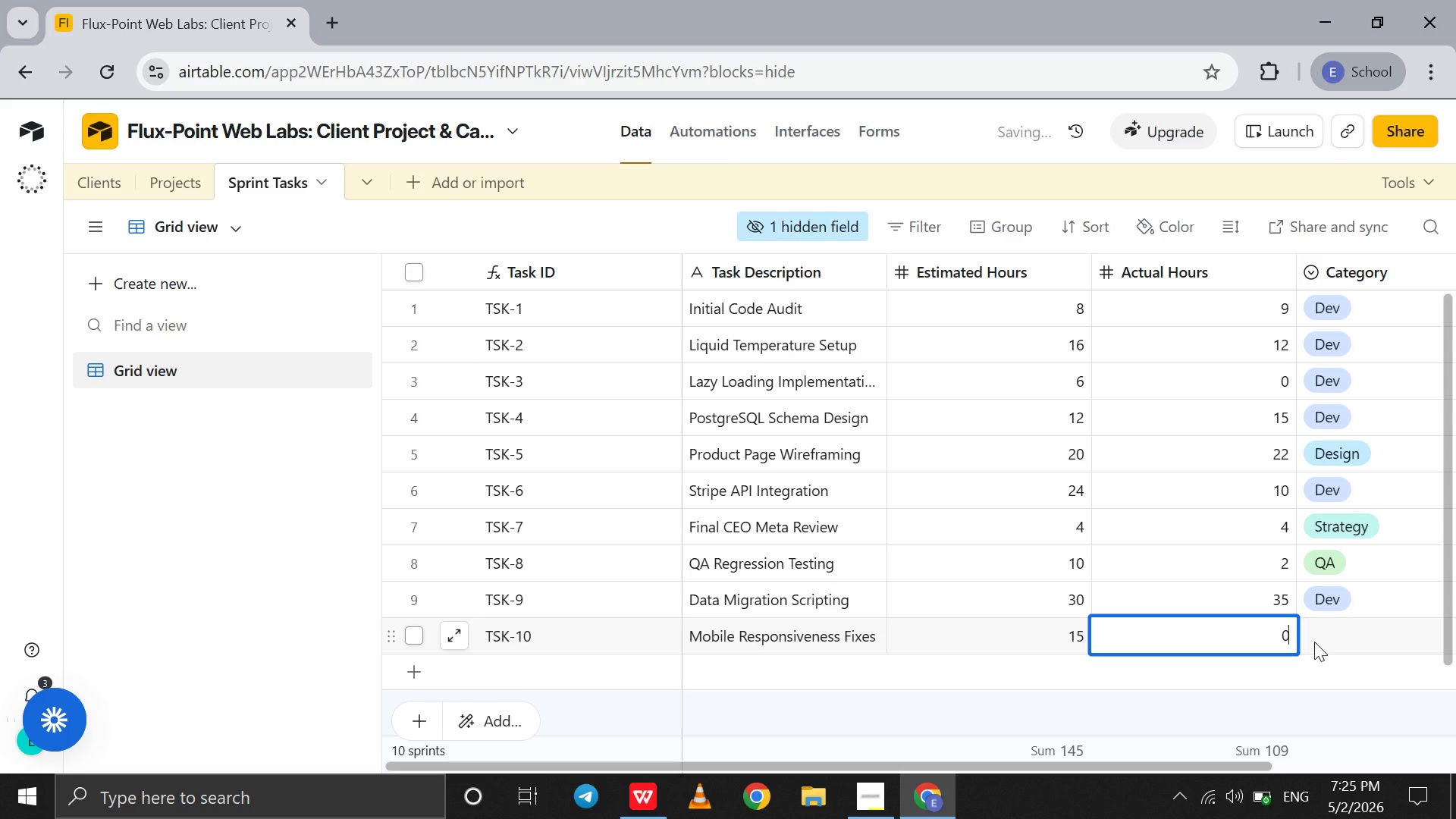 
left_click([1314, 642])
 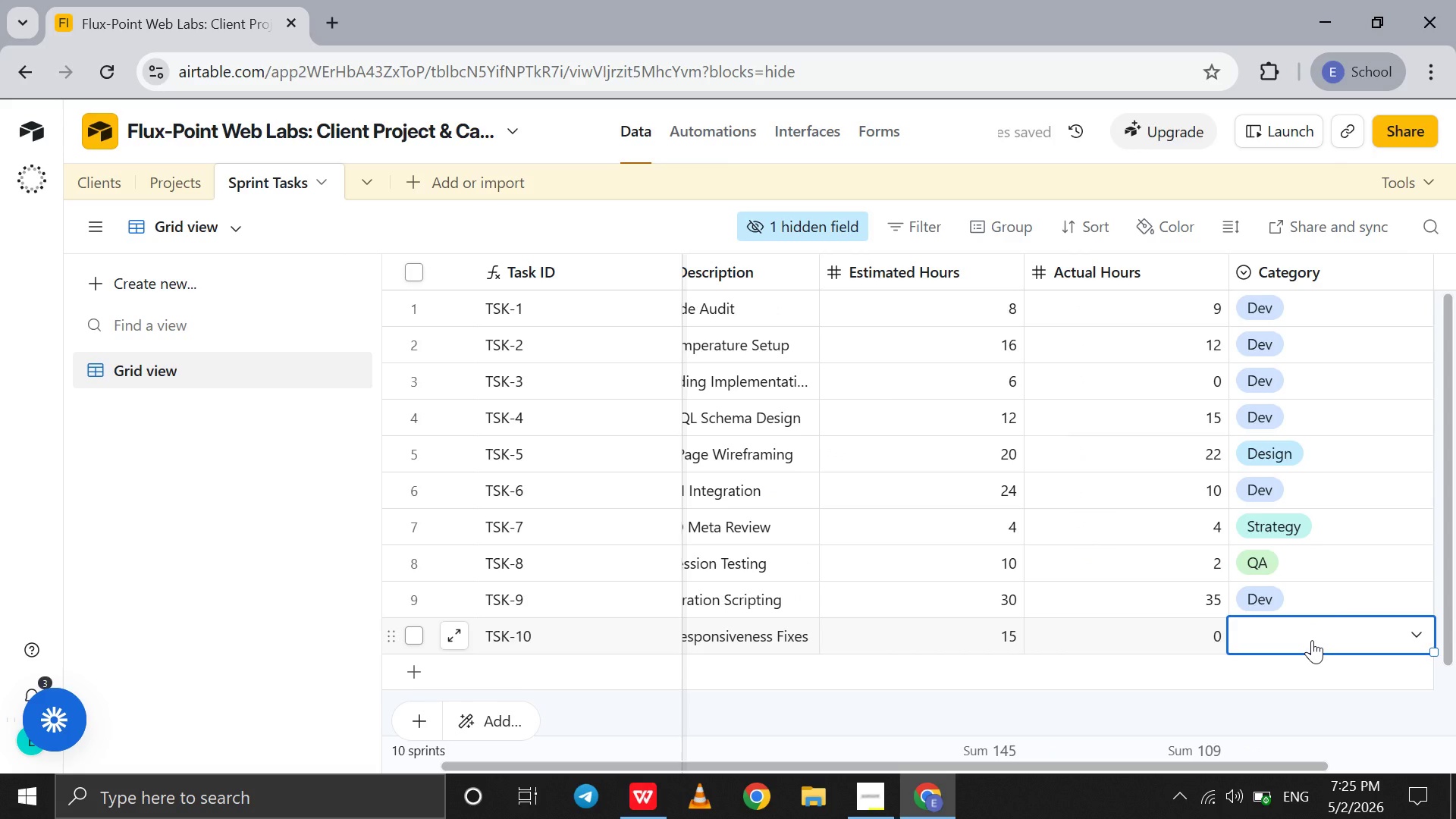 
left_click([1312, 640])
 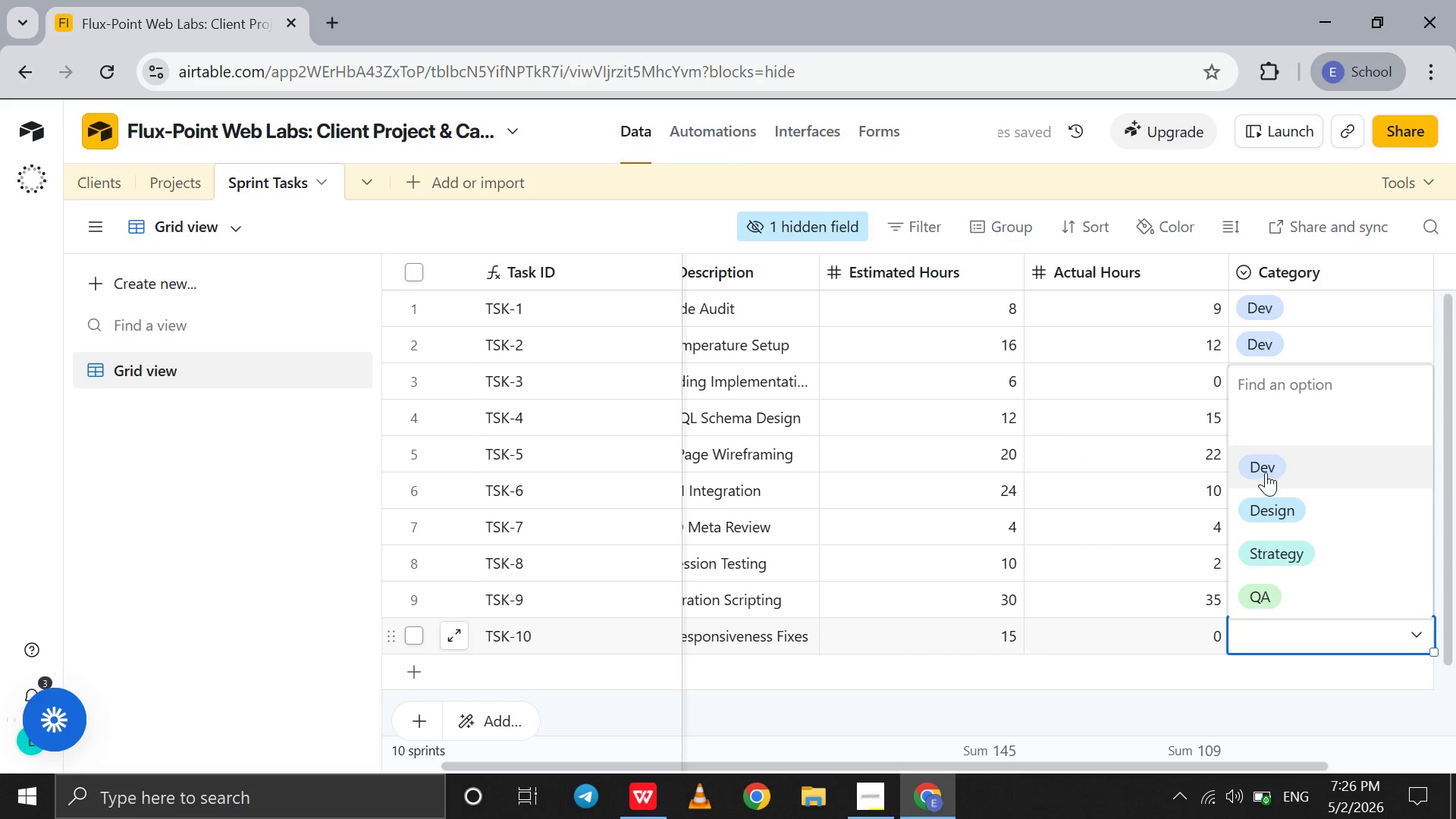 
left_click([1266, 472])
 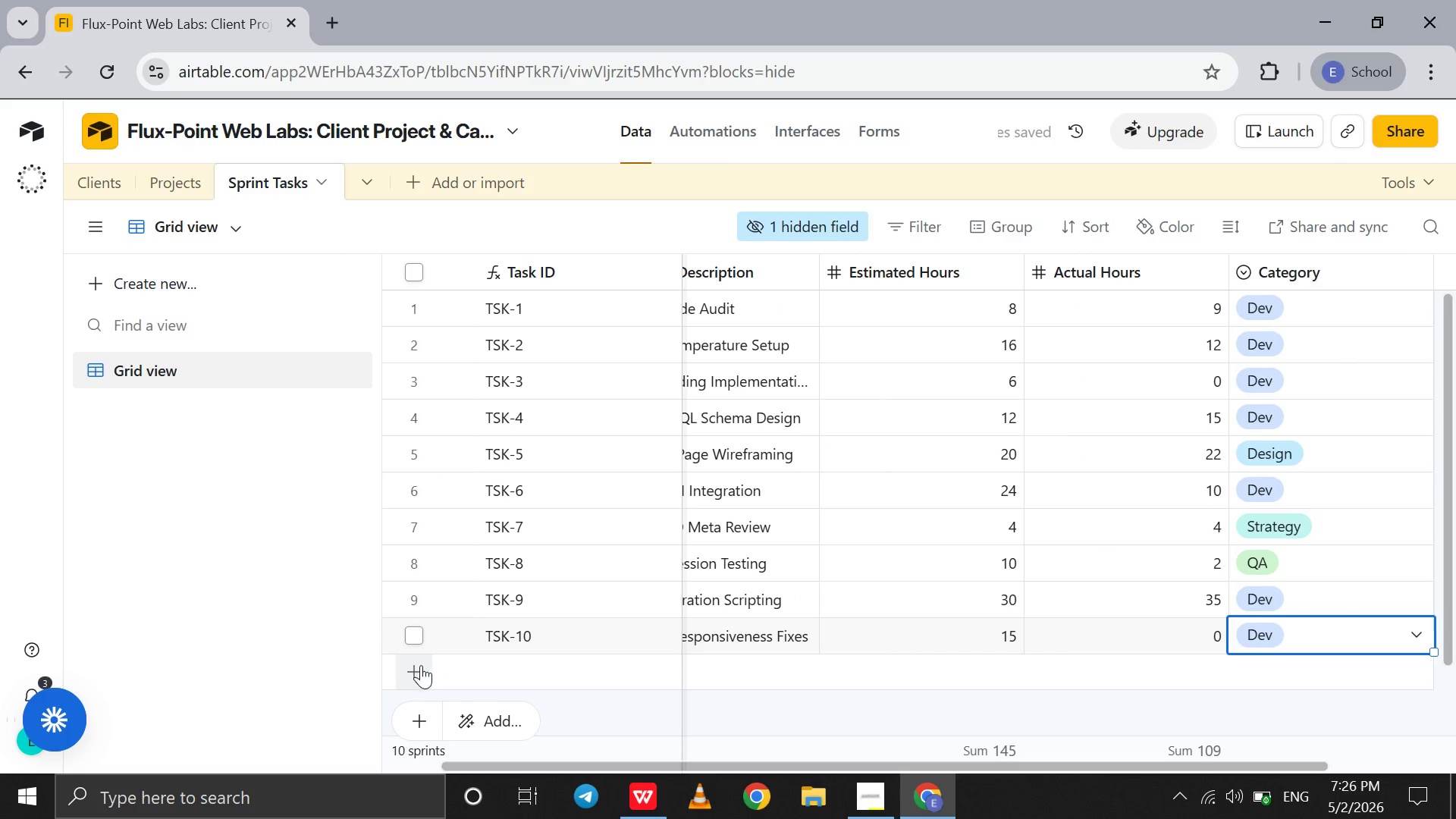 
left_click([413, 670])
 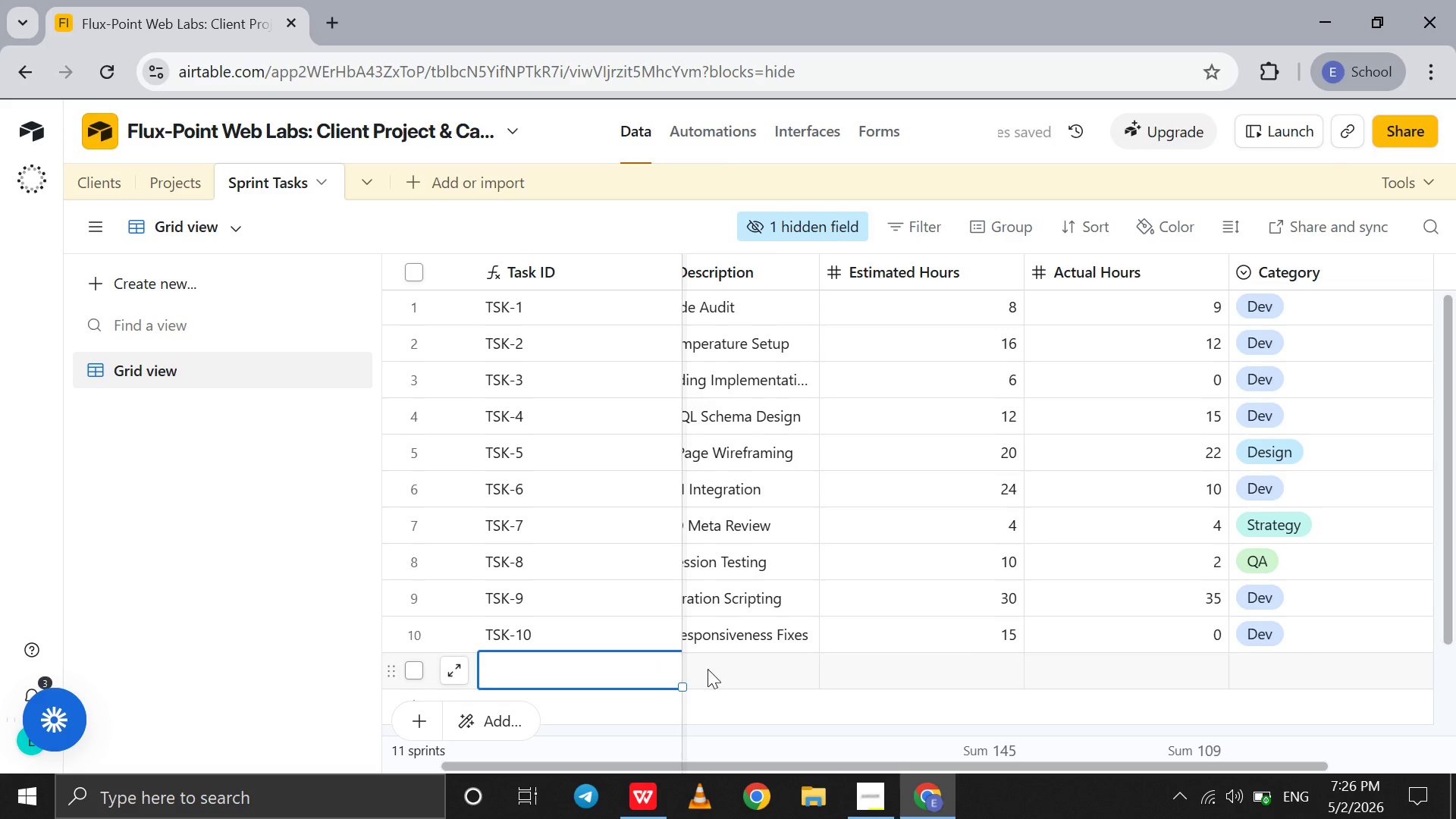 
left_click([711, 668])
 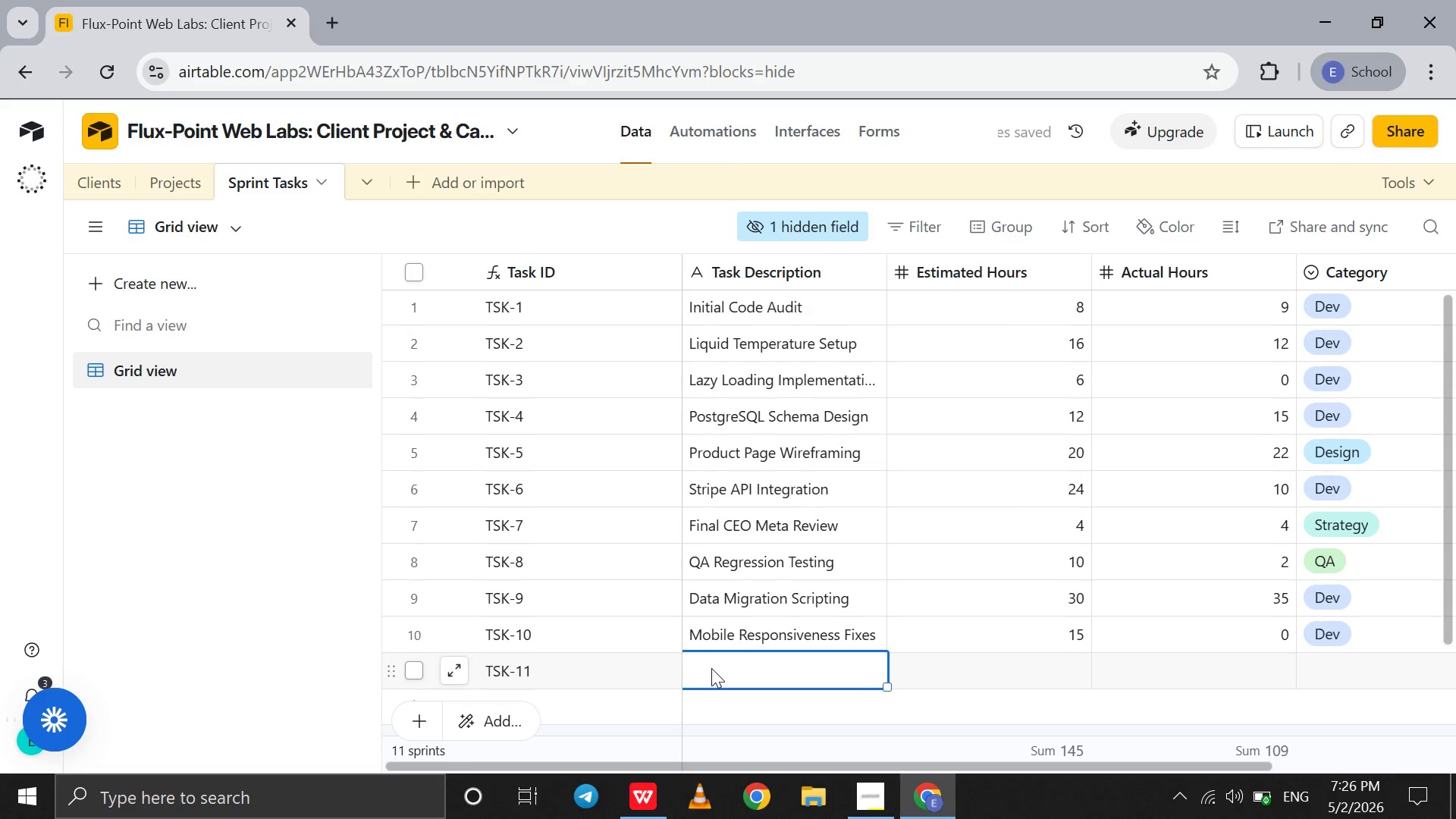 
left_click_drag(start_coordinate=[711, 668], to_coordinate=[627, 789])
 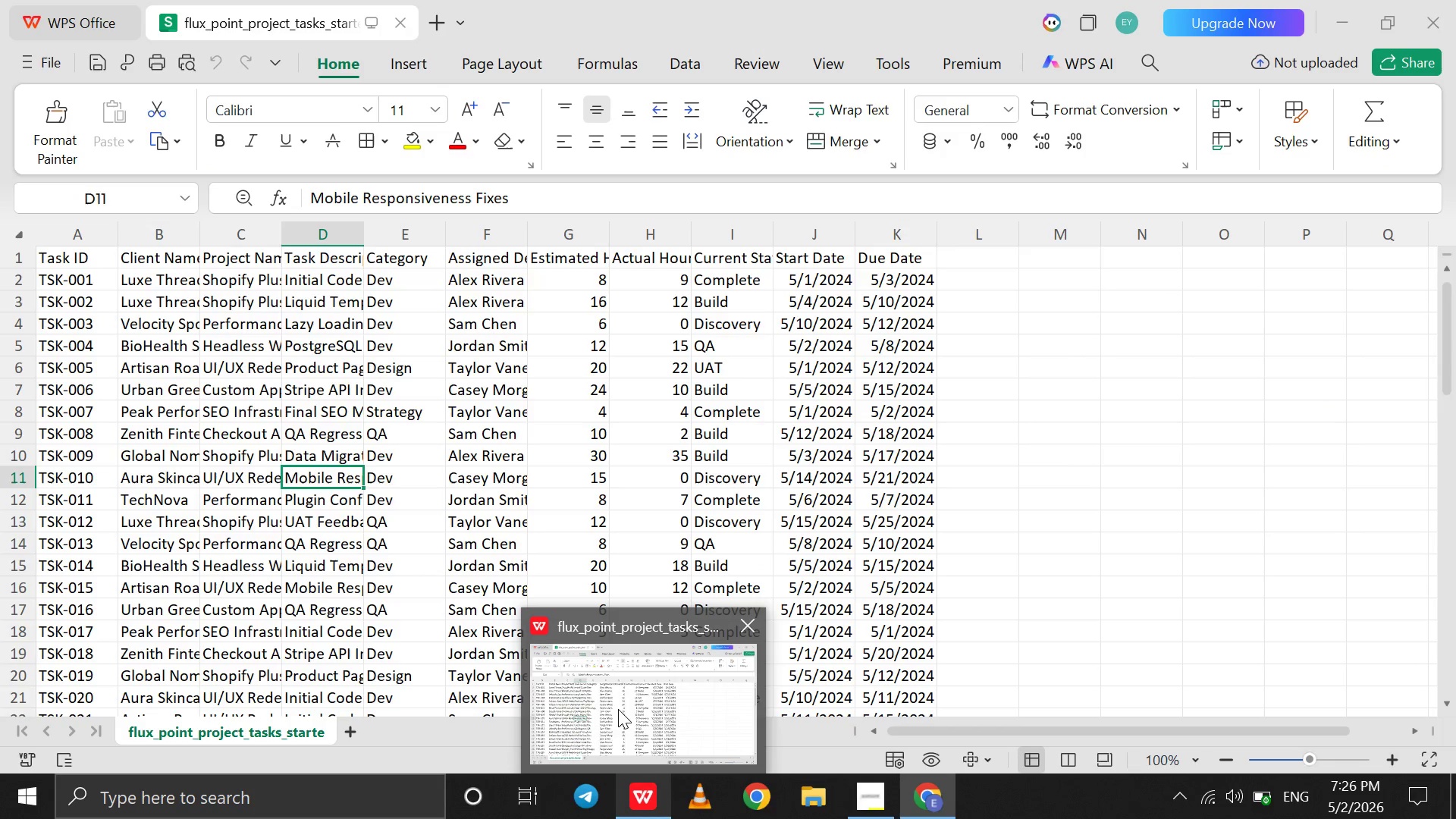 
left_click([618, 709])
 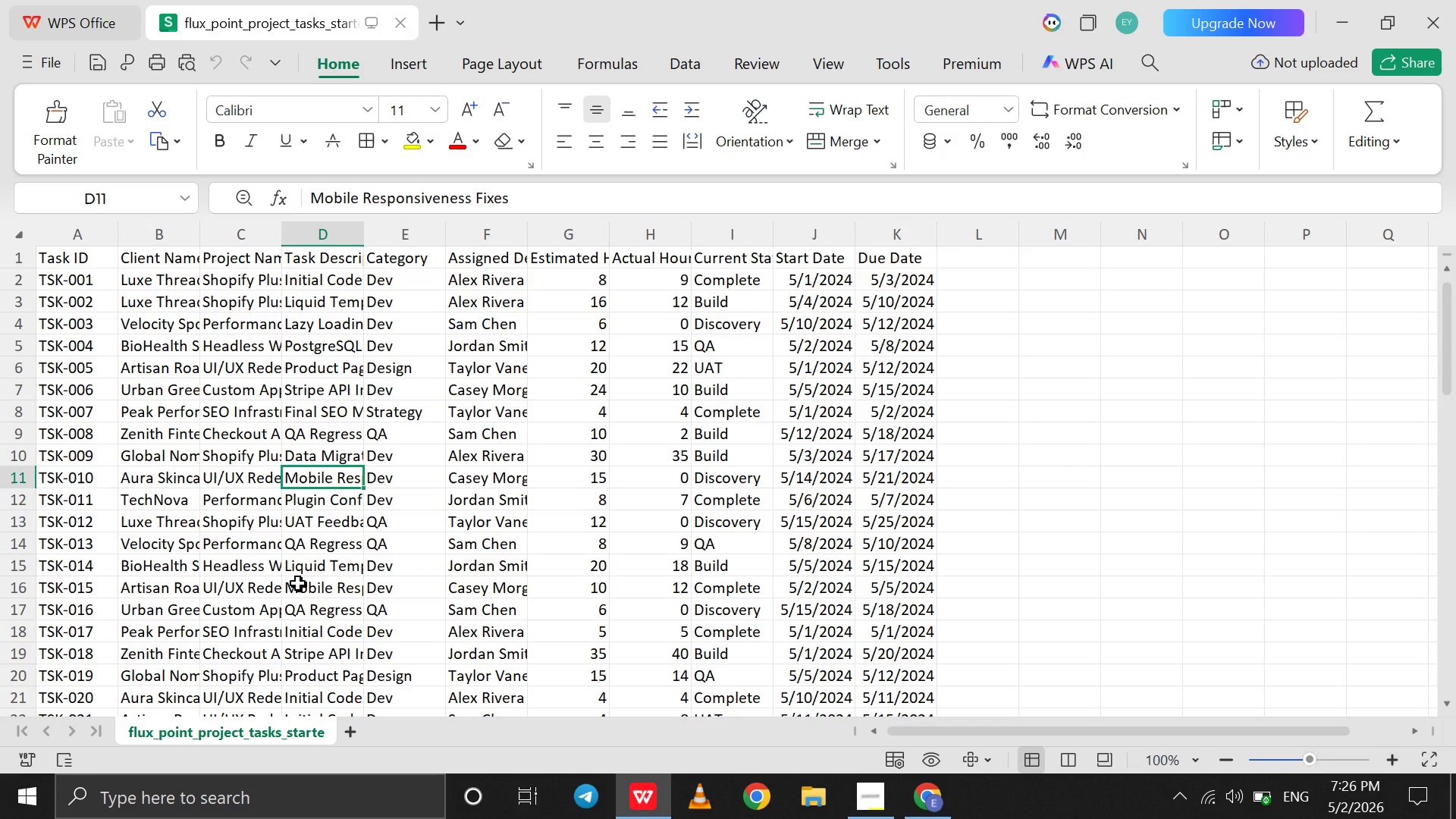 
left_click([331, 507])
 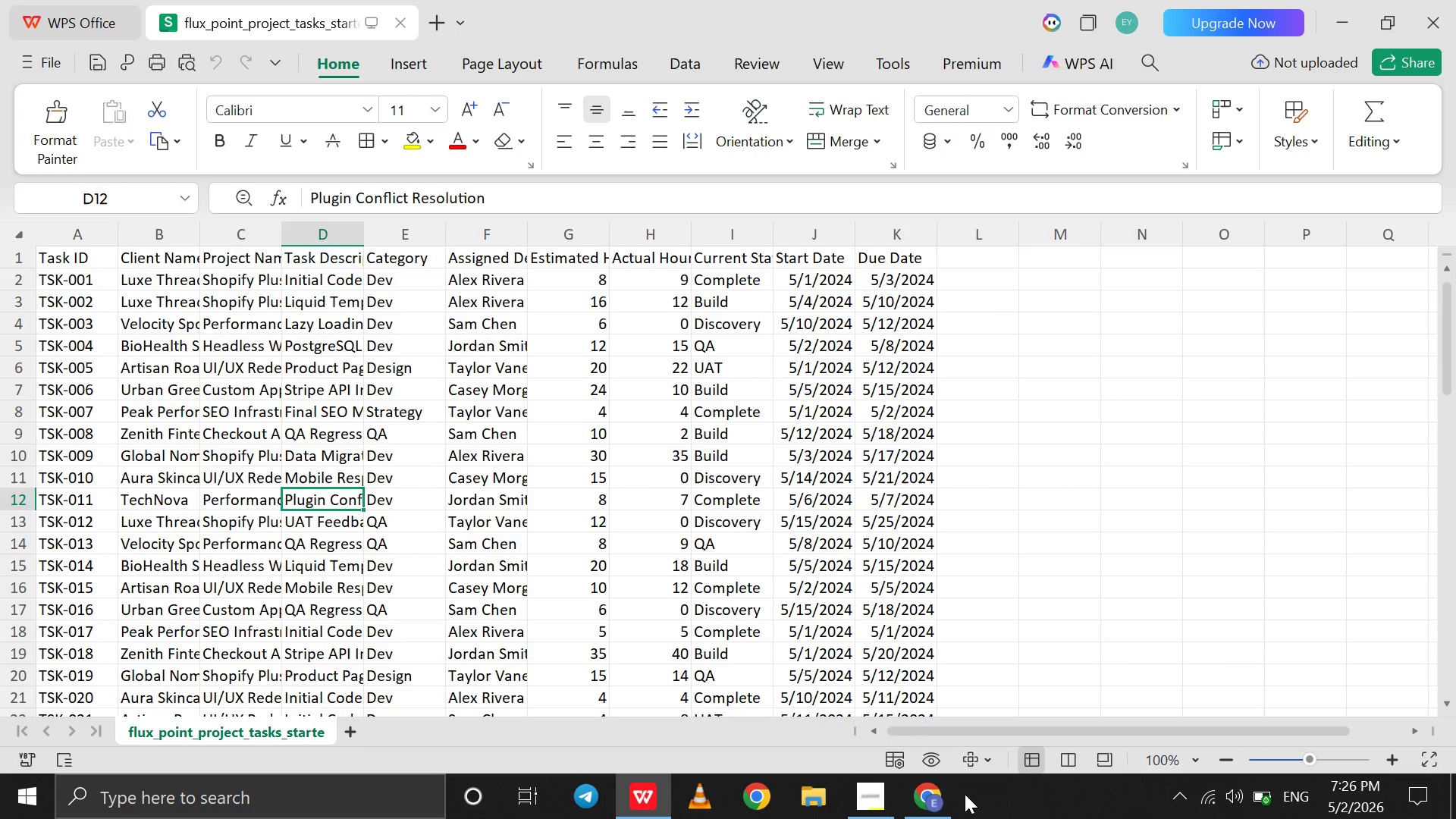 
left_click([946, 794])
 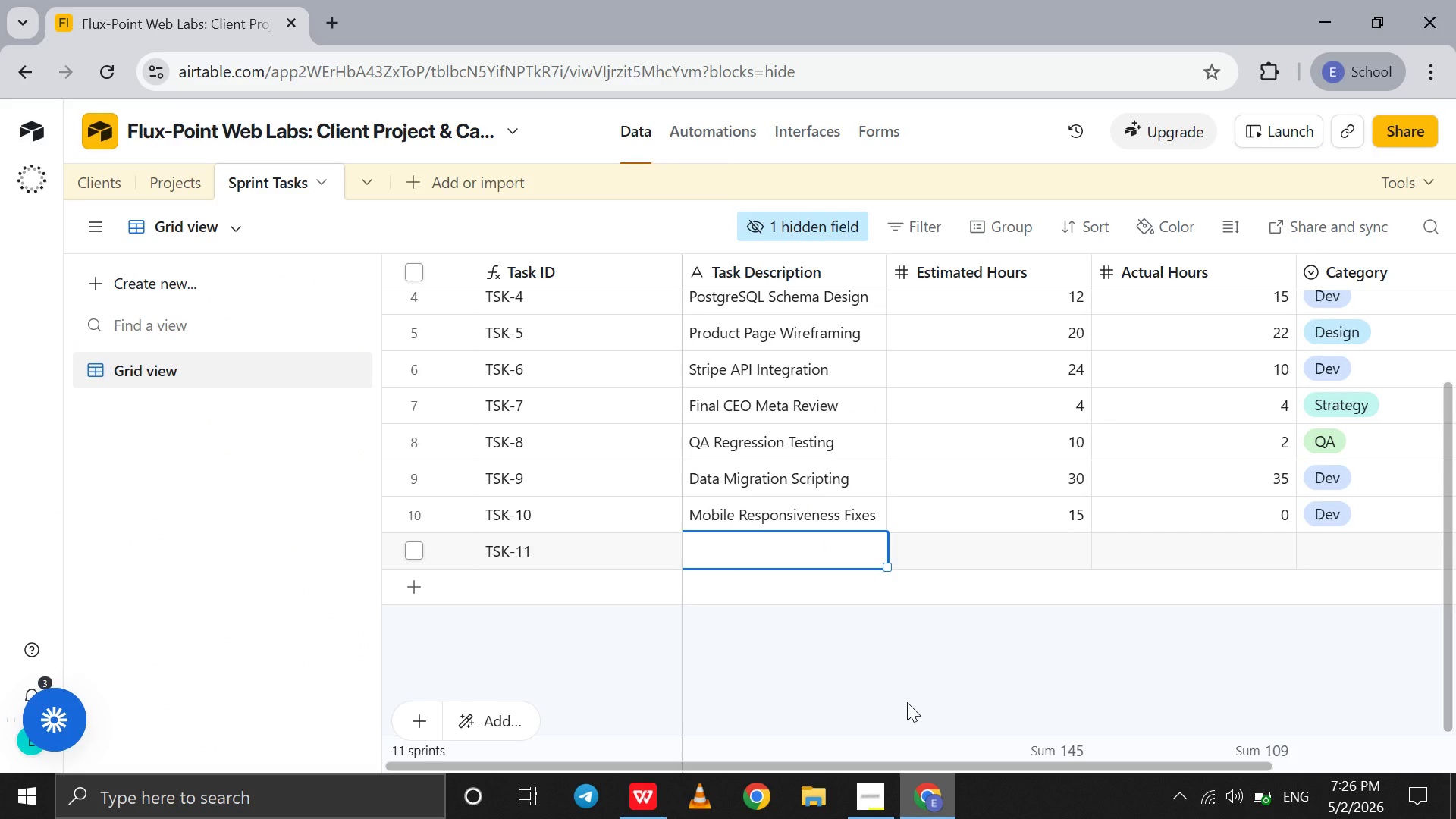 
type(Plugin Conflict Resou)
key(Backspace)
type(lution)
 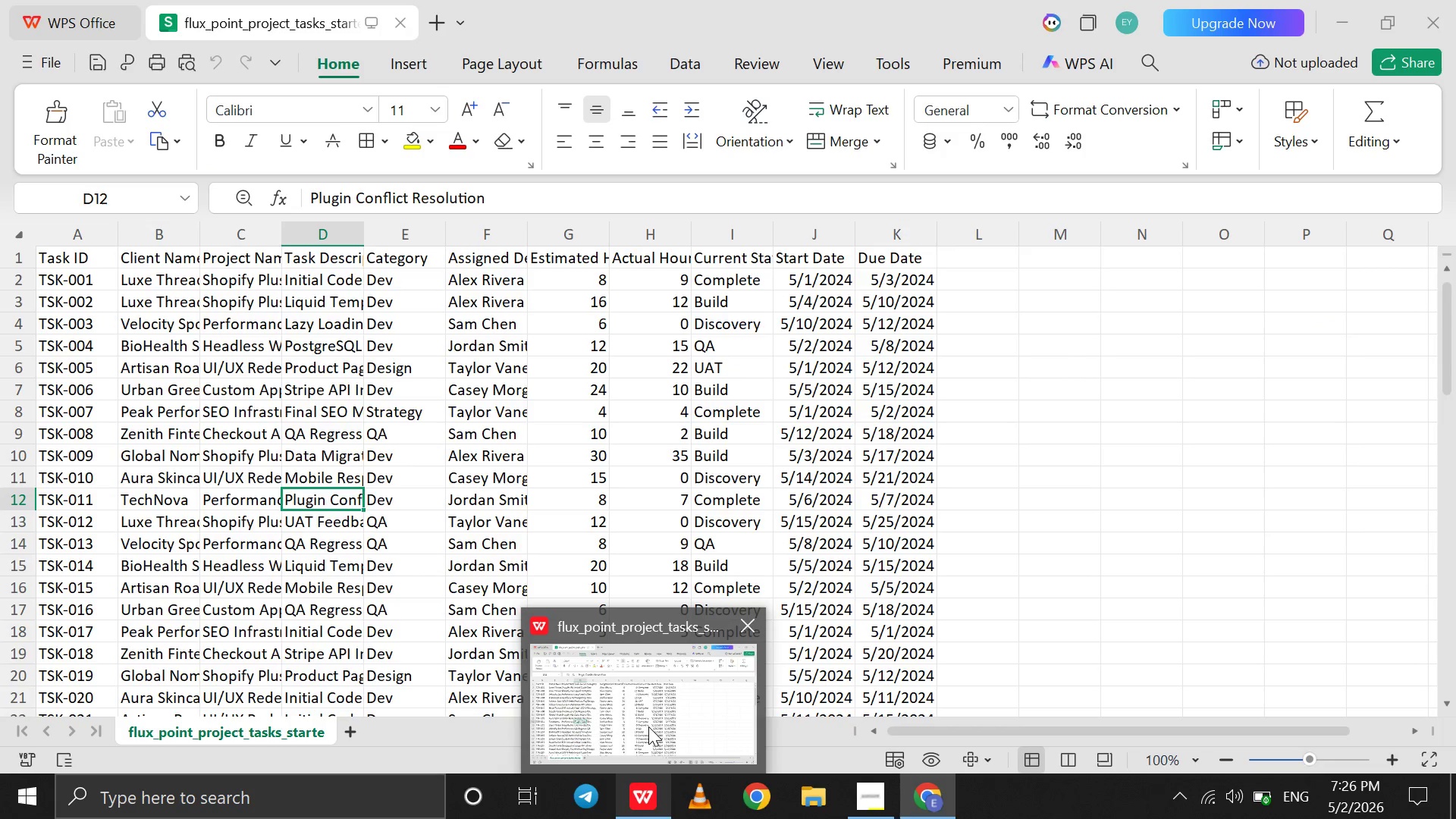 
wait(8.52)
 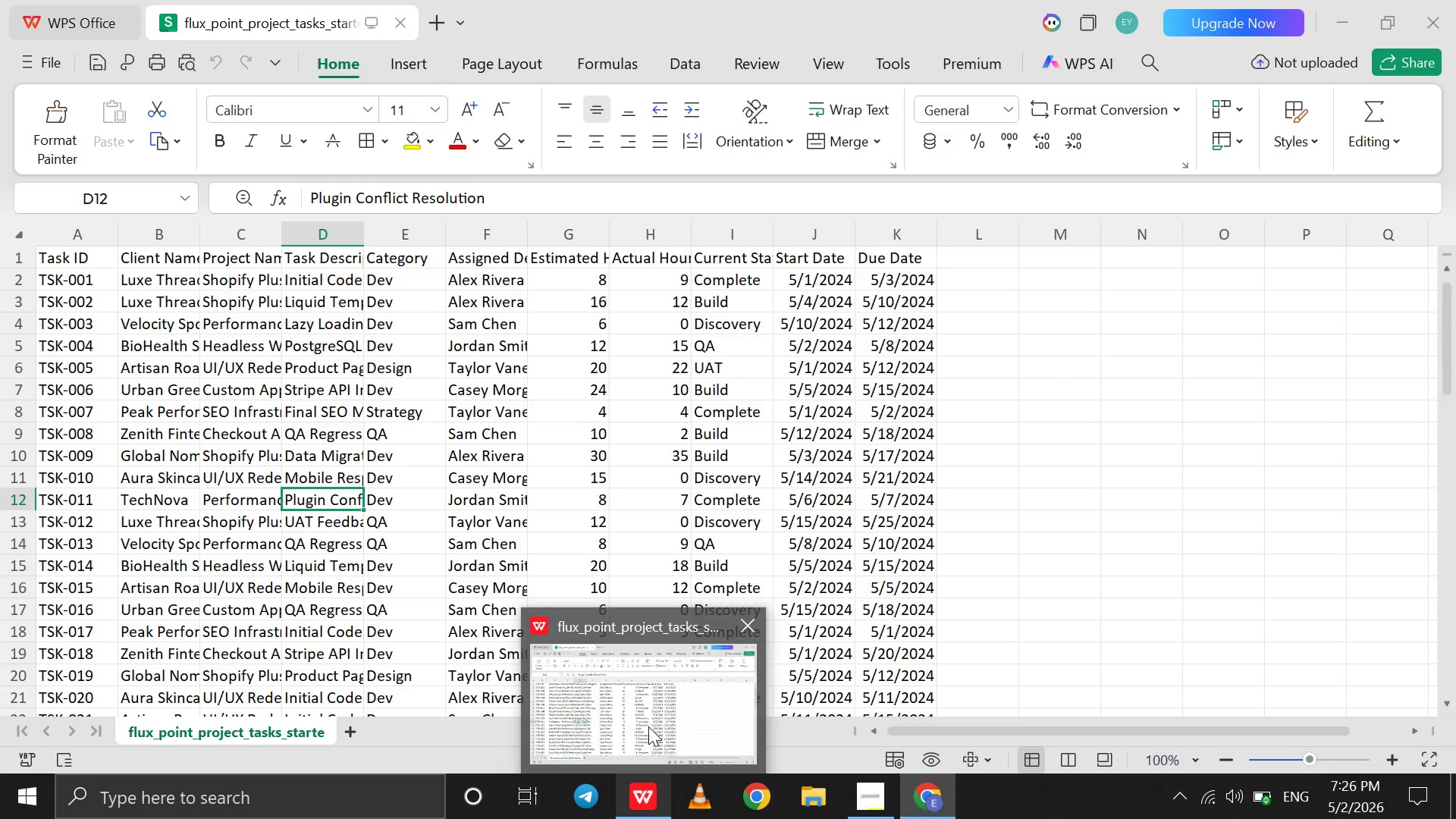 
left_click([1065, 541])
 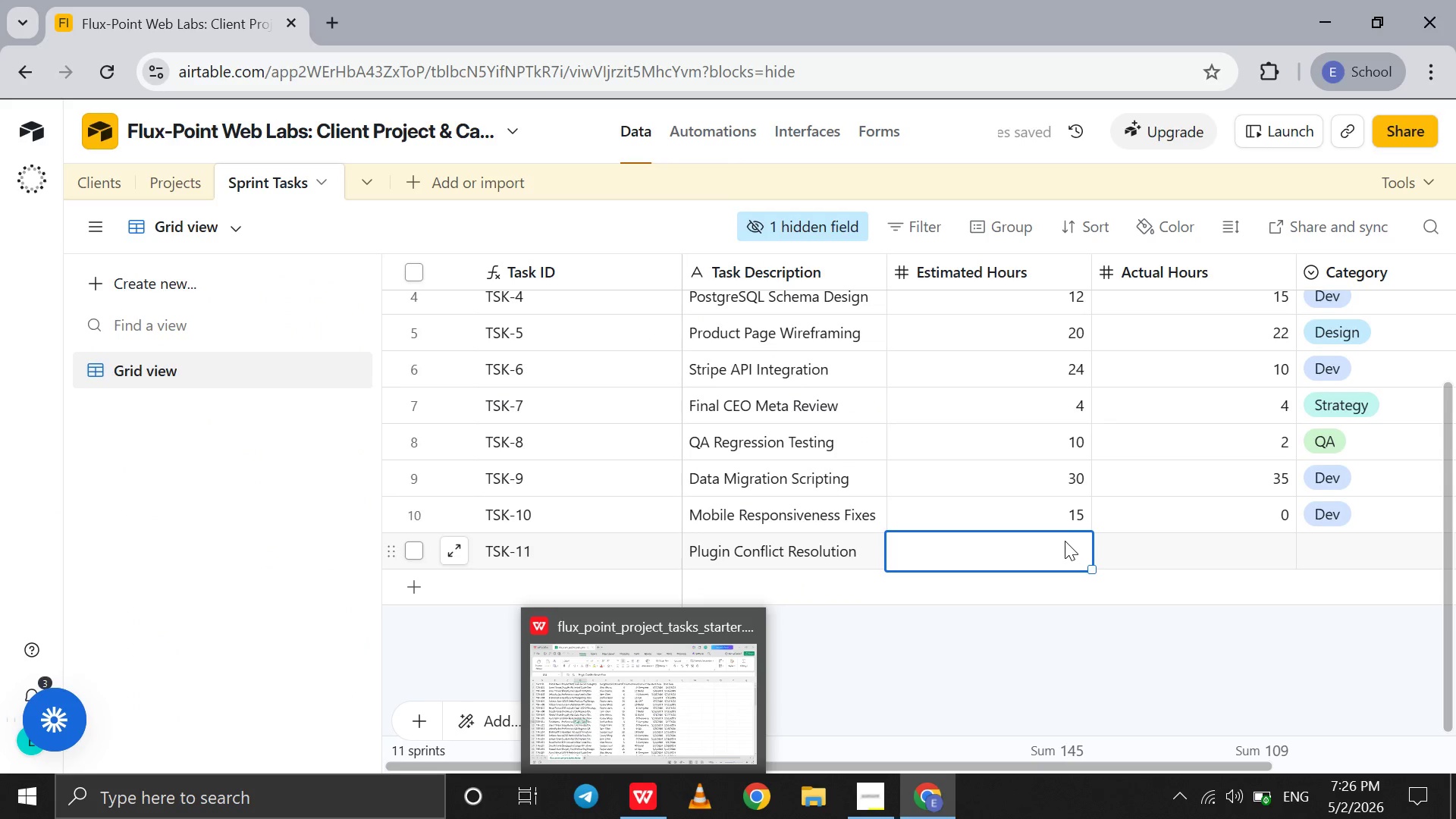 
key(8)
 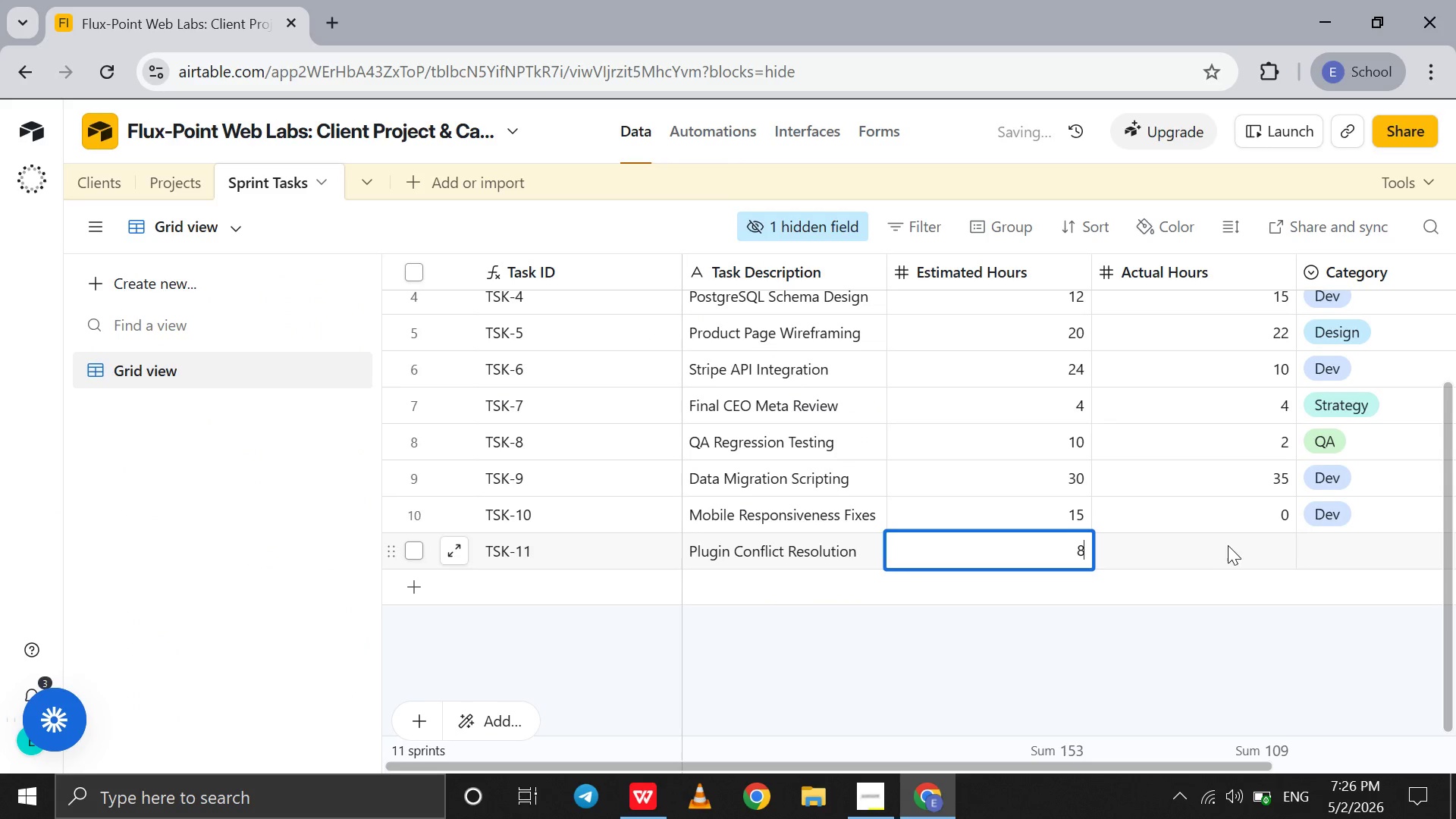 
left_click([1229, 548])
 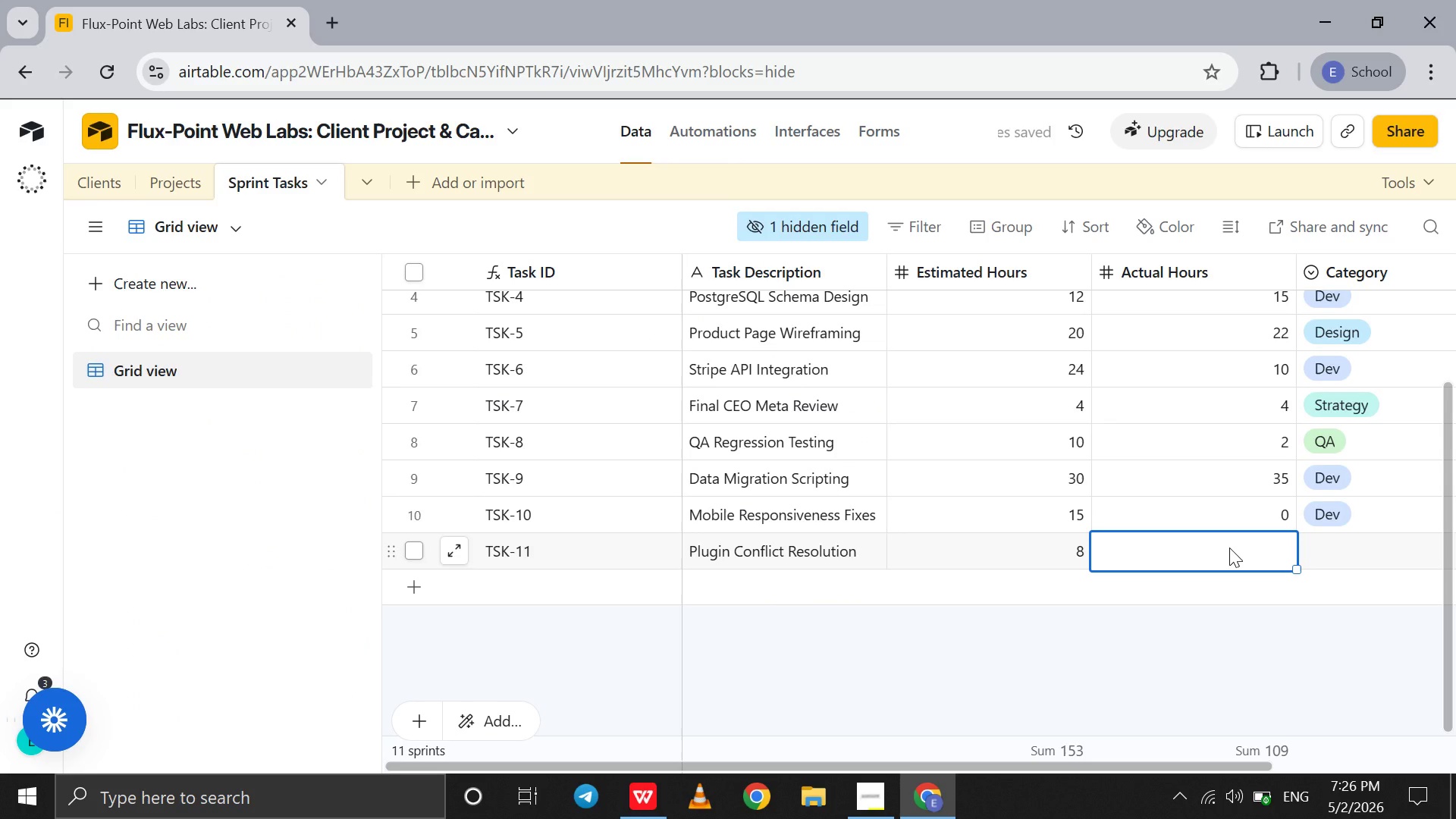 
key(7)
 